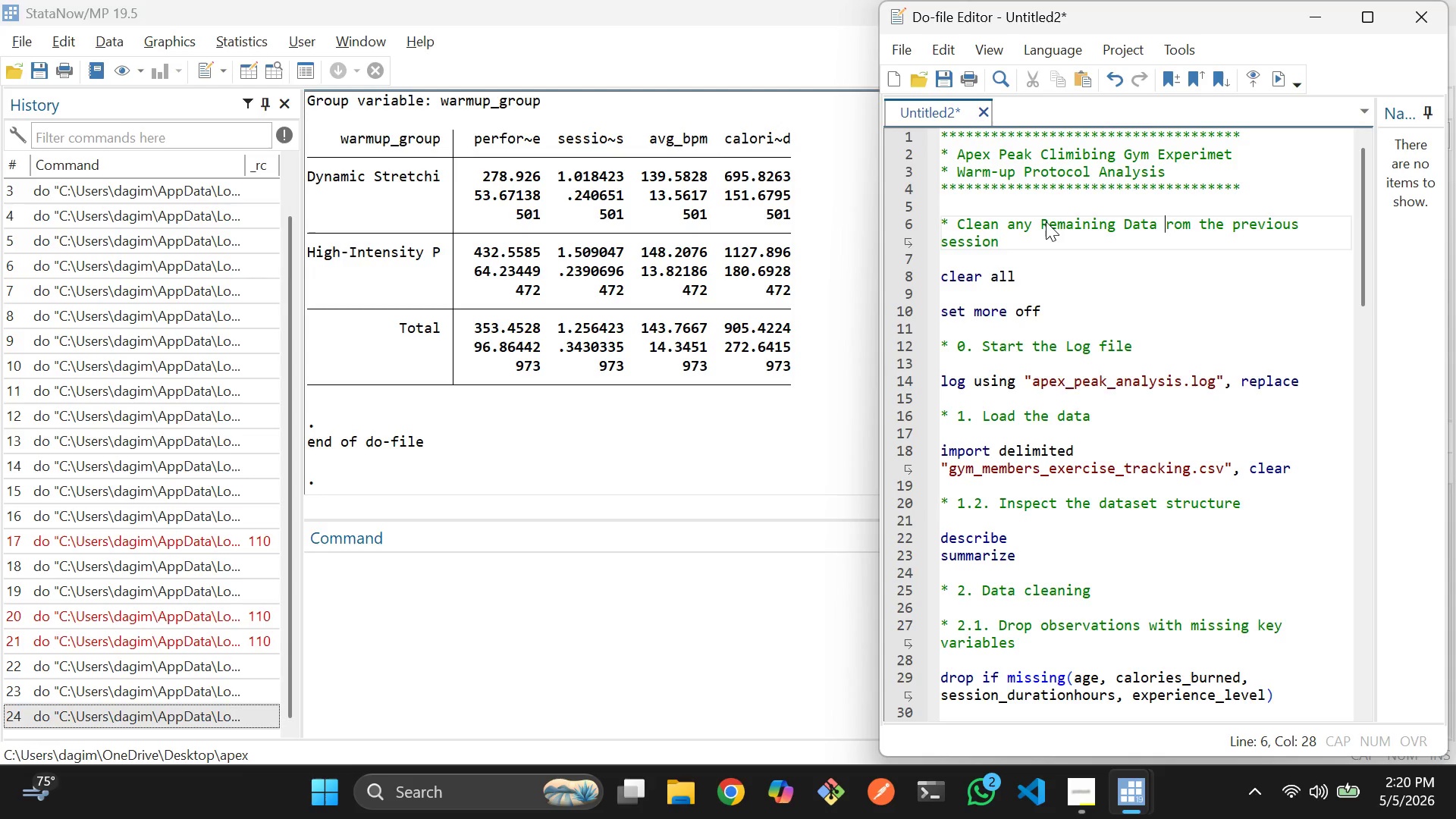 
key(Shift+ShiftLeft)
 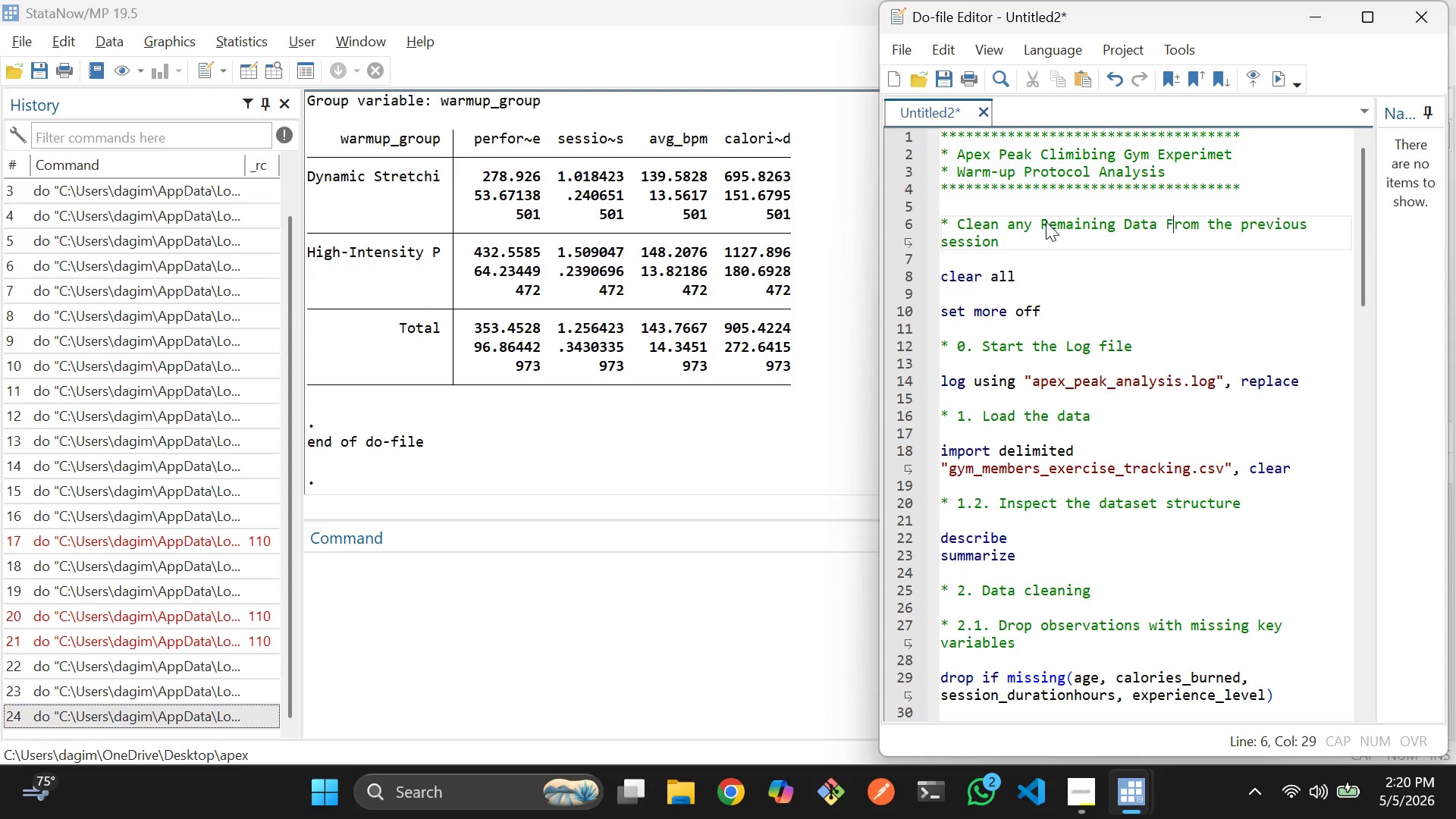 
key(Shift+F)
 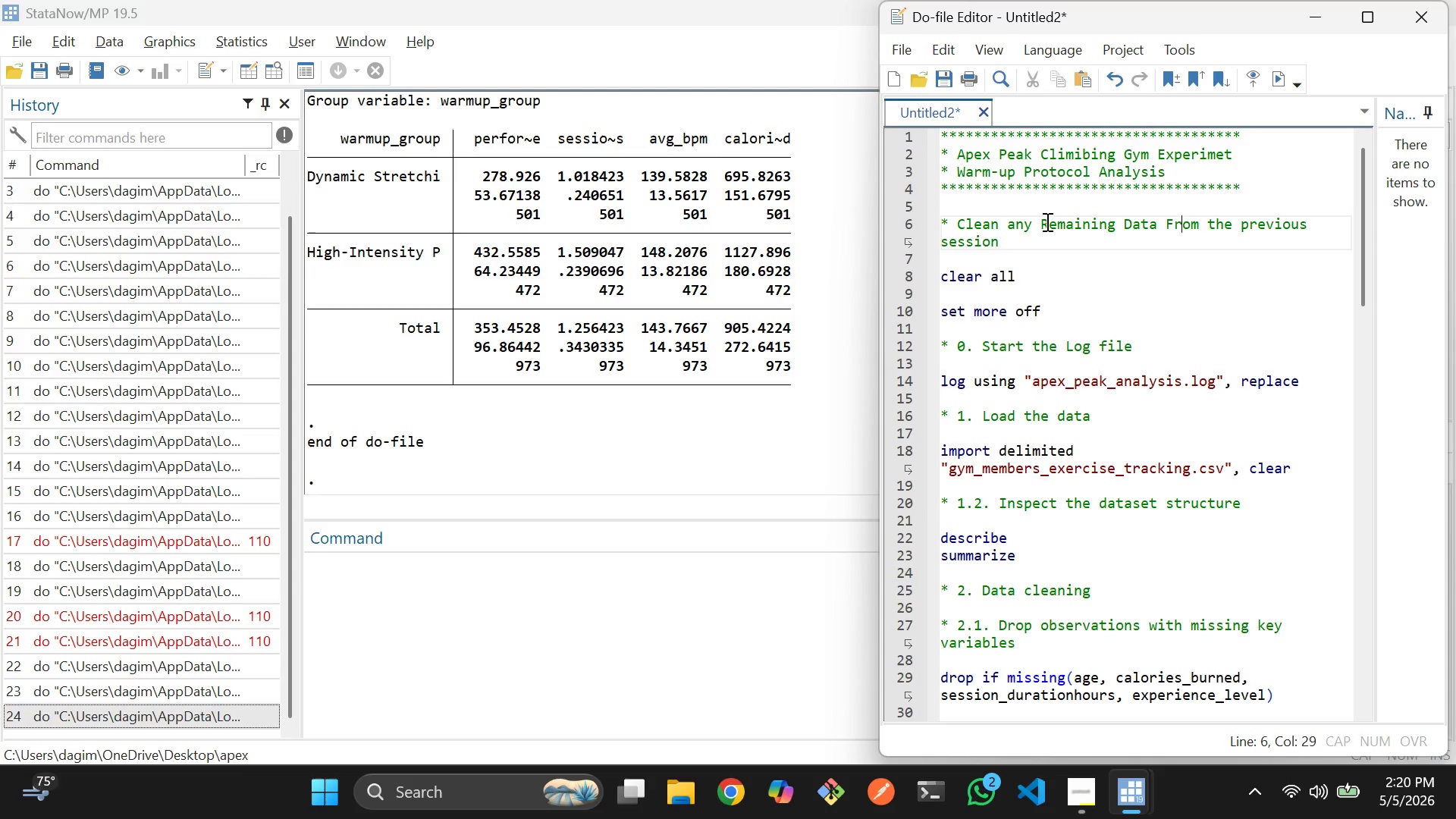 
key(ArrowRight)
 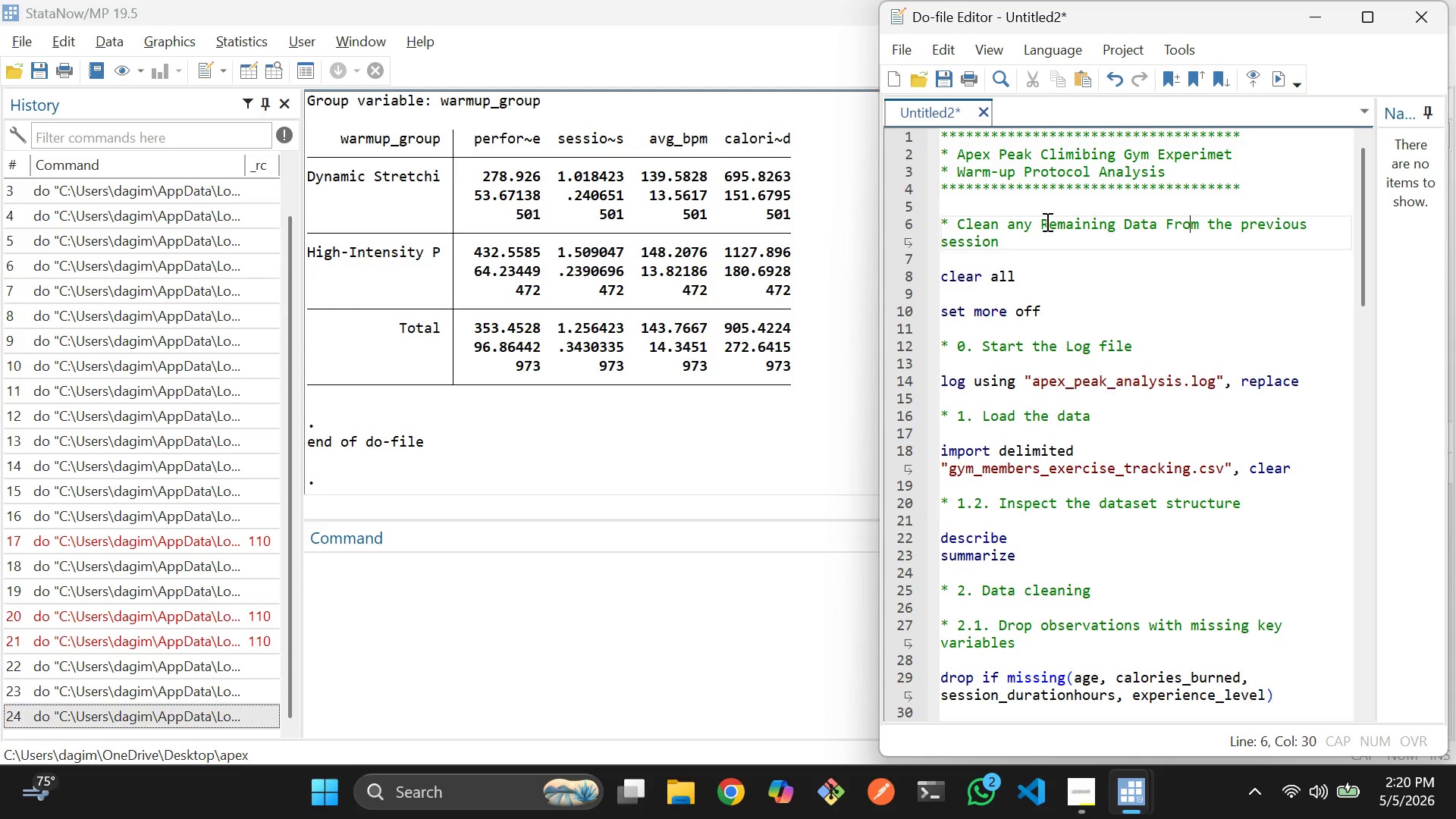 
key(ArrowRight)
 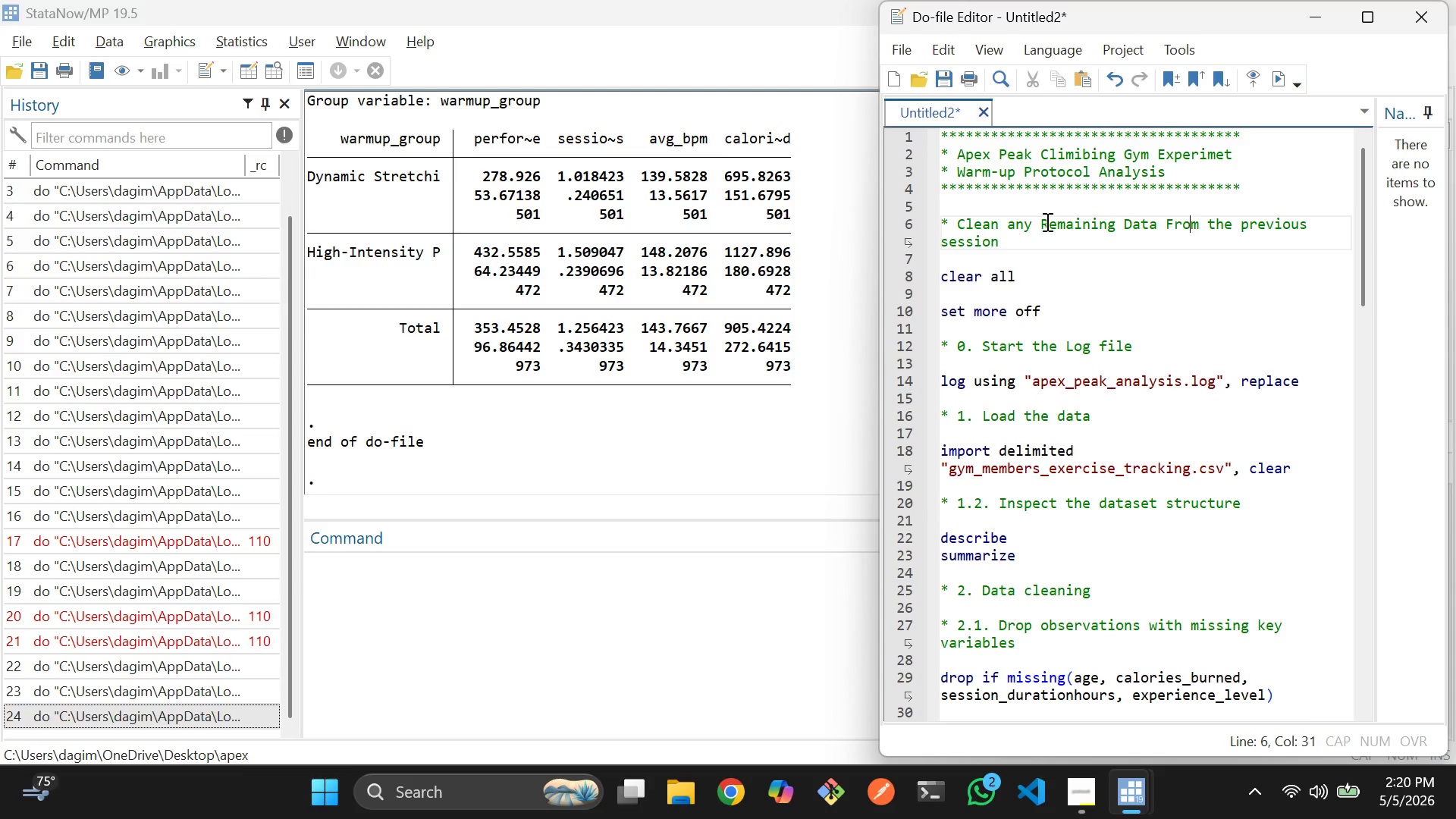 
key(ArrowRight)
 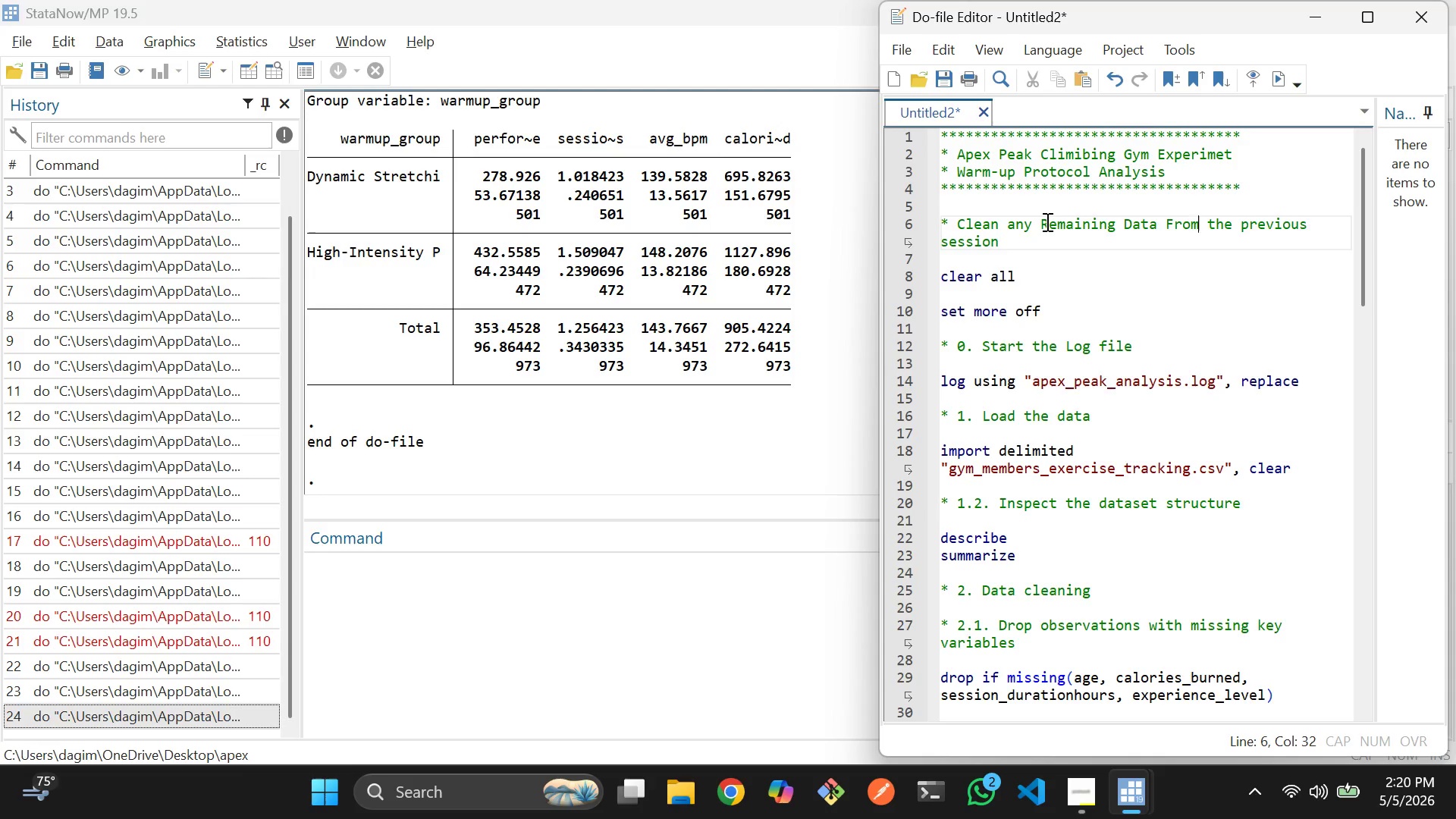 
key(ArrowRight)
 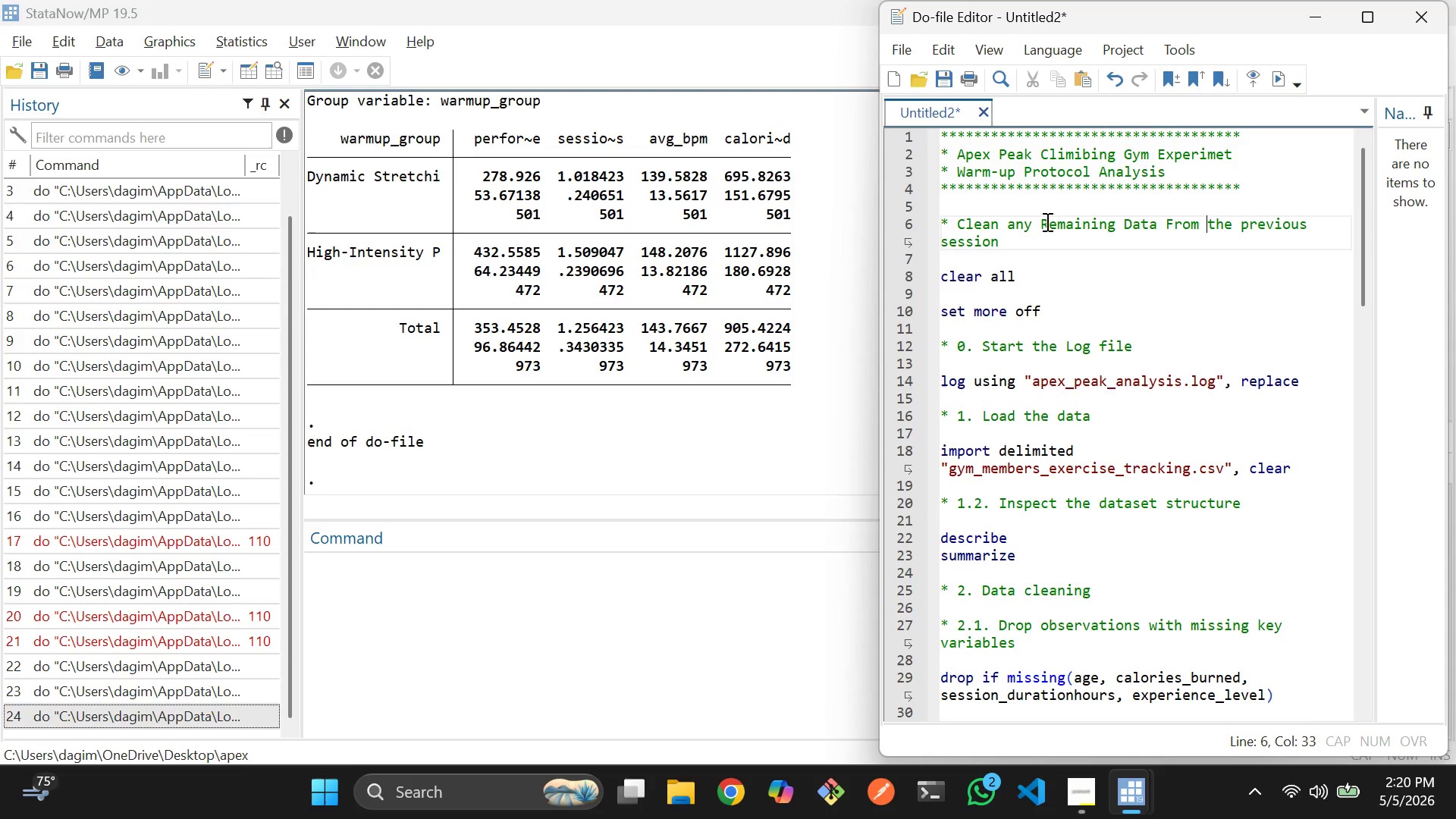 
key(ArrowRight)
 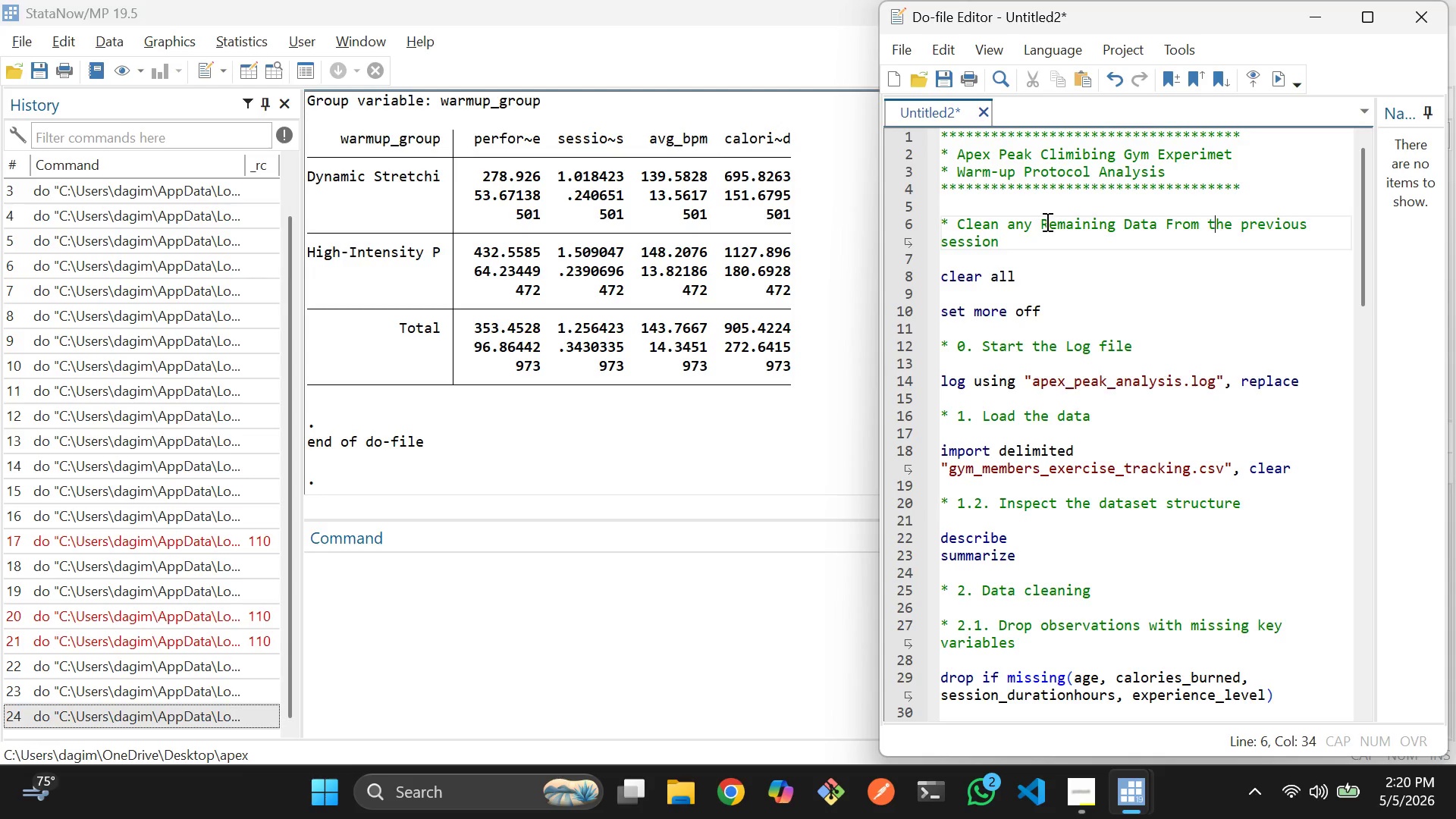 
key(Backspace)
 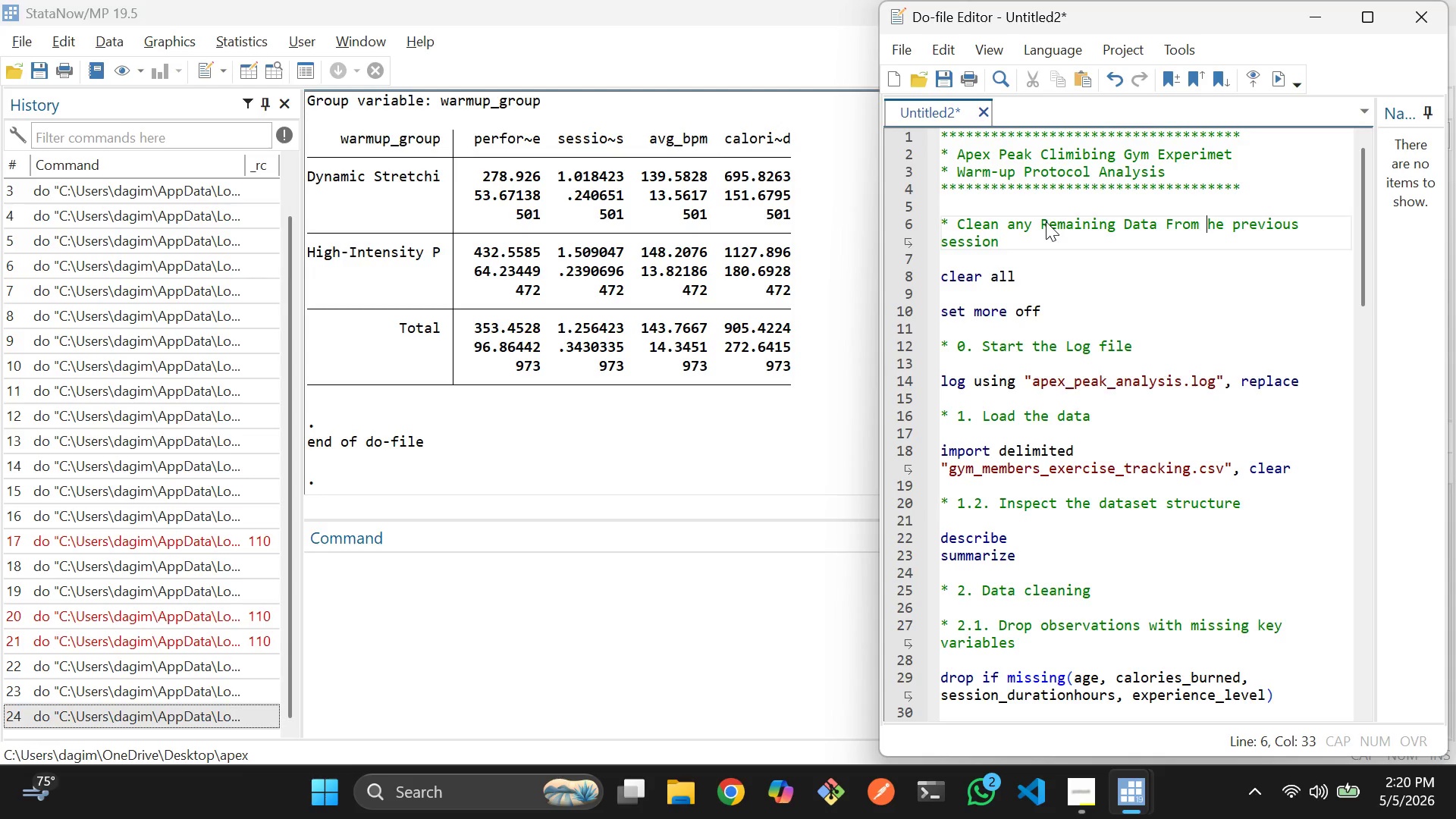 
key(Shift+T)
 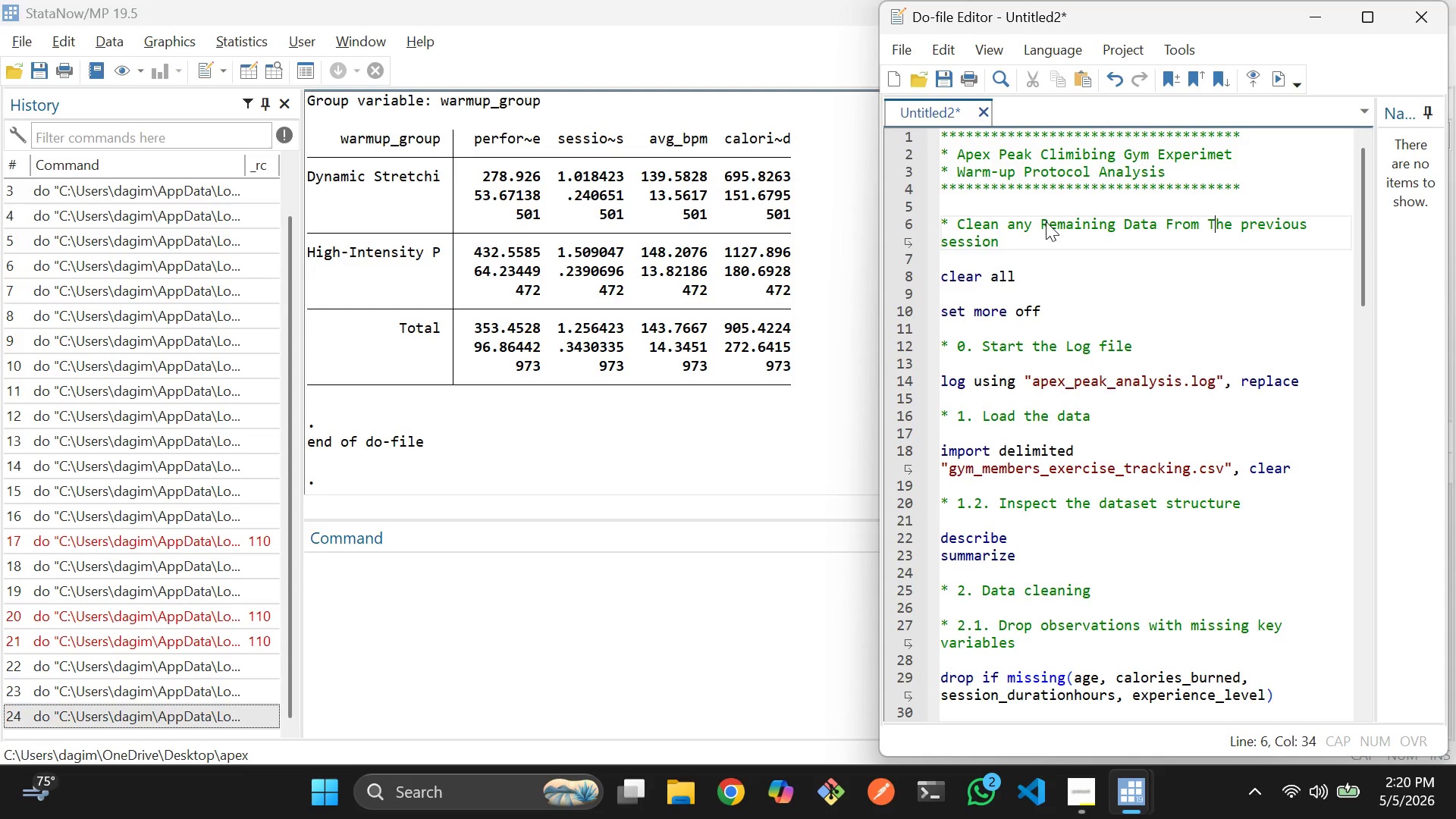 
key(ArrowRight)
 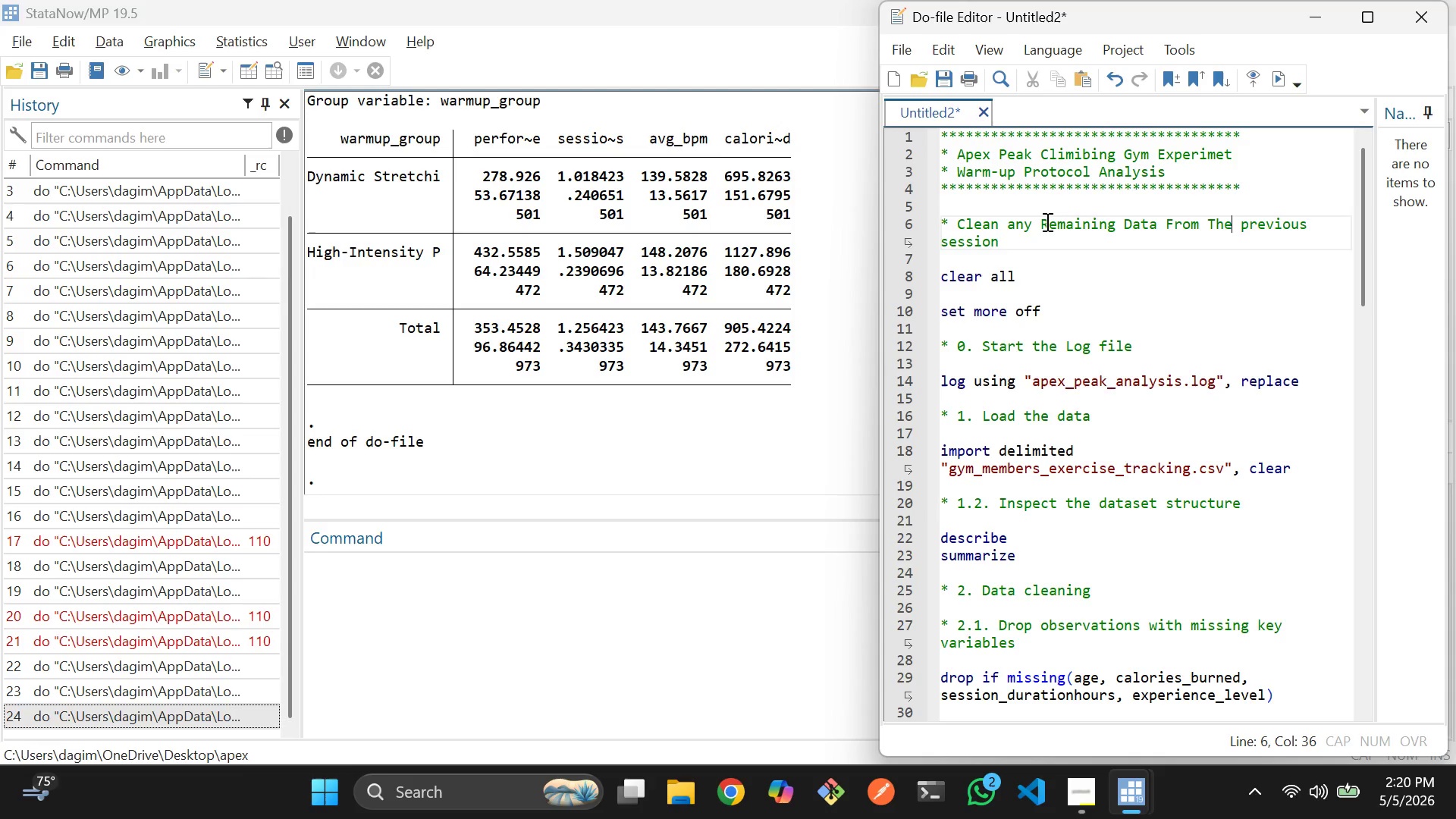 
key(ArrowRight)
 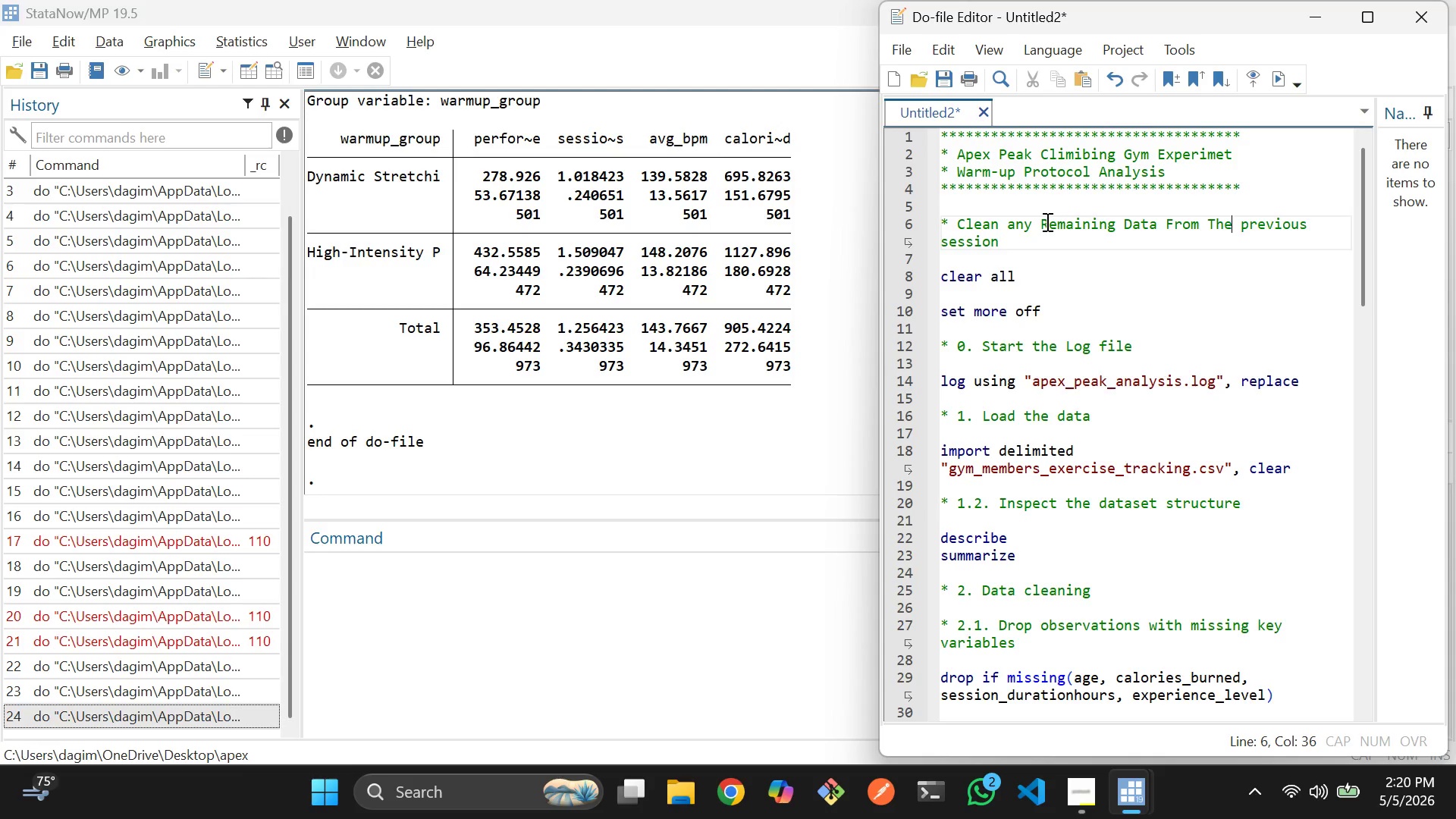 
key(ArrowRight)
 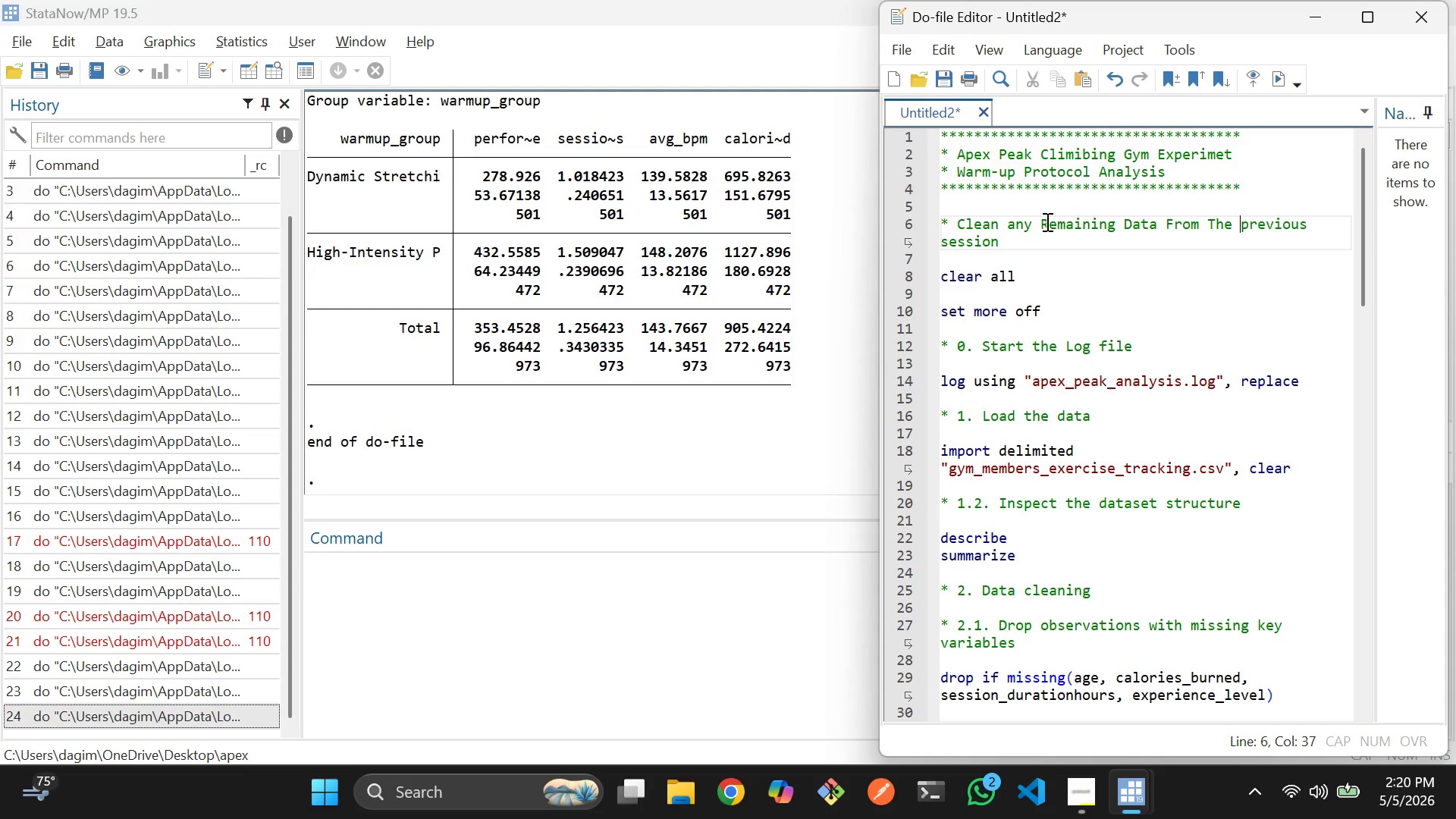 
key(ArrowRight)
 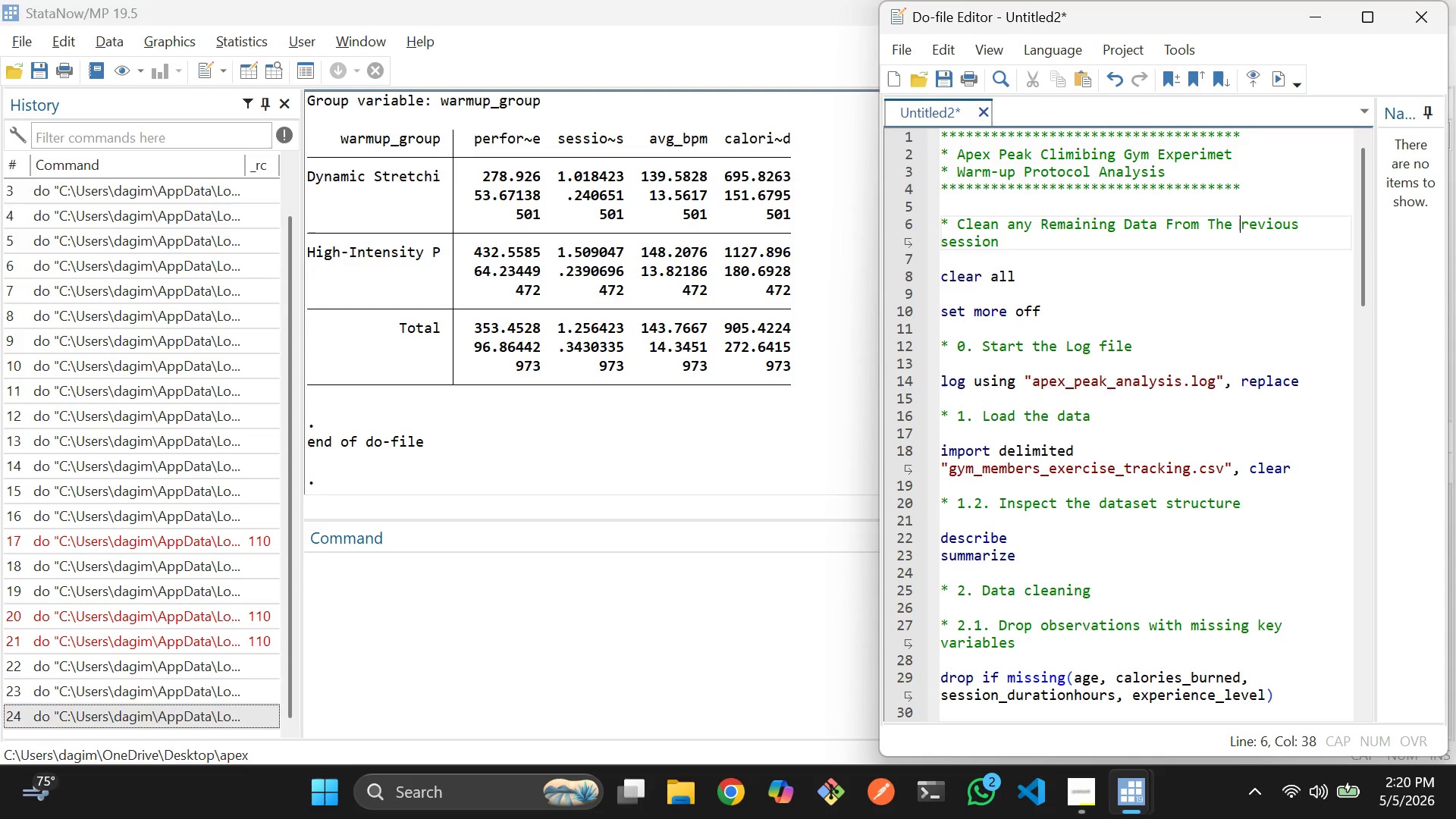 
key(Backspace)
 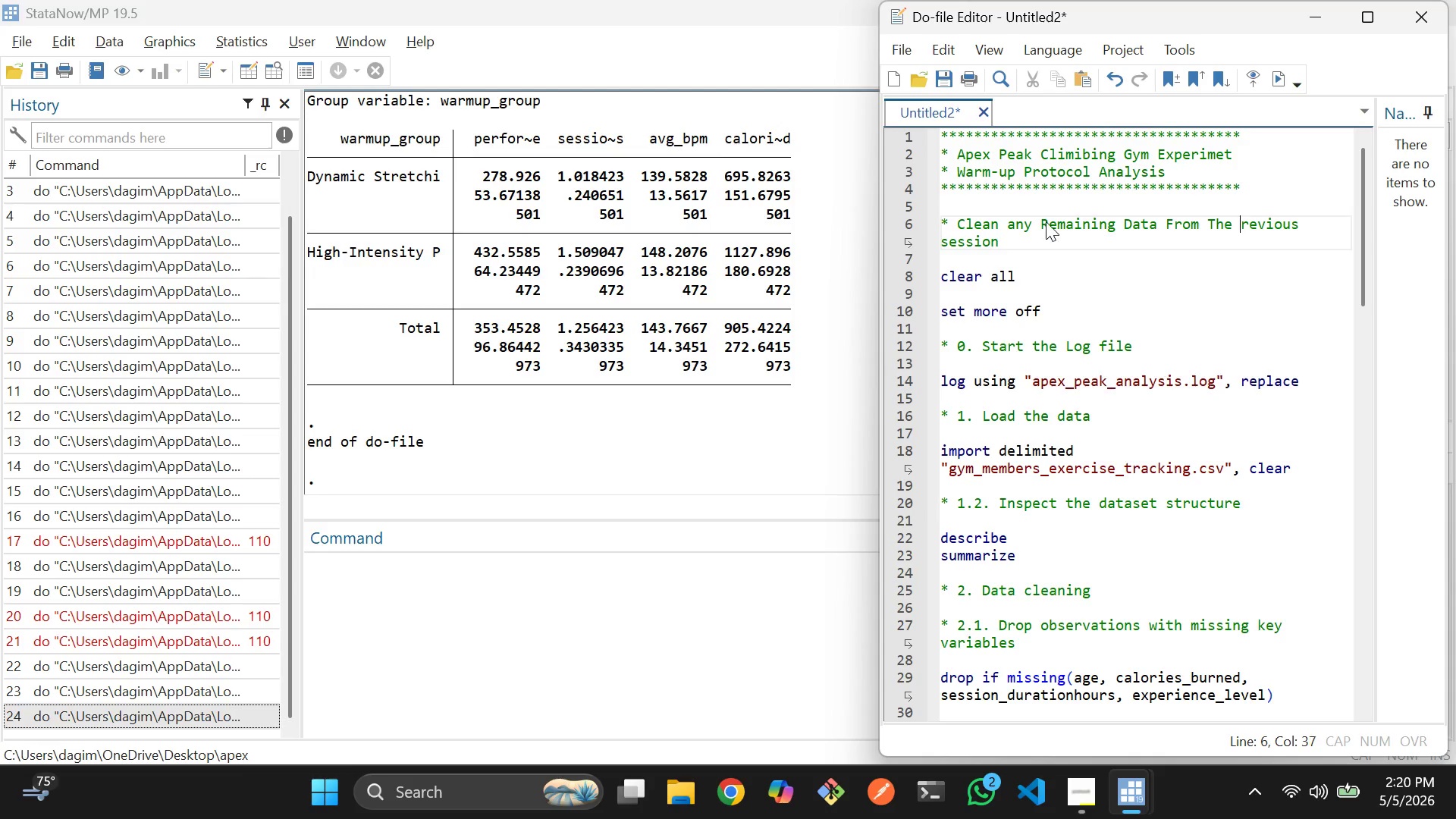 
key(Shift+ShiftLeft)
 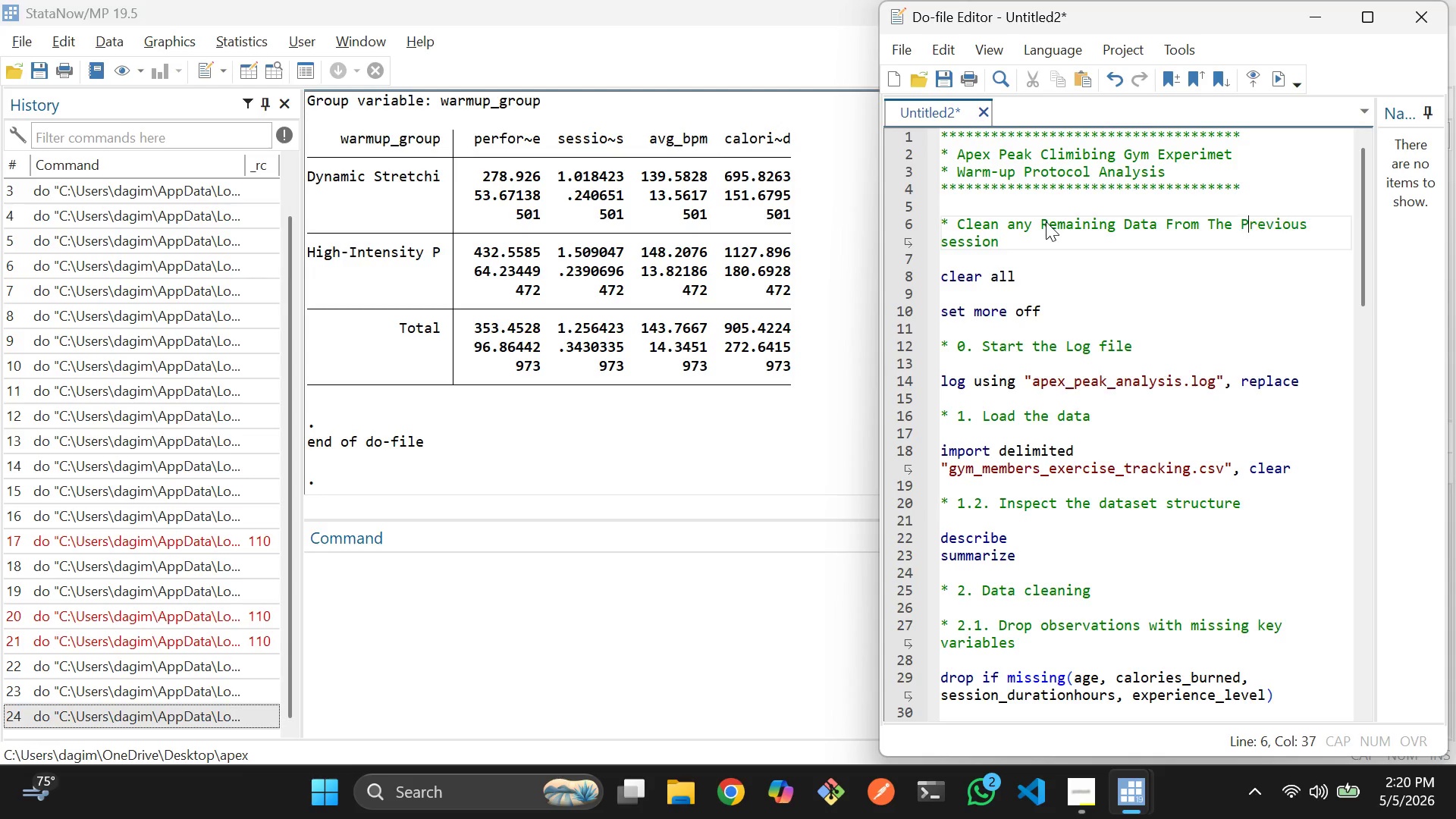 
key(Shift+P)
 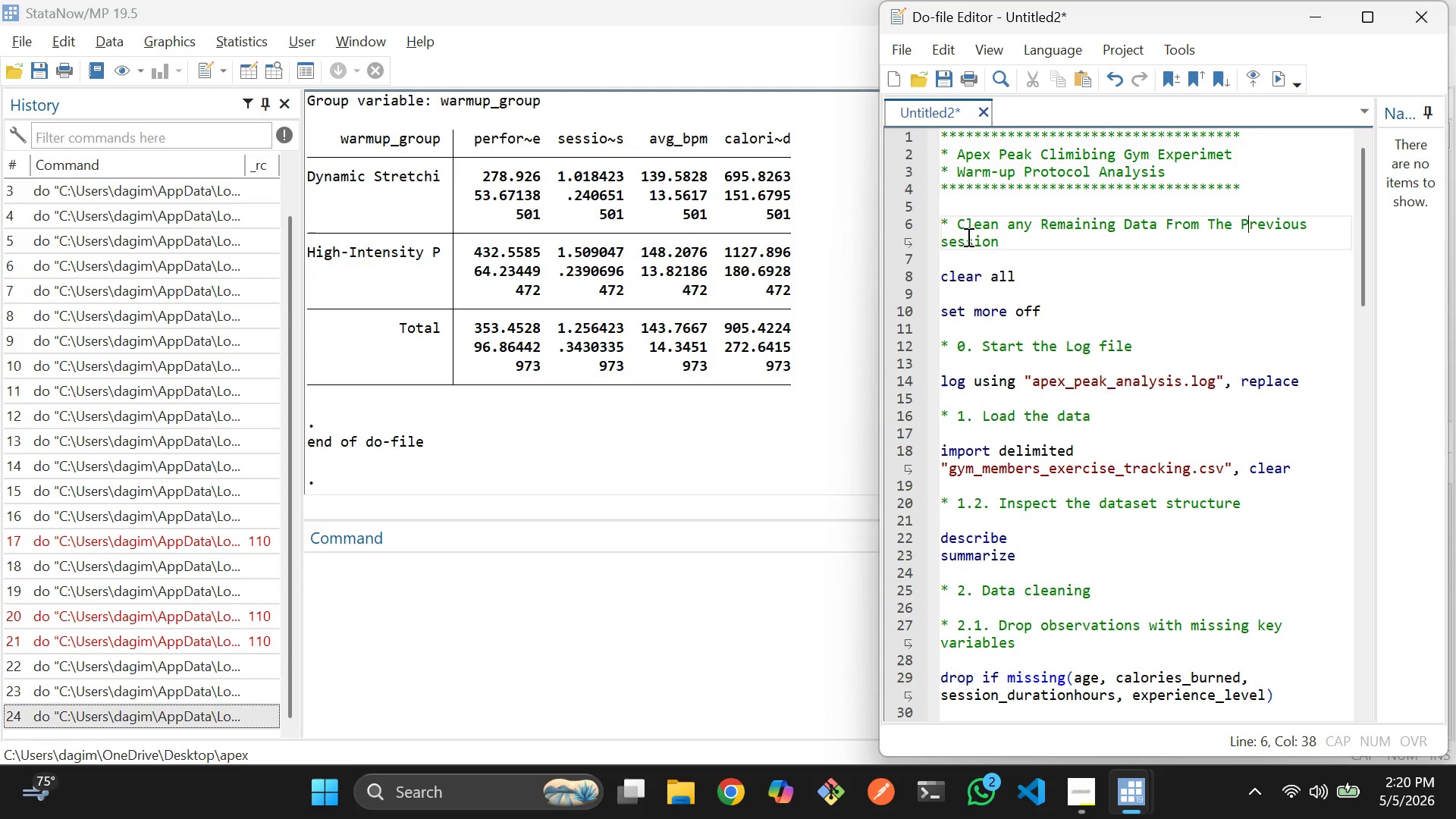 
left_click([949, 242])
 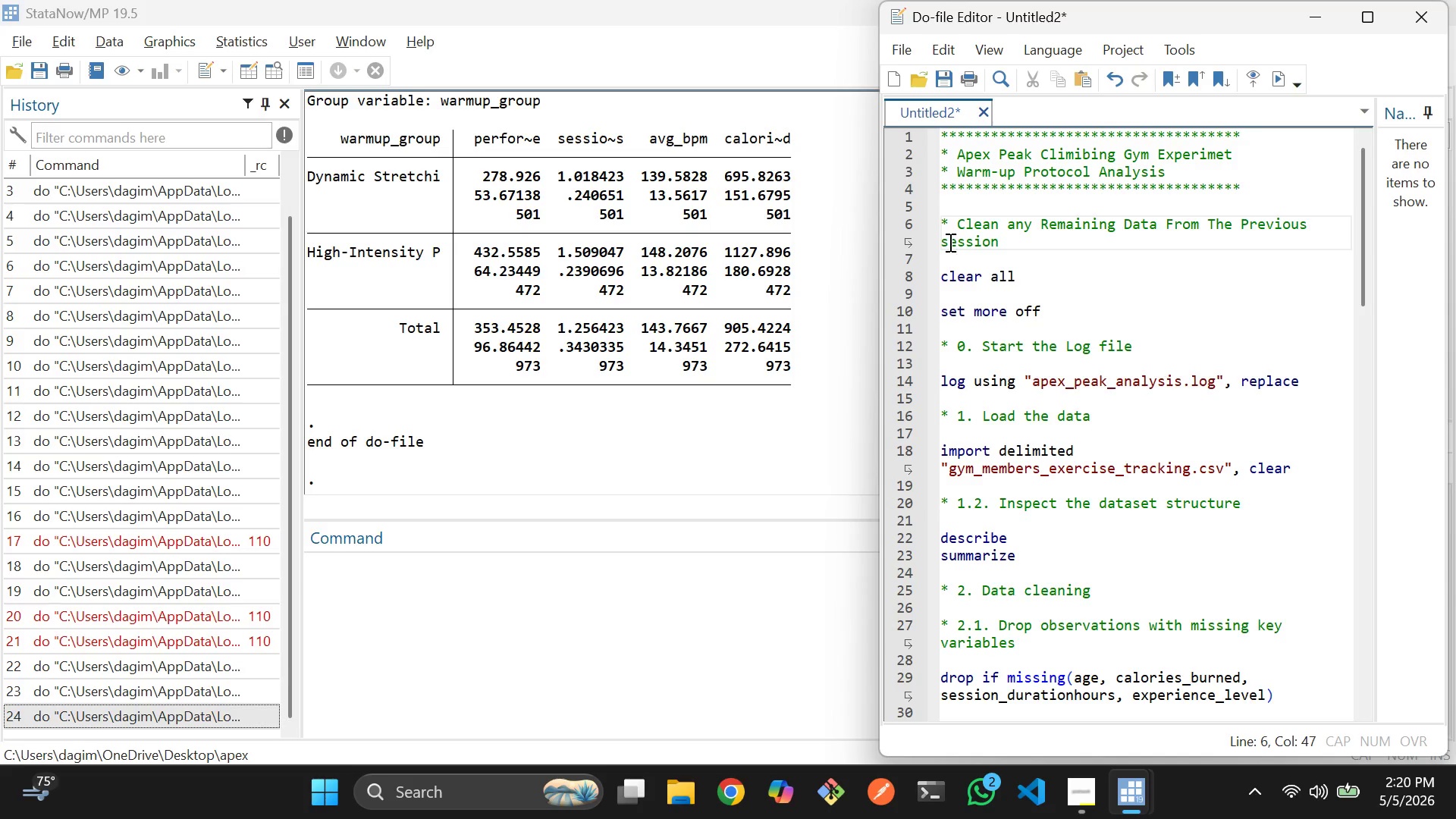 
key(Shift+ShiftLeft)
 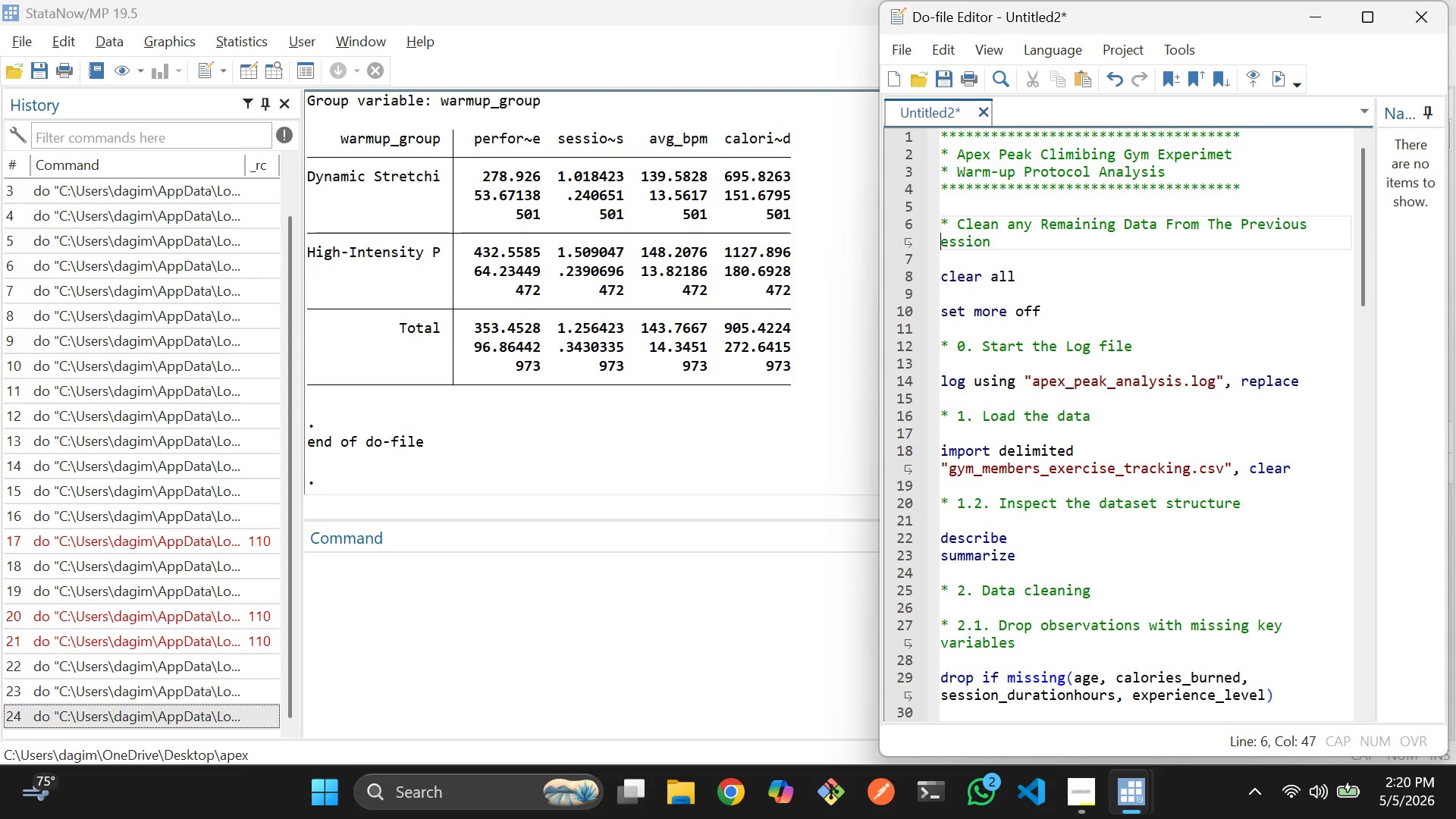 
key(Shift+Backspace)
 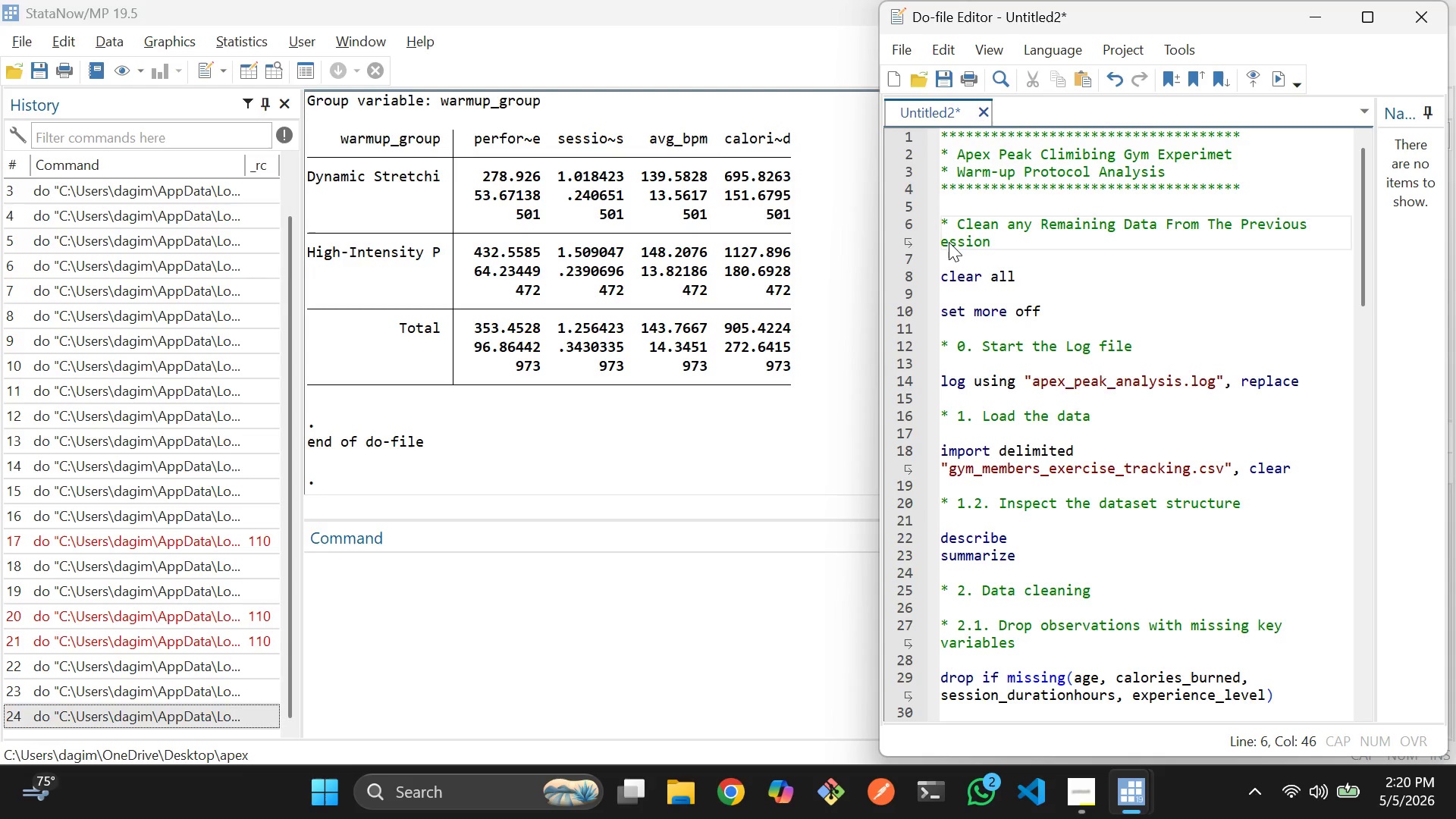 
key(Shift+S)
 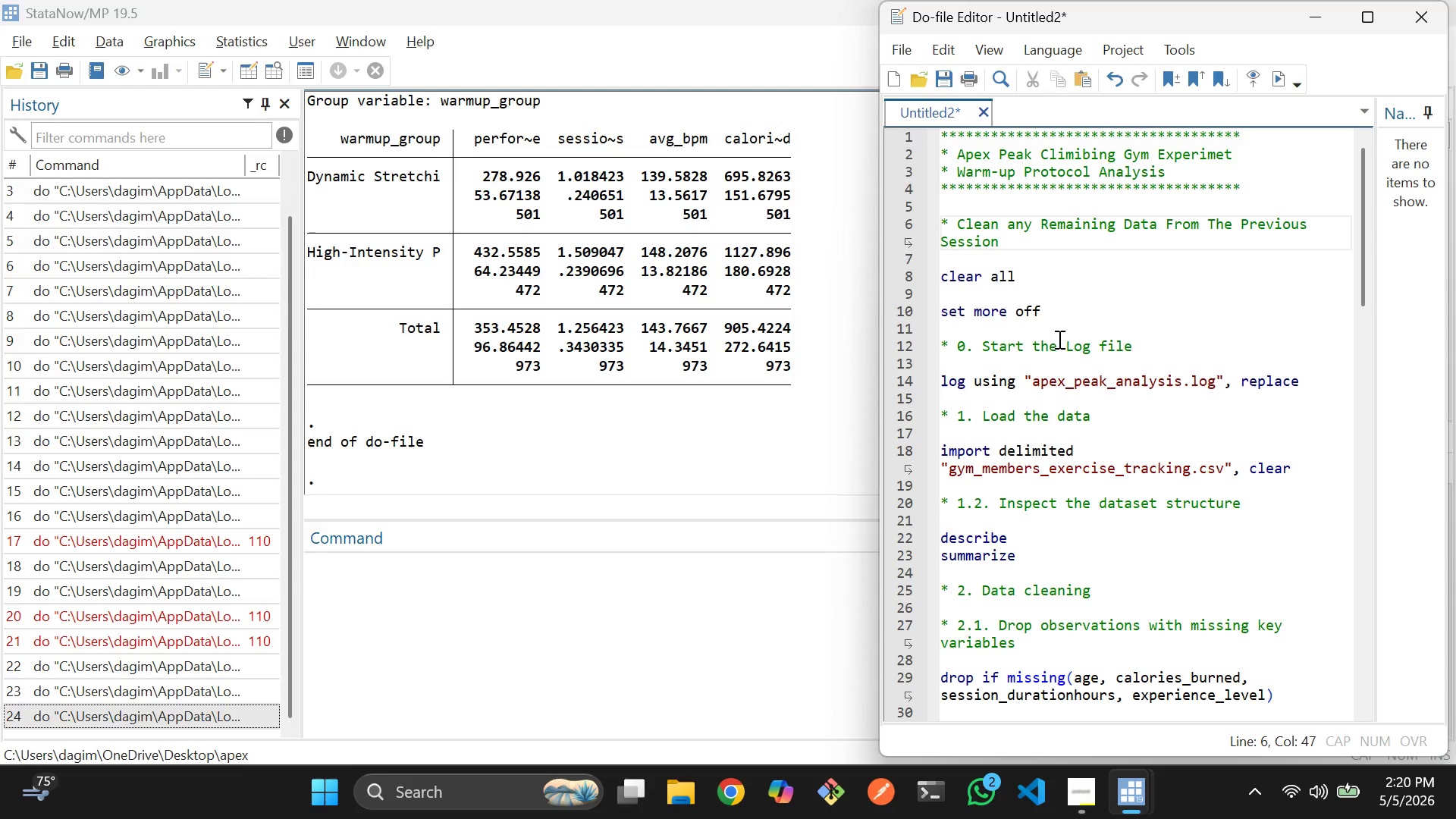 
left_click([1040, 347])
 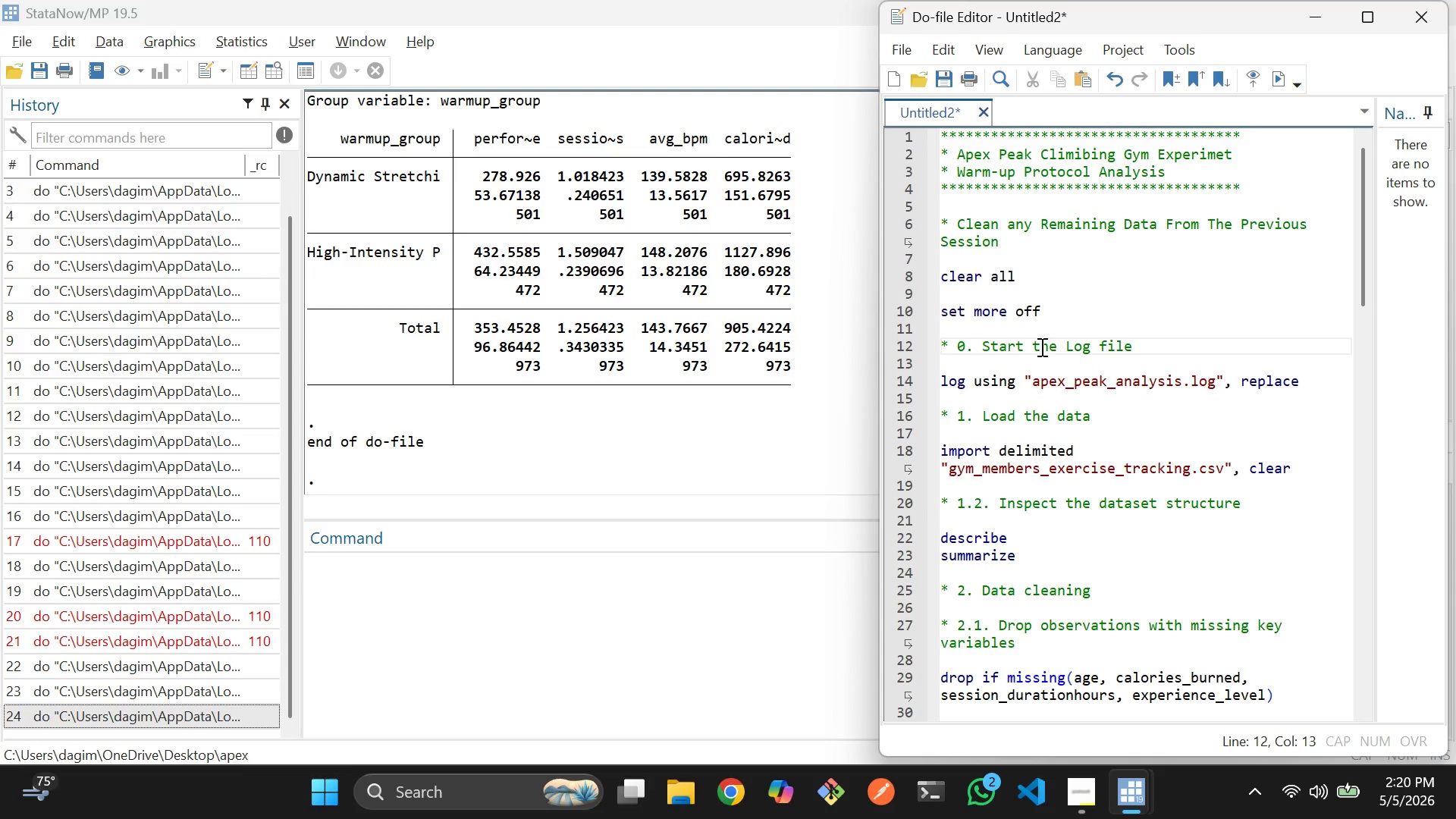 
key(Backspace)
 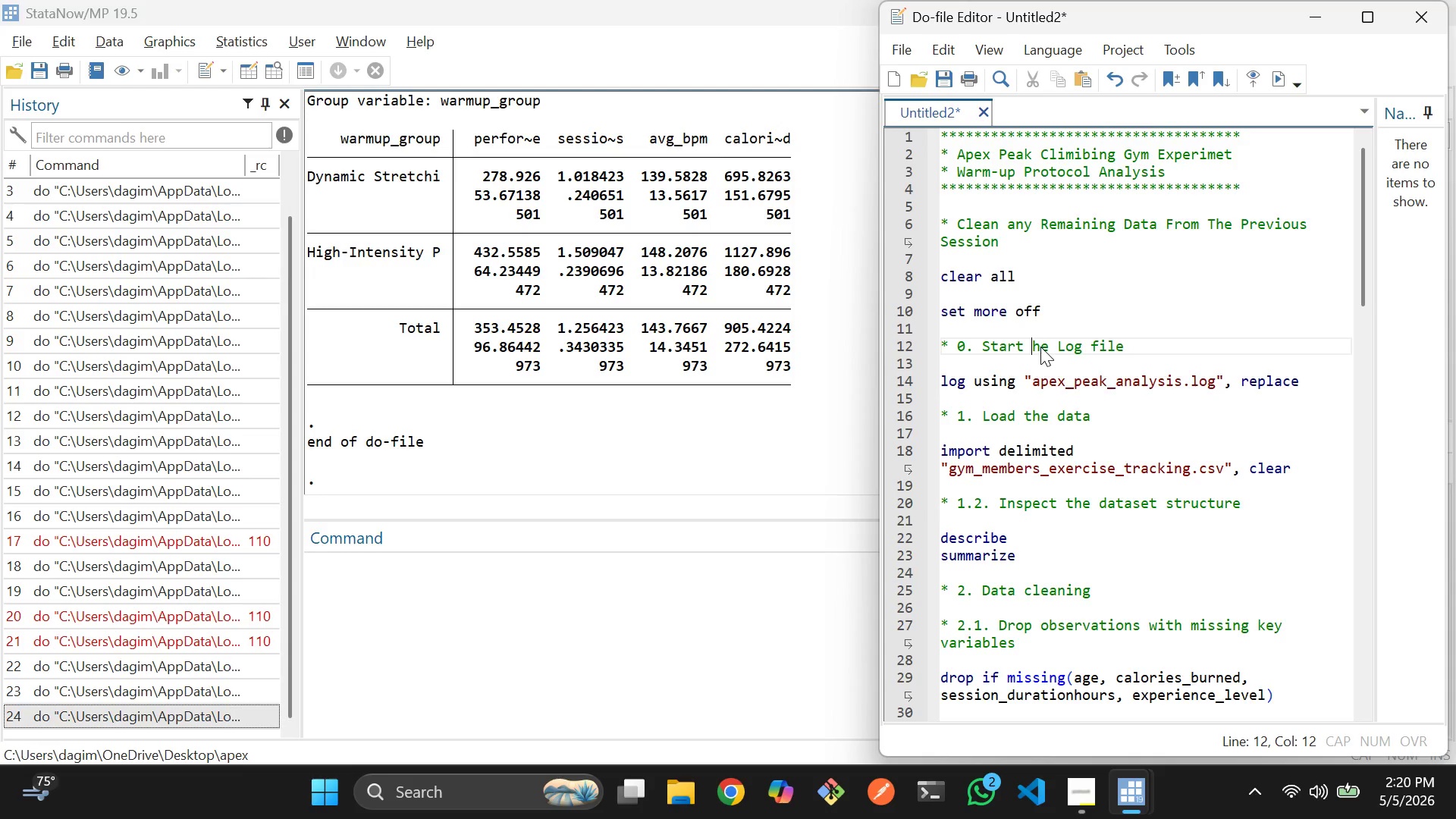 
key(Shift+T)
 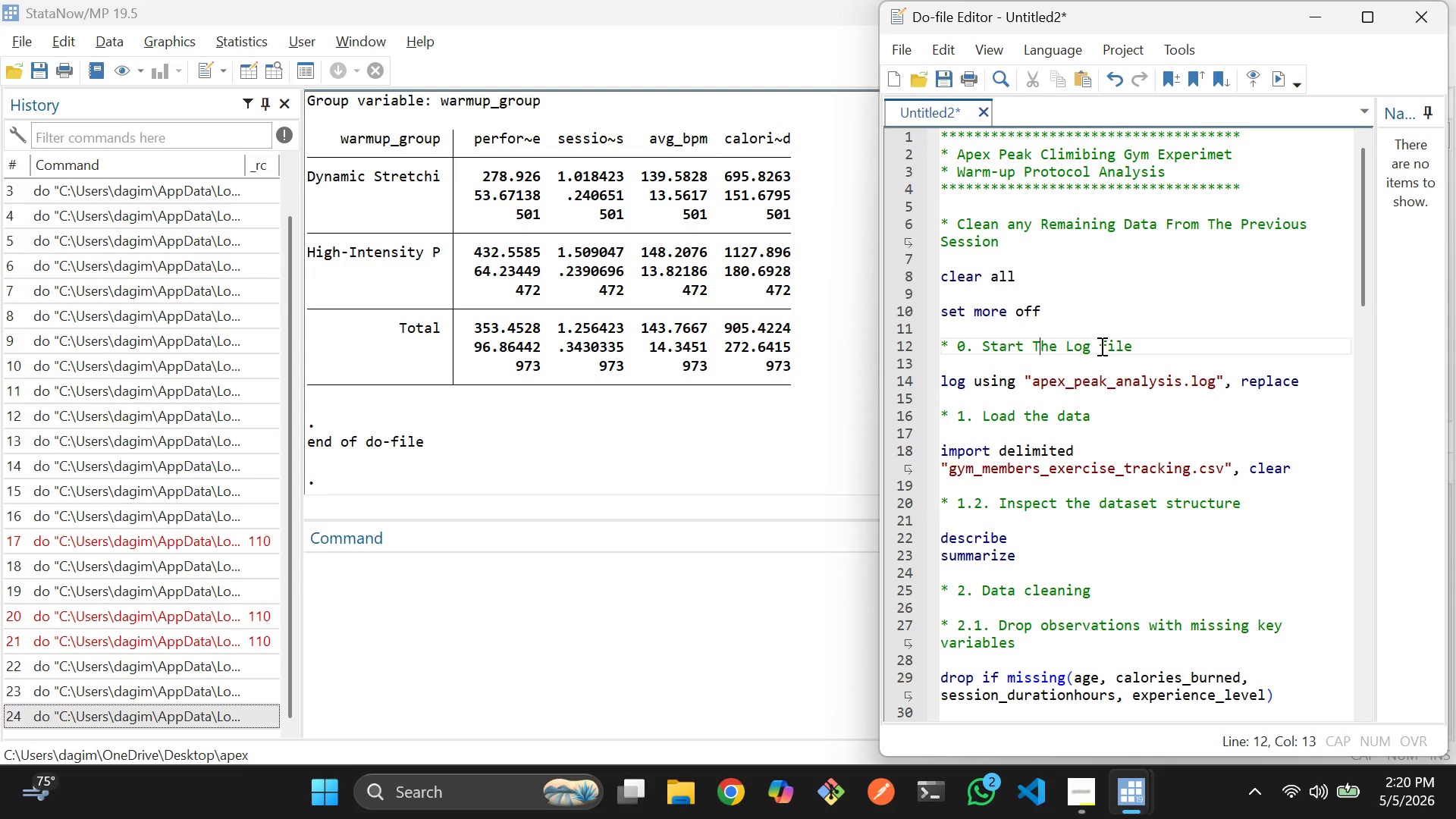 
left_click([1104, 342])
 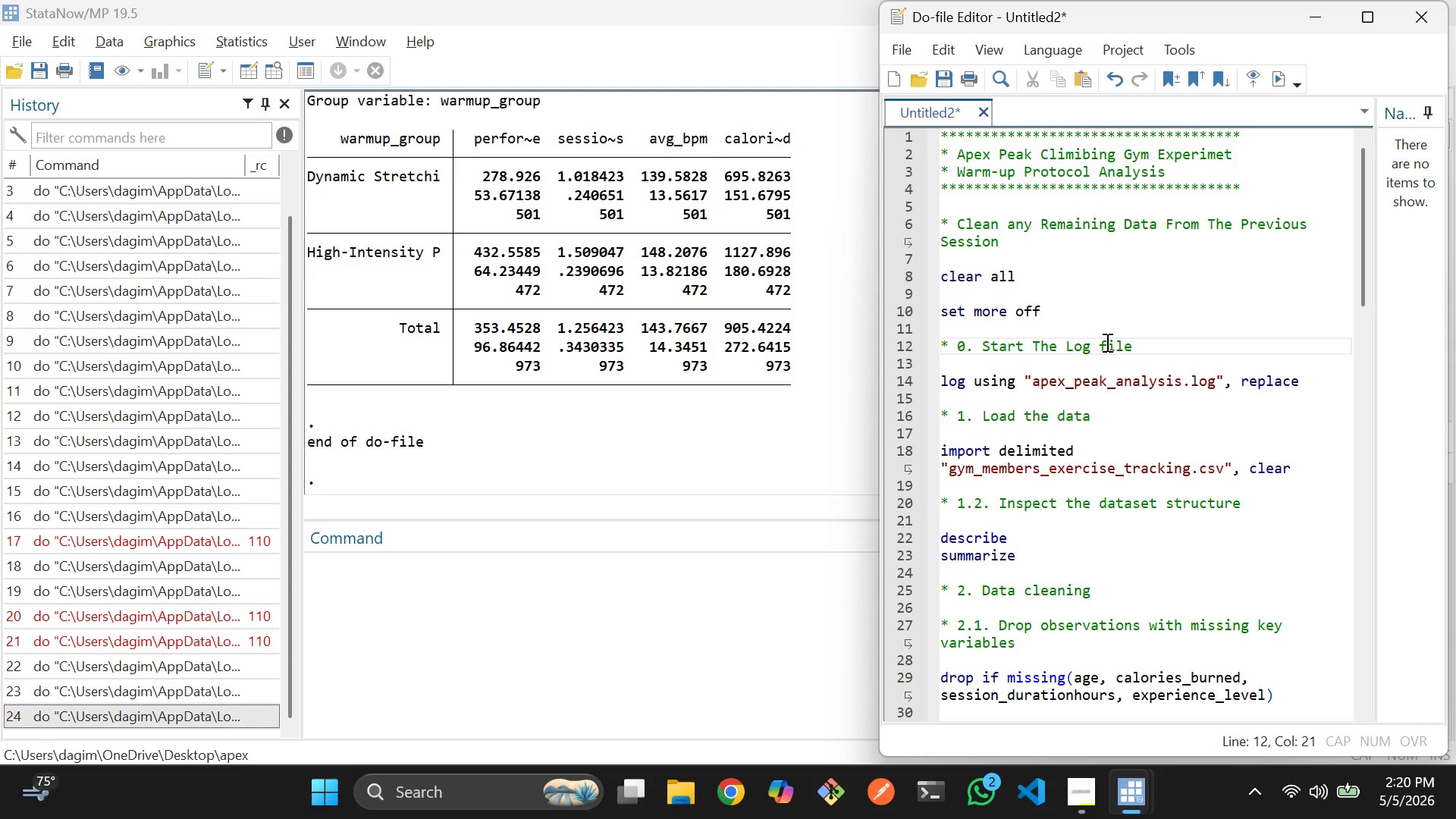 
key(Backspace)
 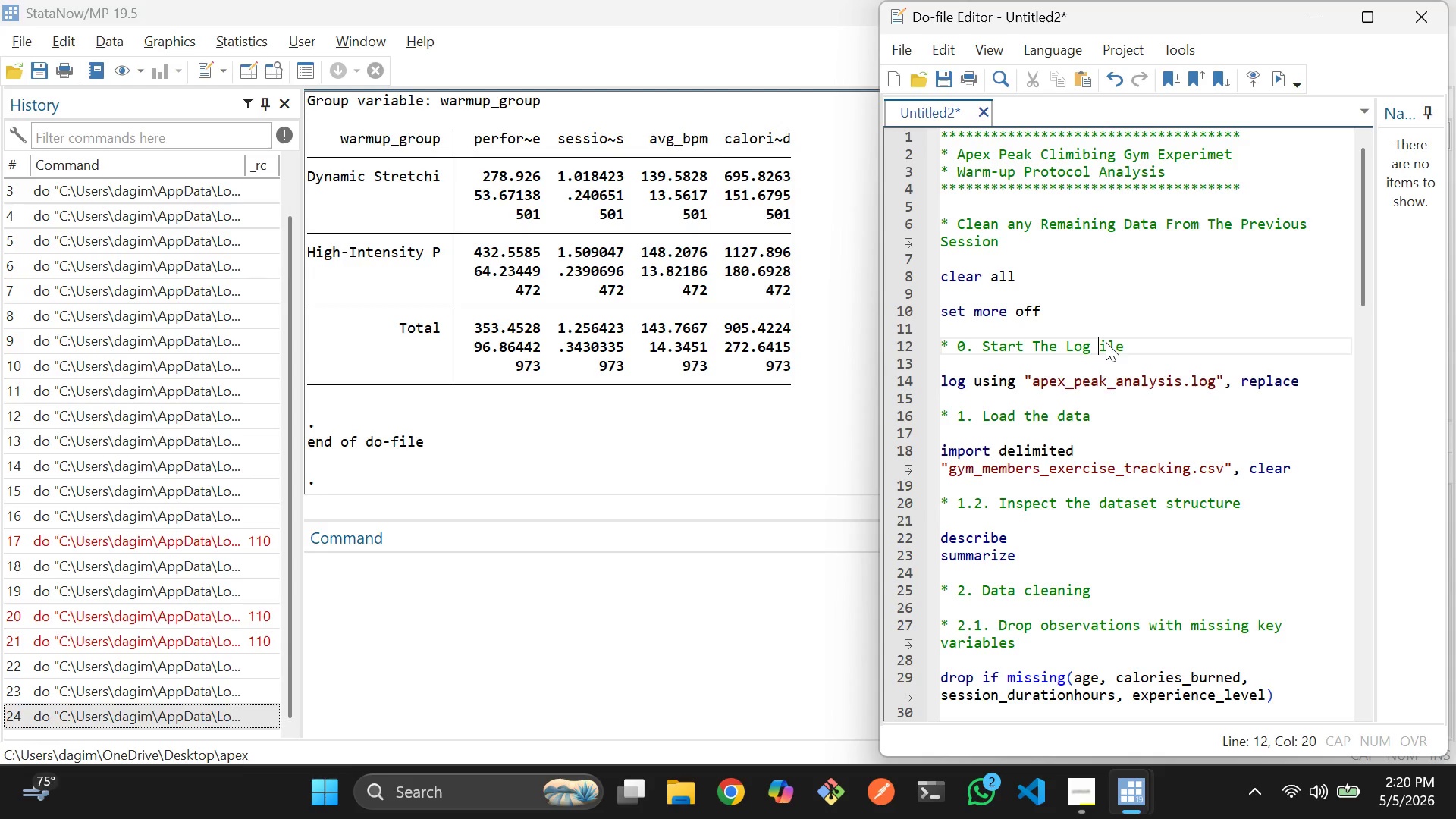 
key(Shift+F)
 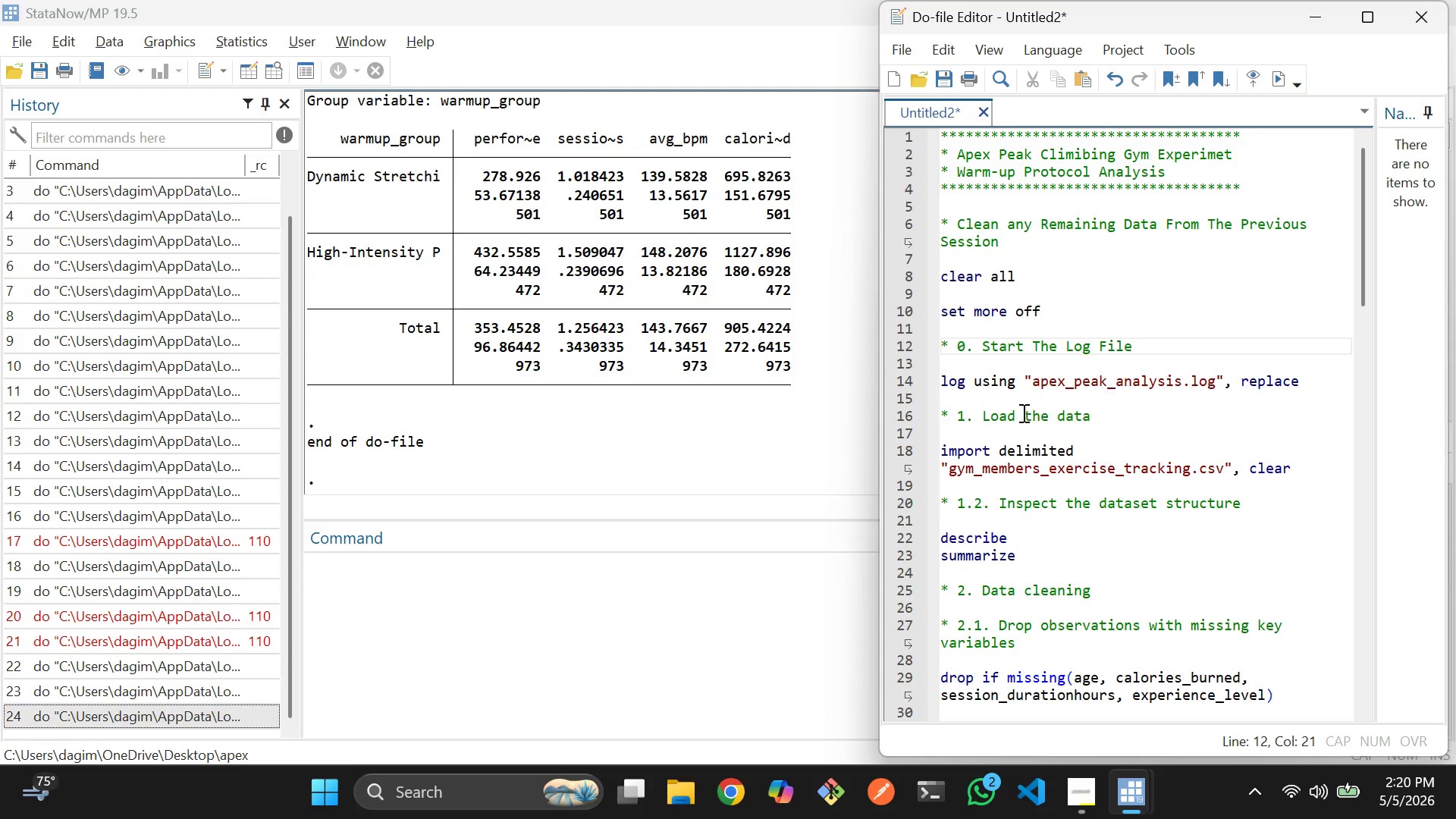 
left_click([1032, 421])
 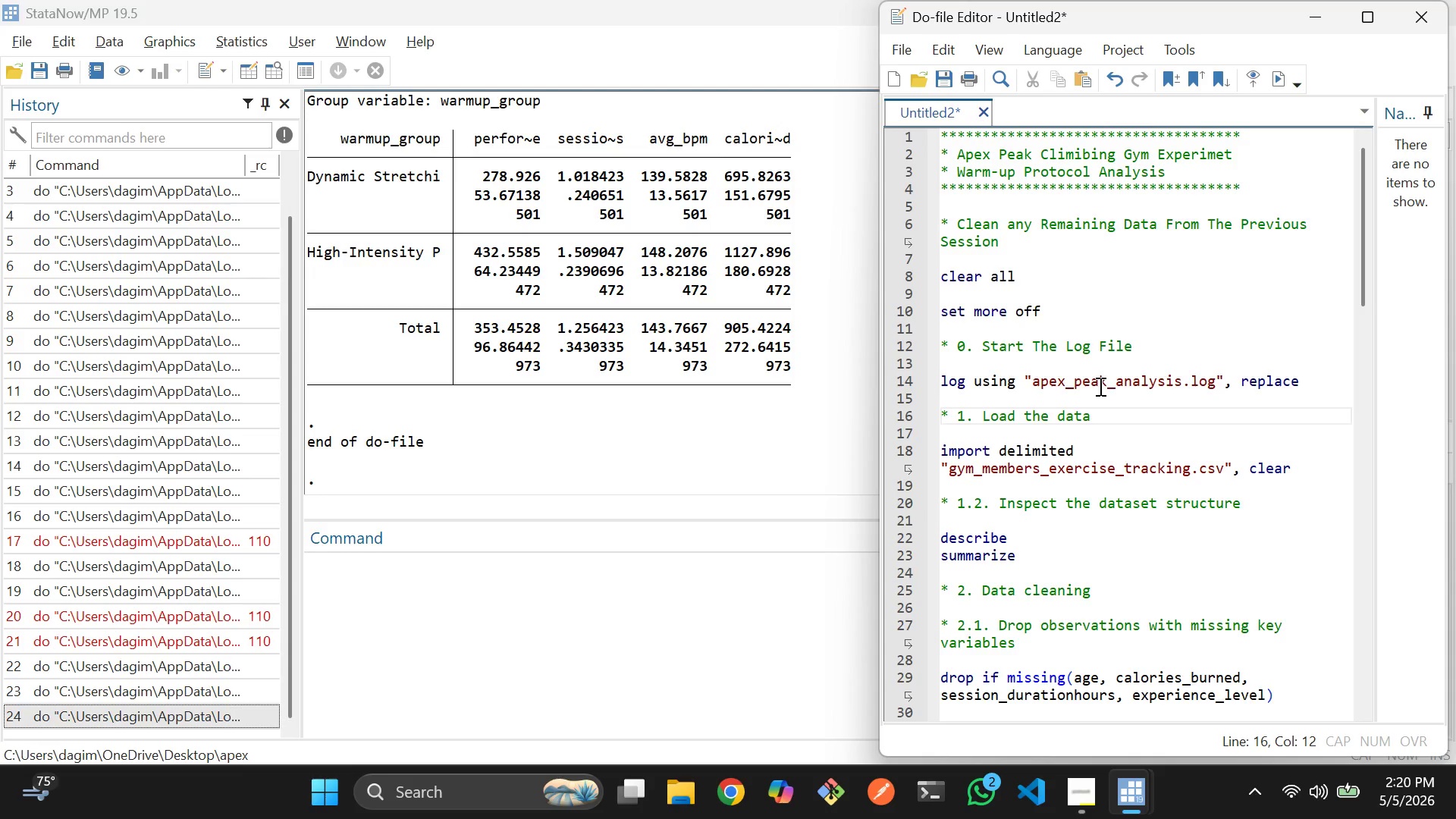 
wait(7.73)
 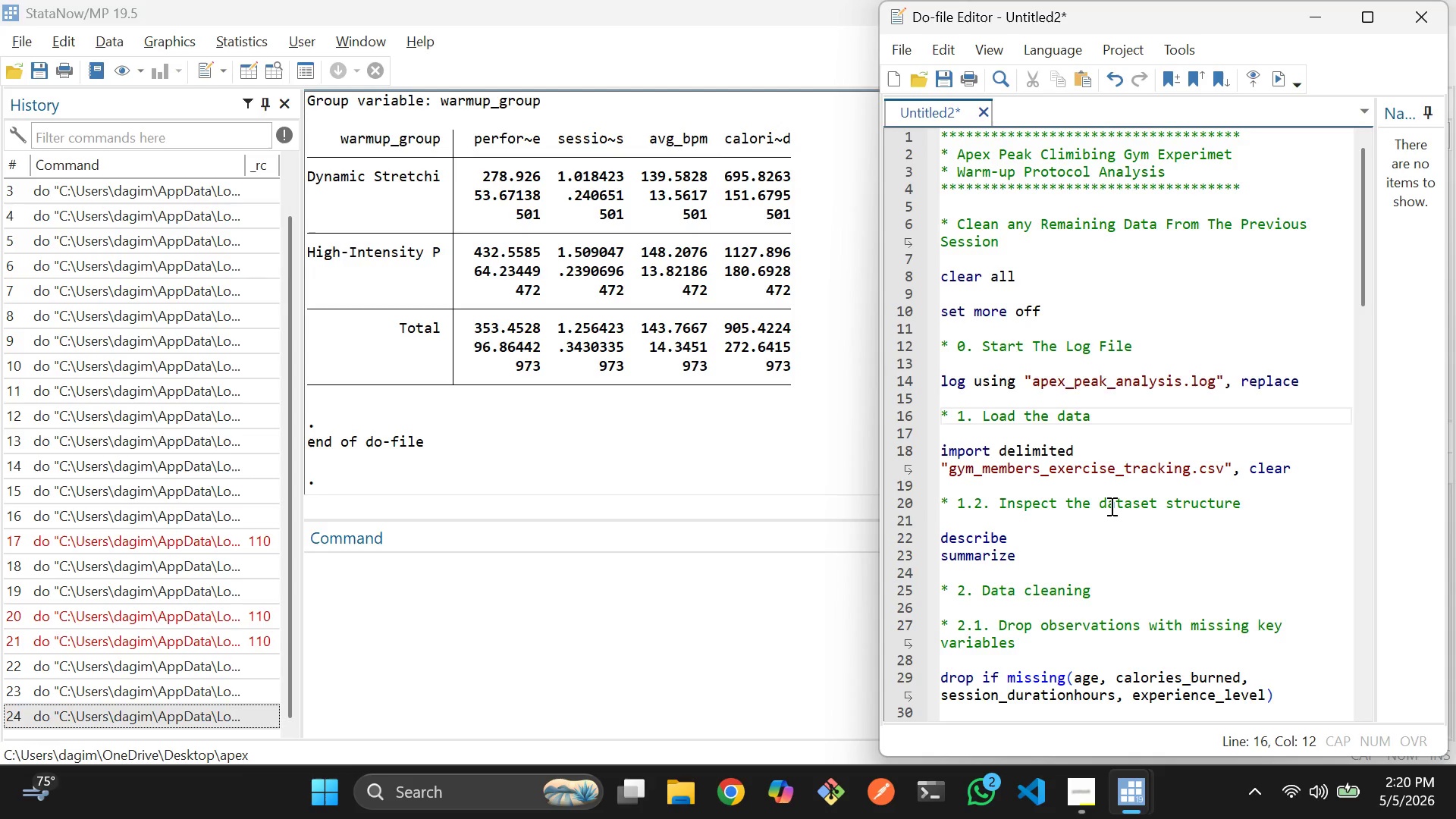 
scroll: coordinate [1100, 388], scroll_direction: down, amount: 3.0
 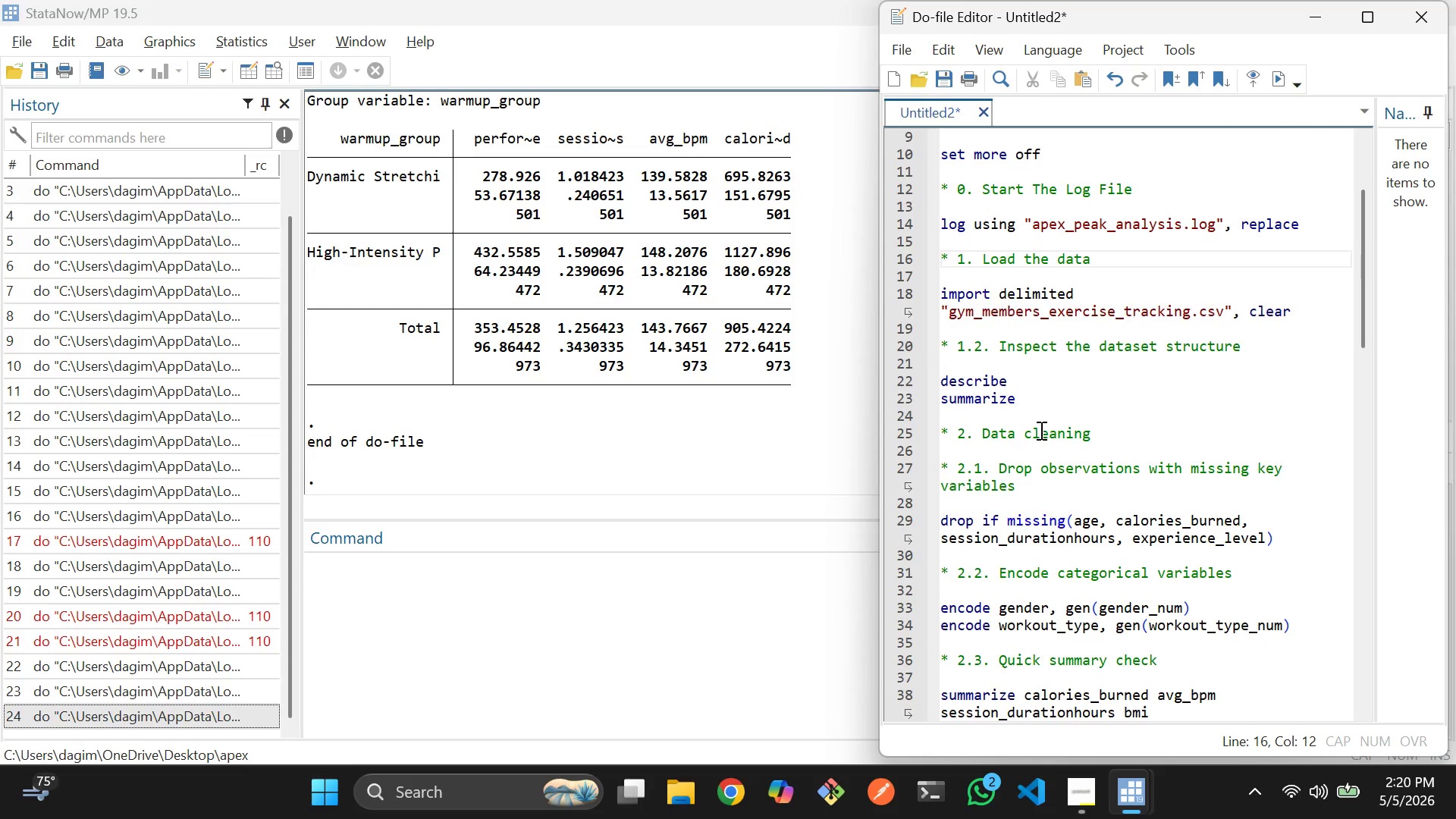 
left_click([1036, 433])
 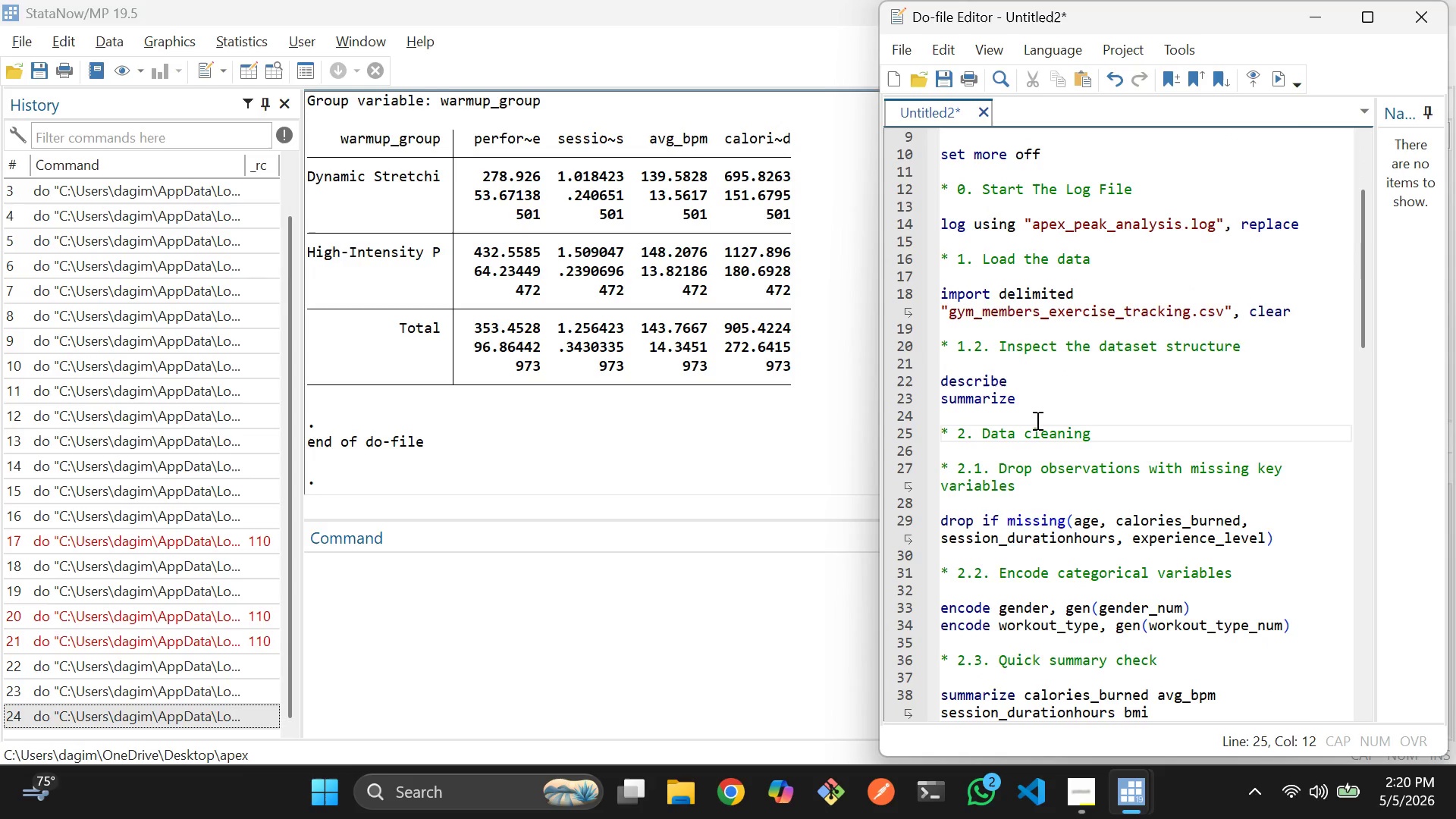 
key(Backspace)
 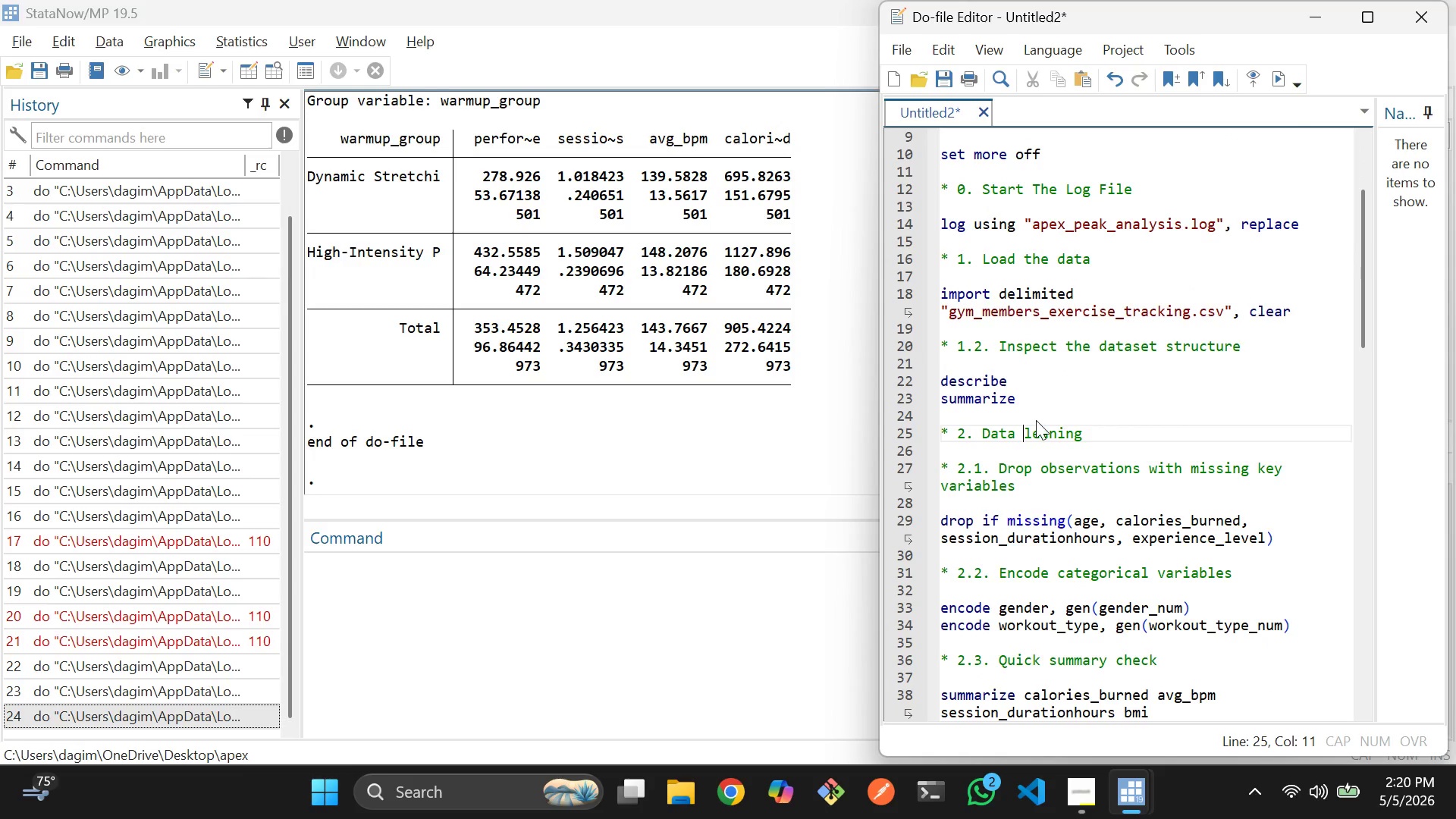 
key(Shift+ShiftLeft)
 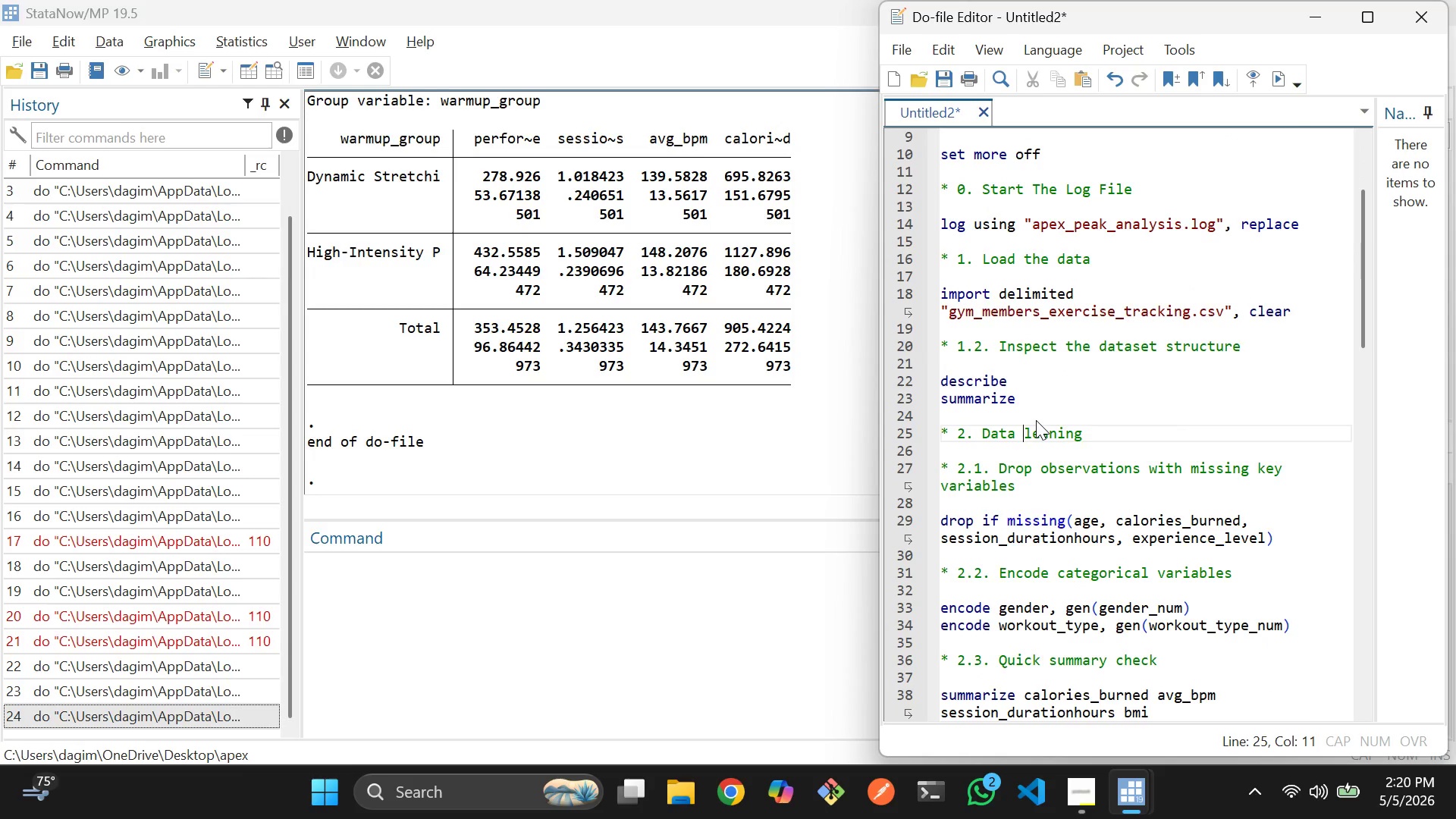 
key(Shift+C)
 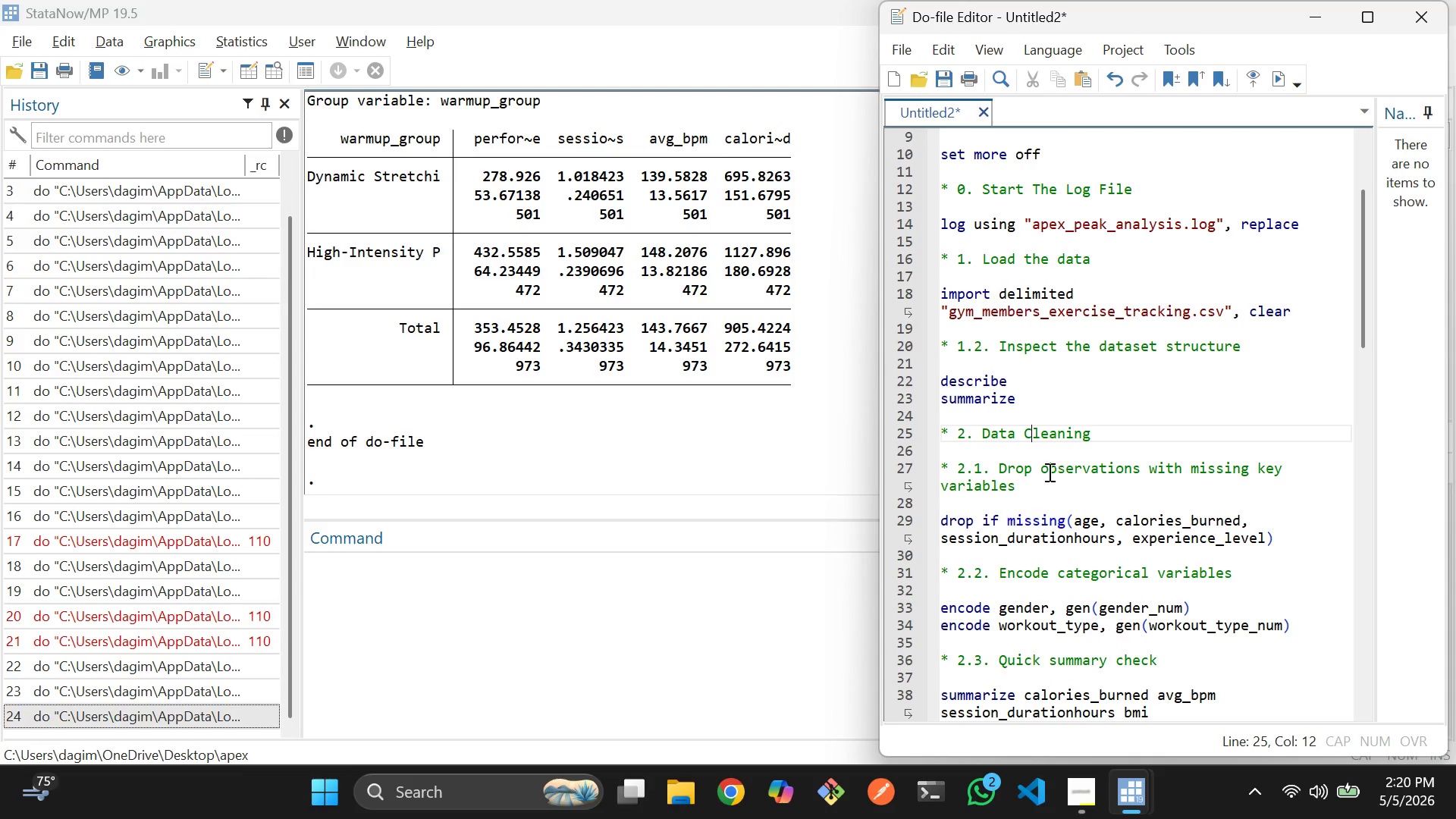 
left_click([1044, 466])
 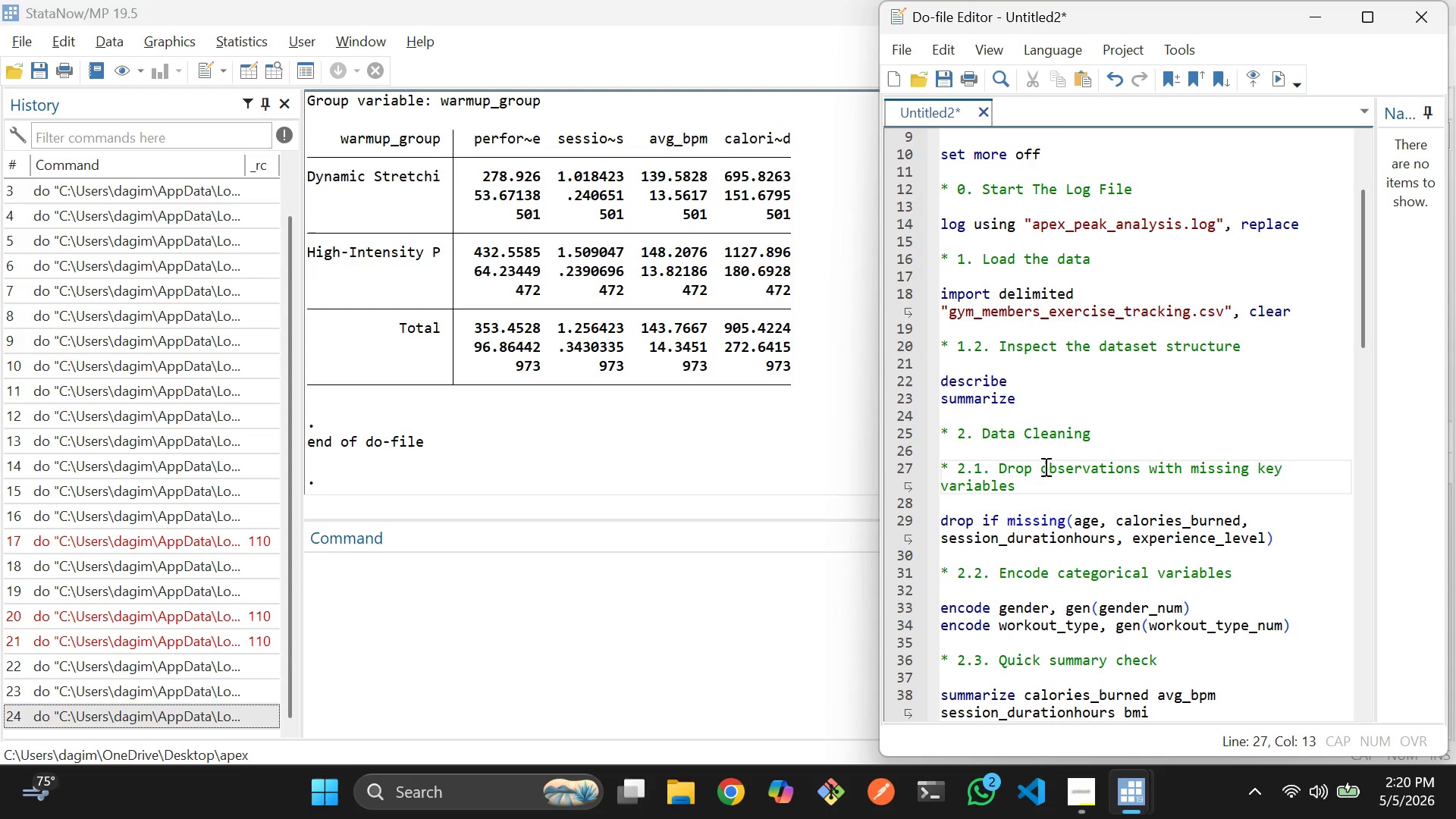 
key(ArrowRight)
 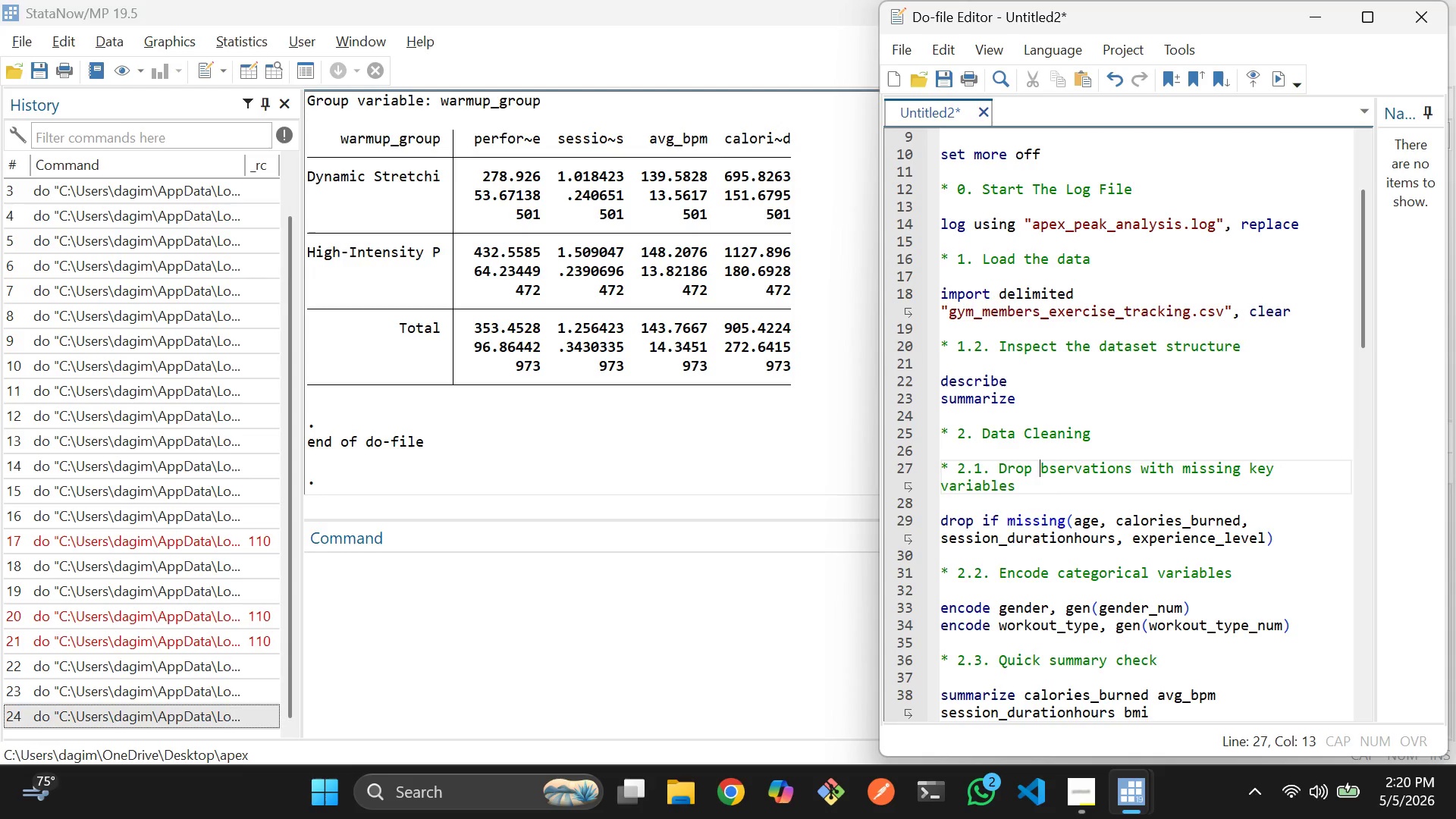 
key(Backspace)
 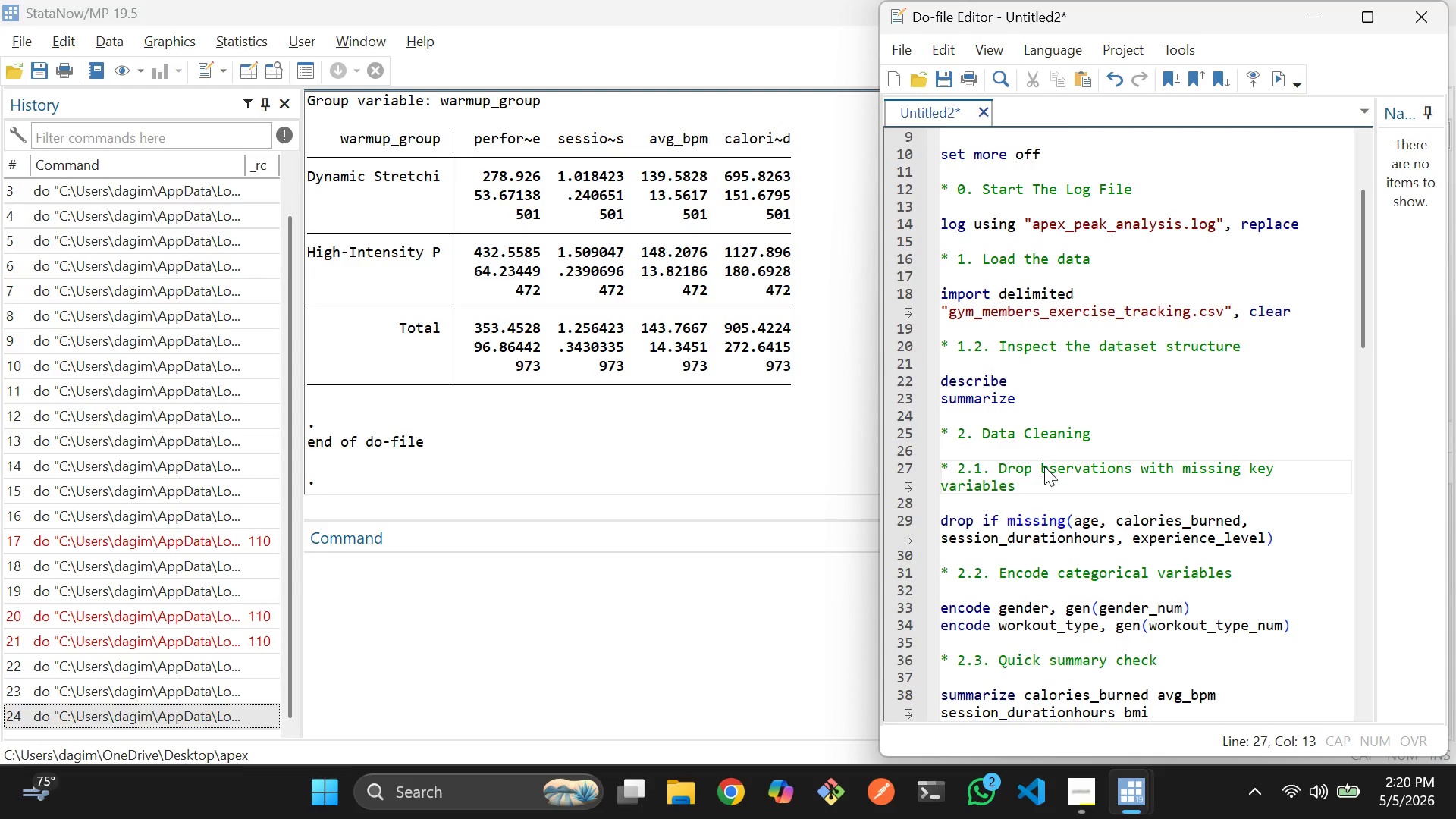 
key(Shift+ShiftLeft)
 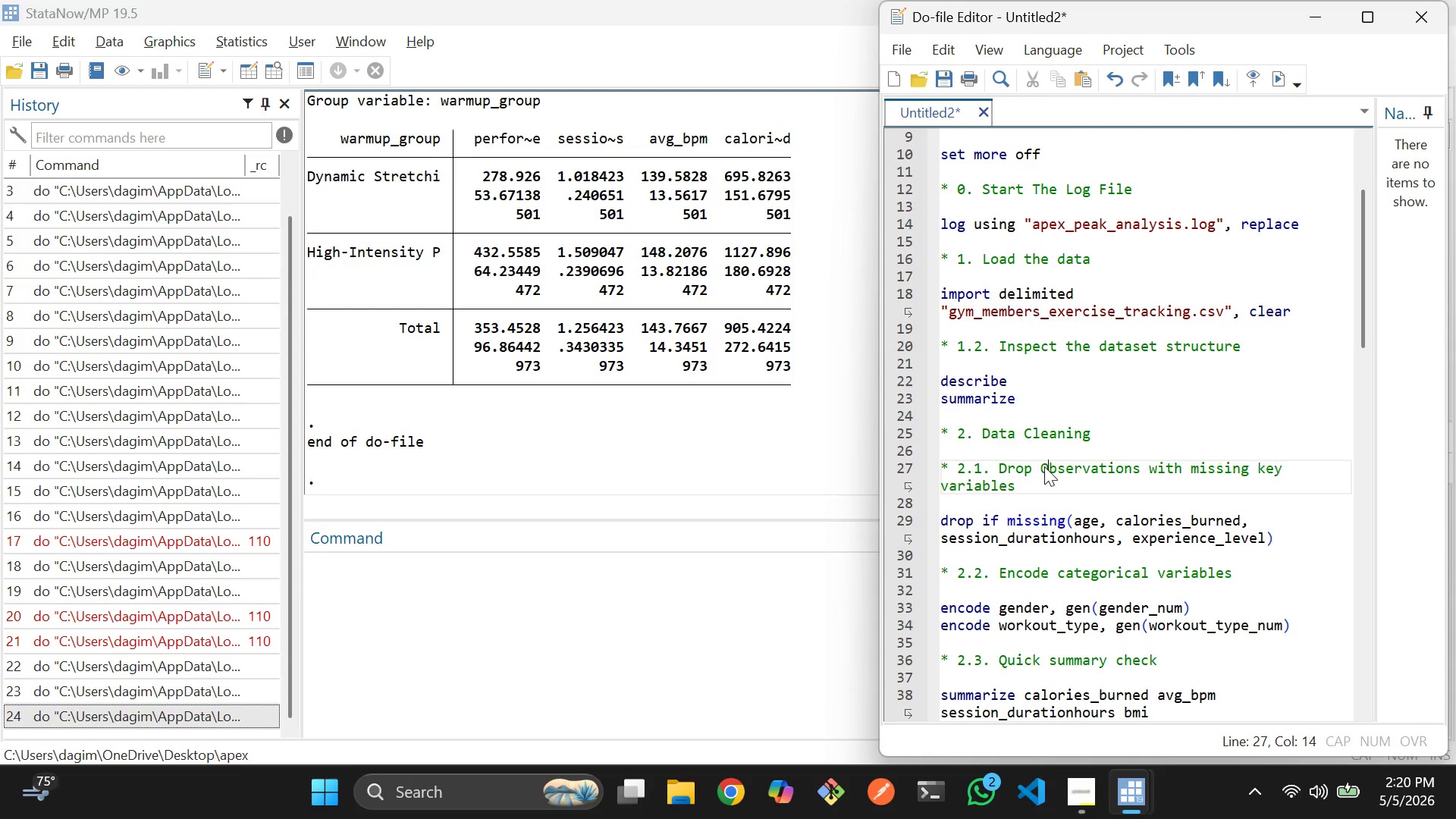 
key(Shift+O)
 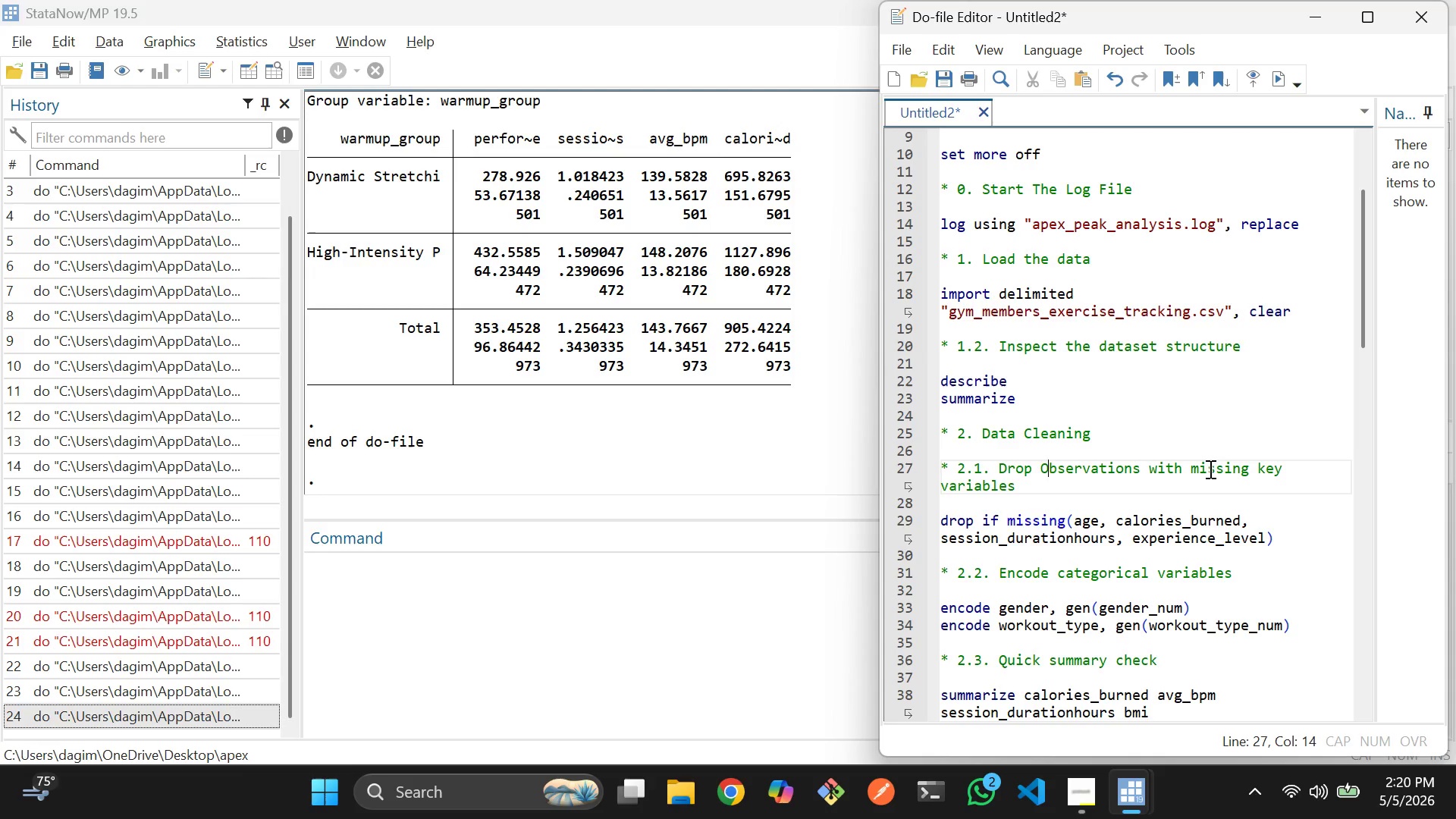 
left_click([1201, 470])
 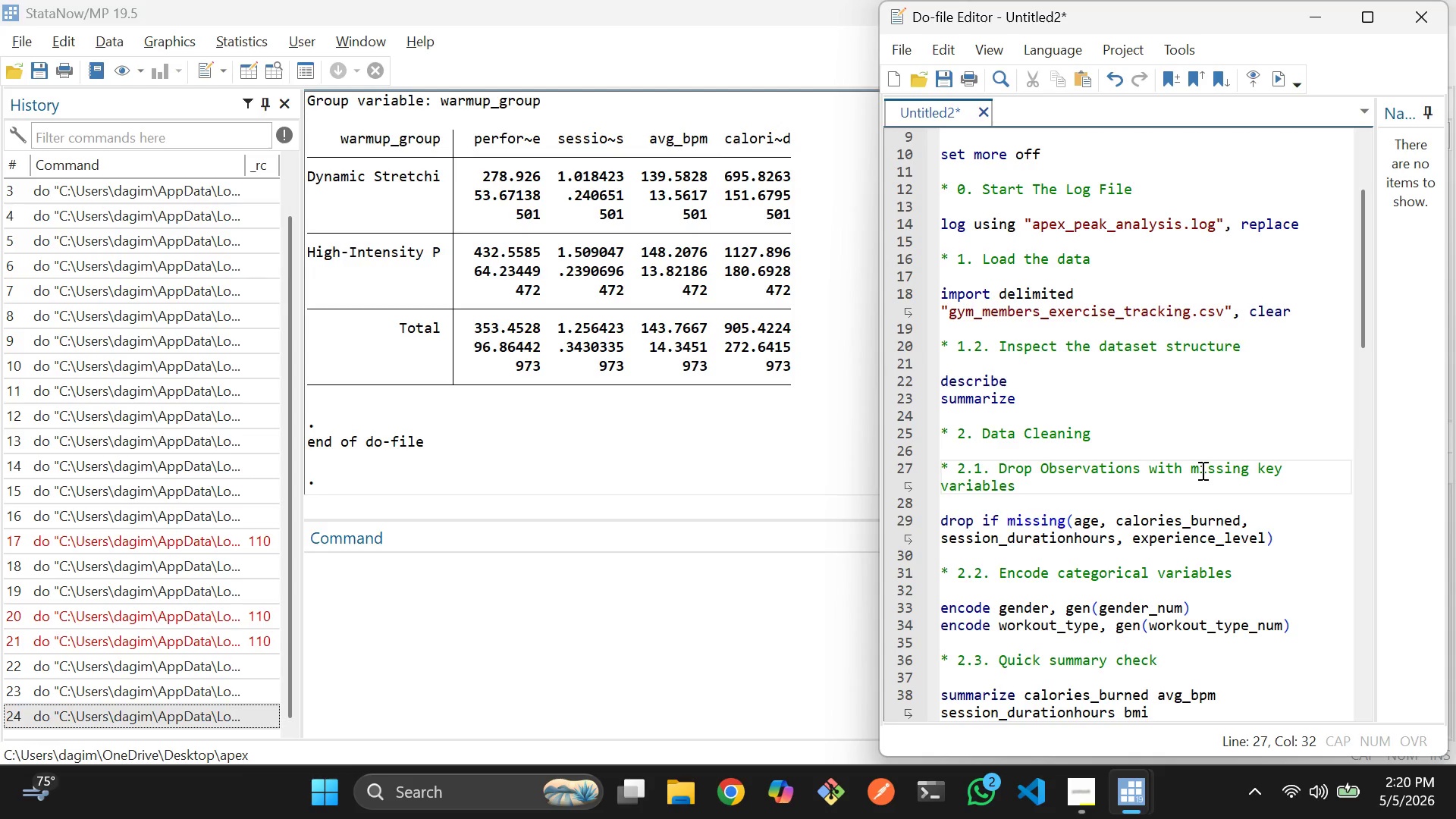 
key(Backspace)
 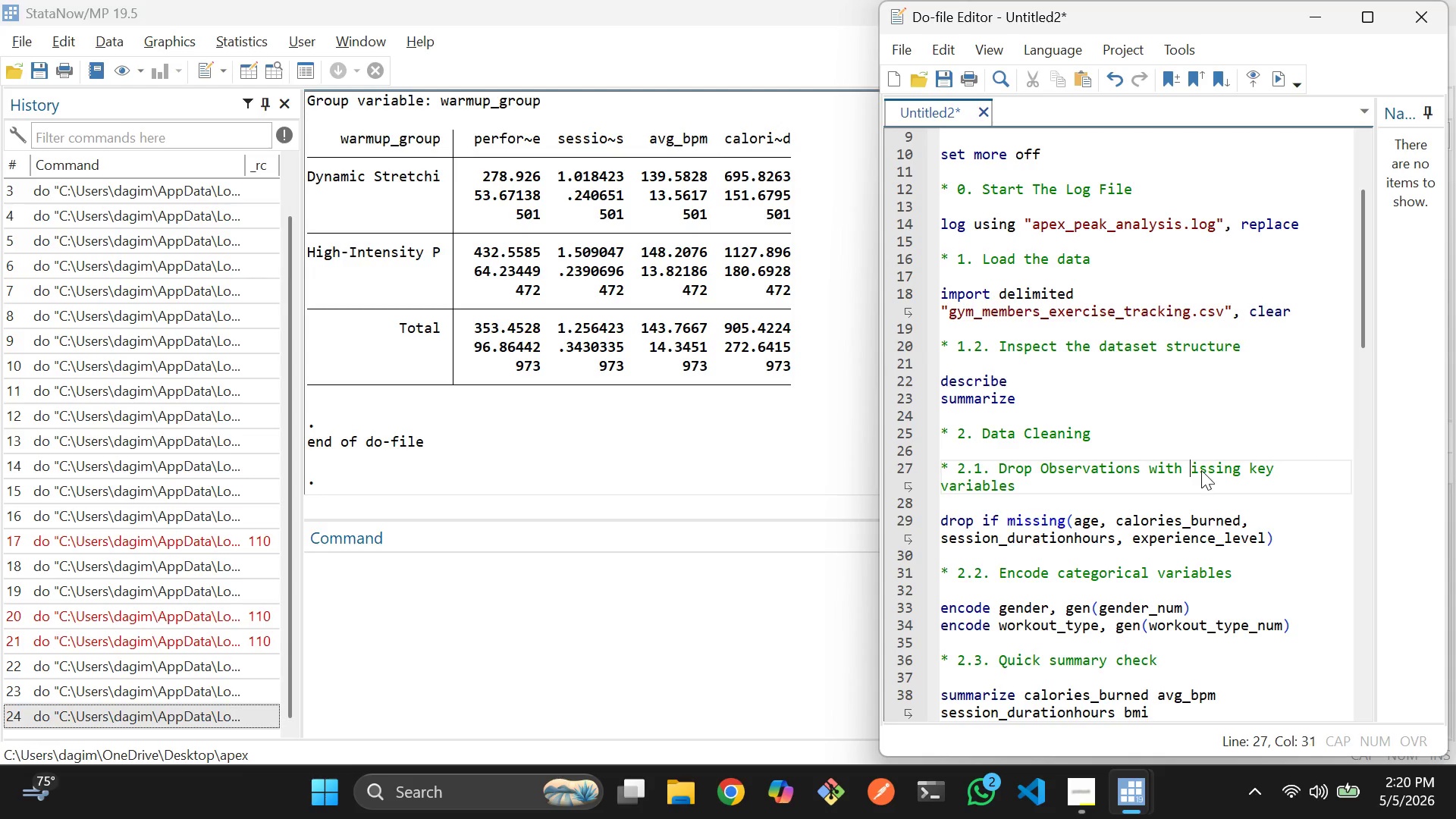 
key(Shift+ShiftLeft)
 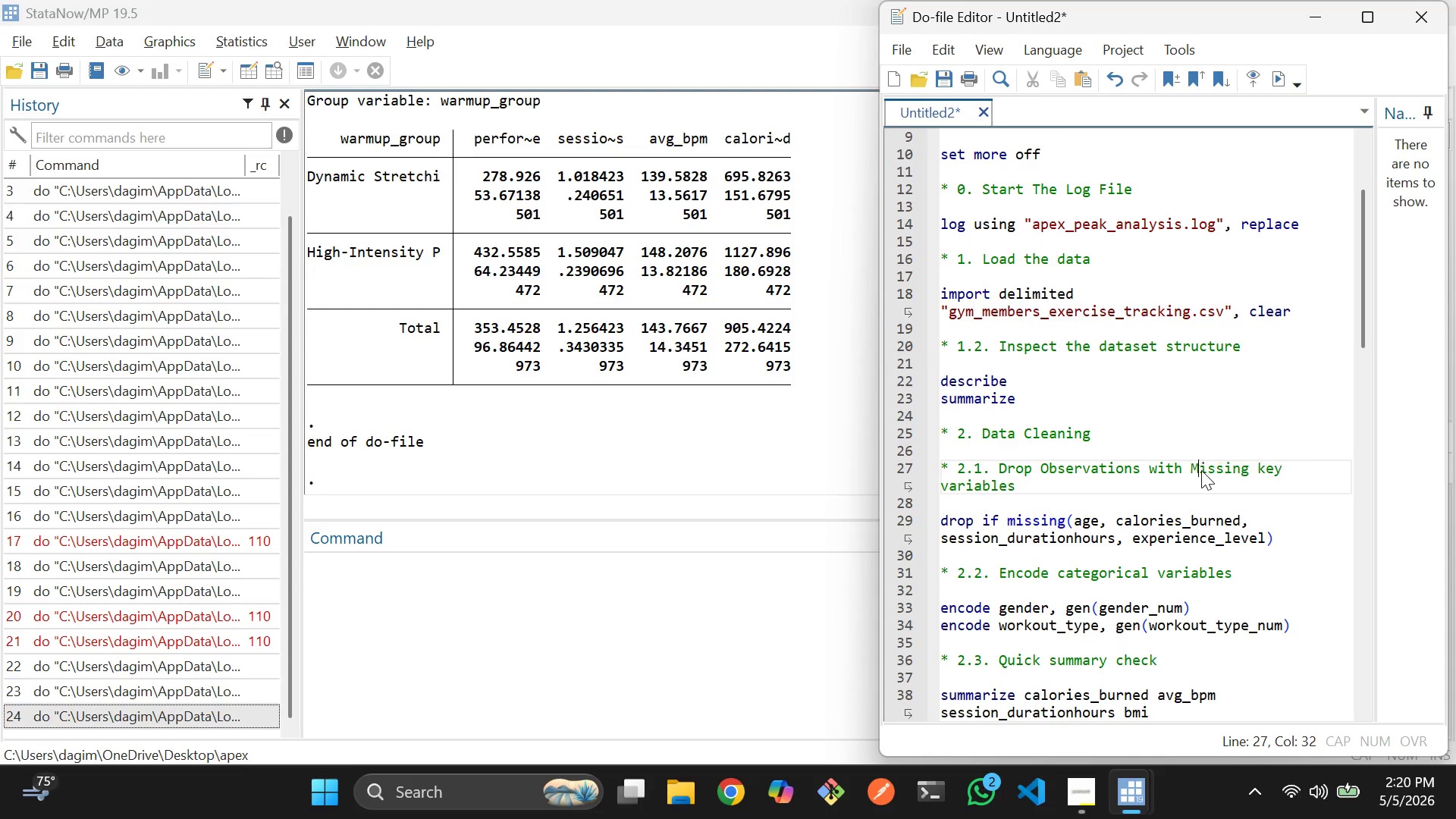 
key(Shift+M)
 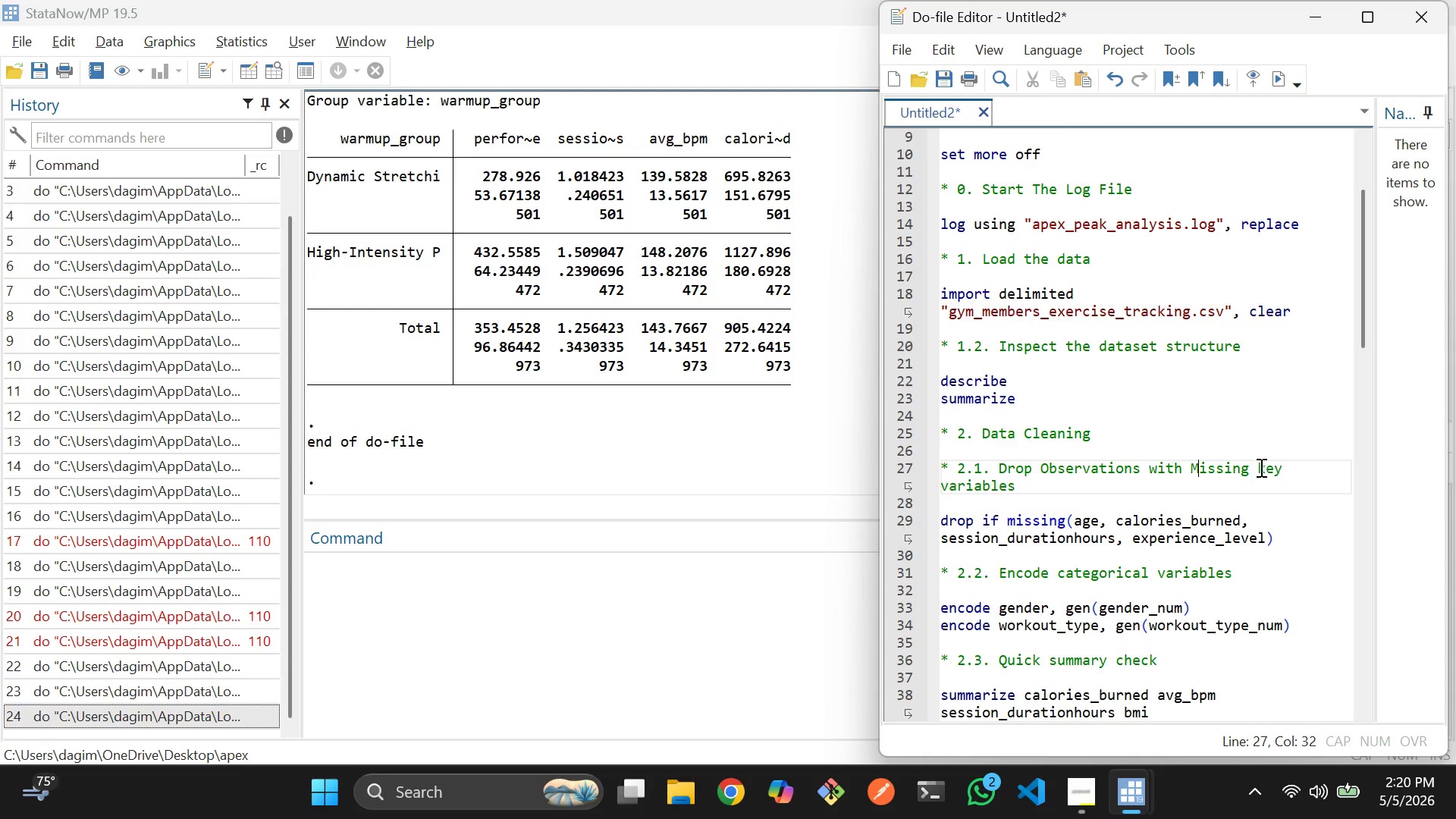 
left_click([1261, 467])
 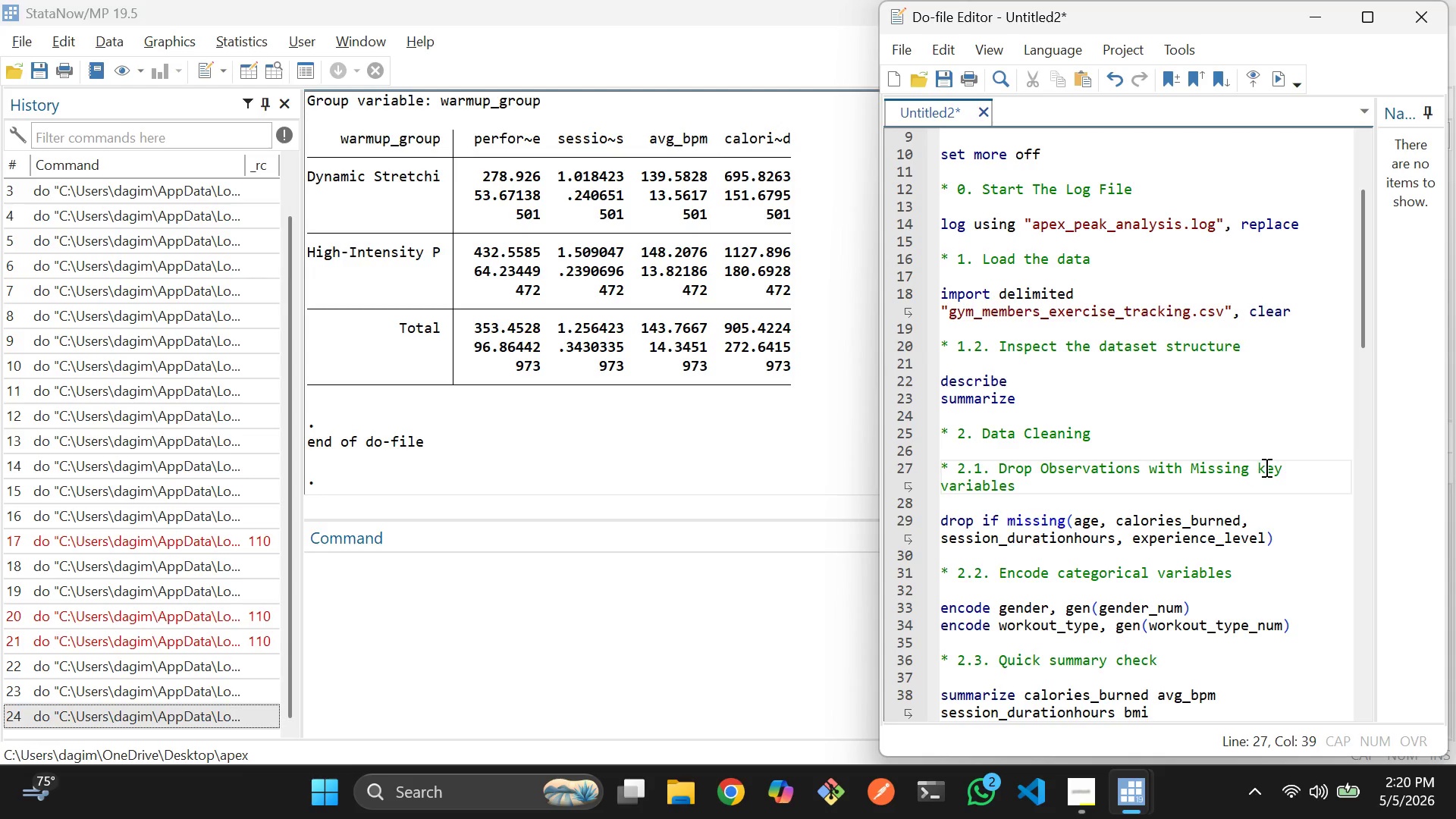 
left_click([1265, 467])
 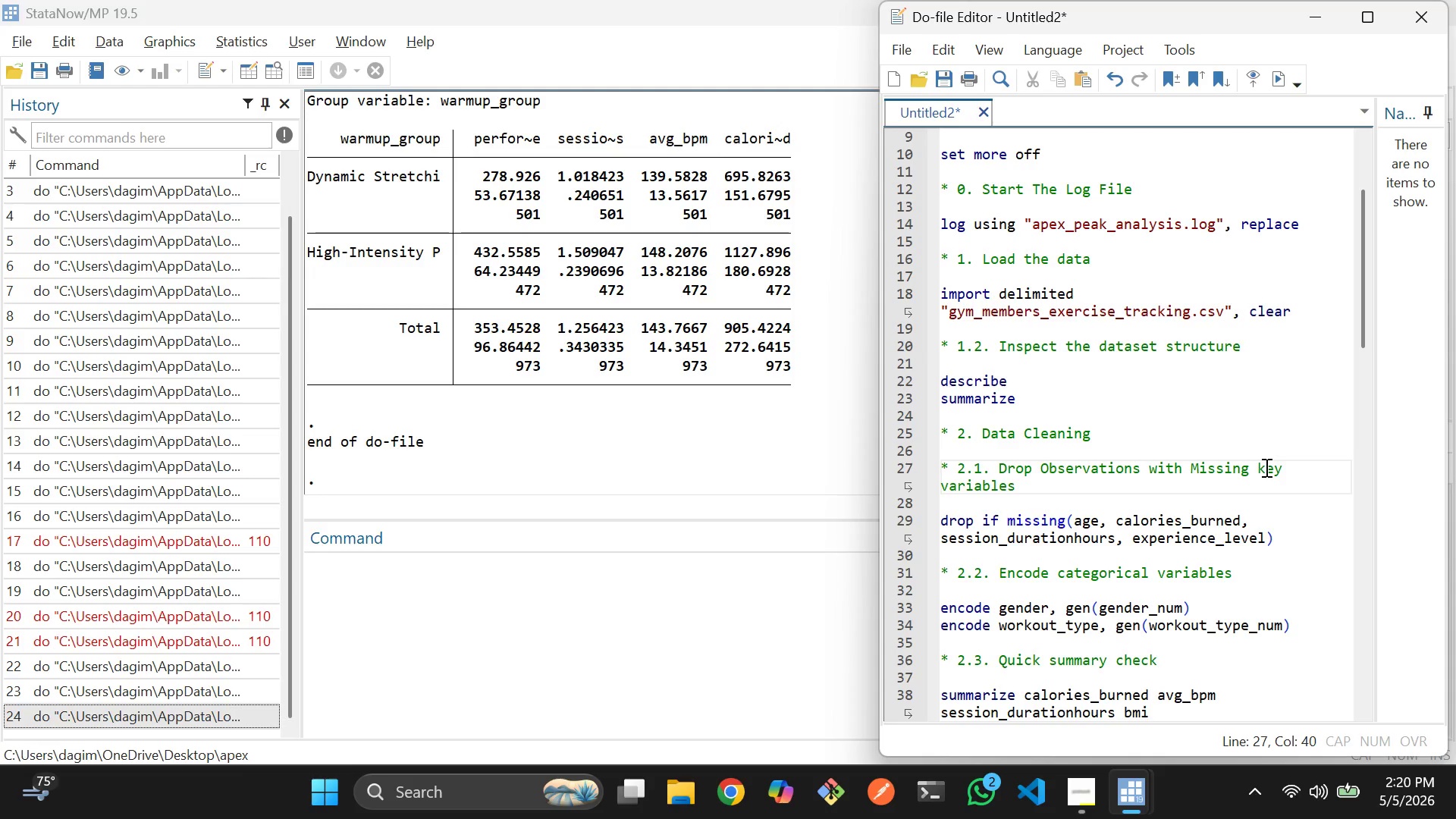 
key(Backspace)
 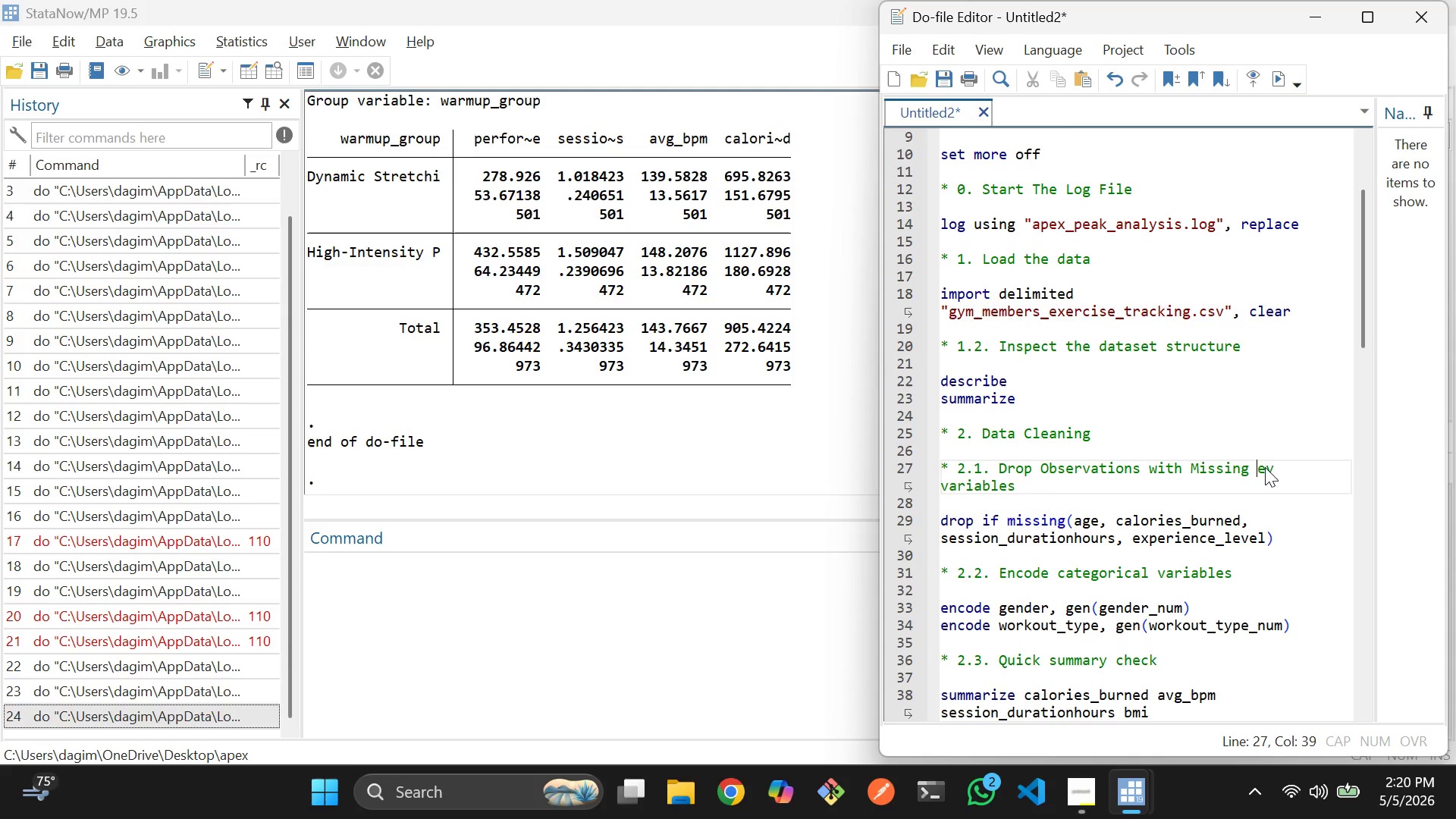 
key(Shift+ShiftLeft)
 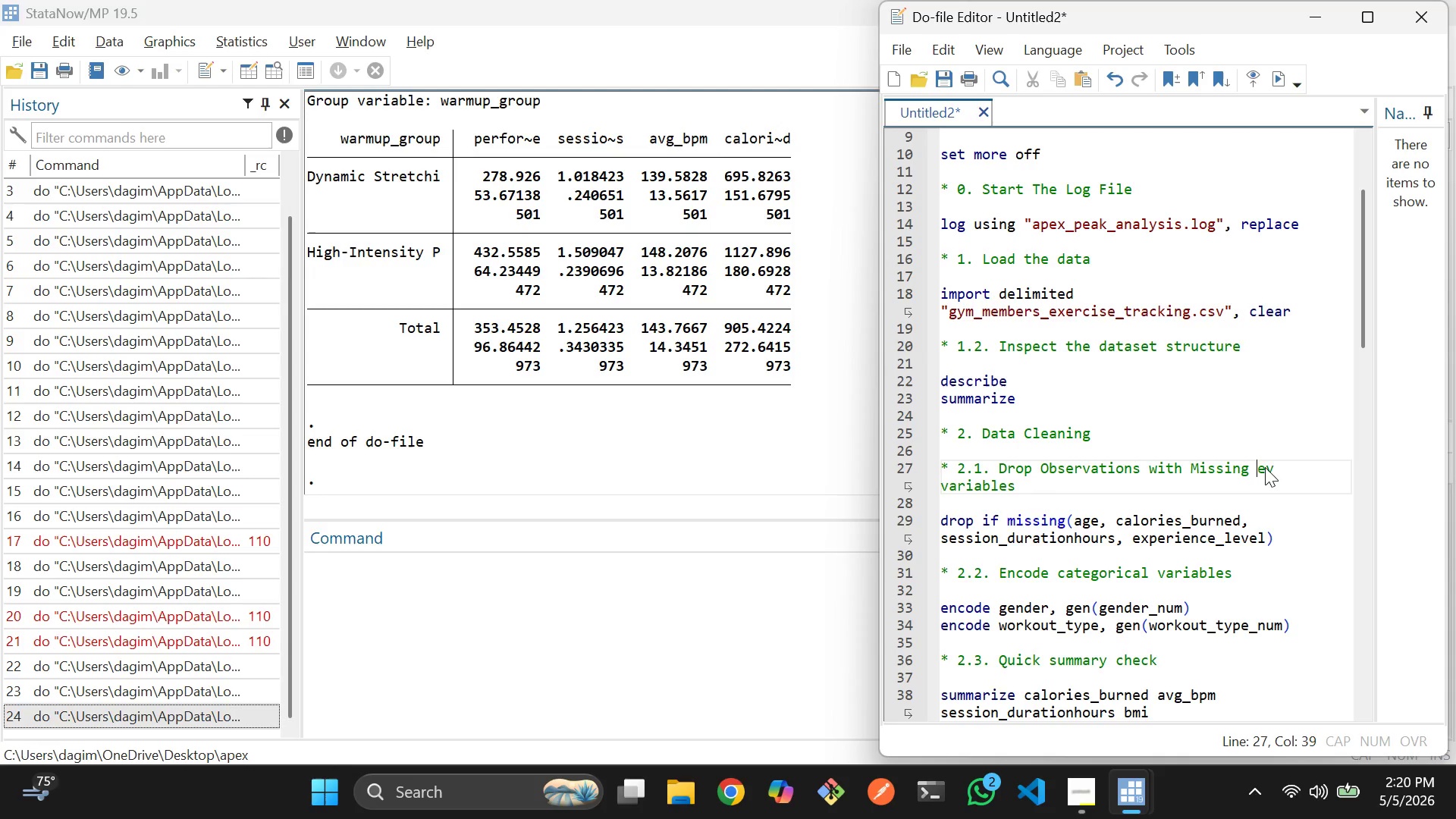 
key(Shift+K)
 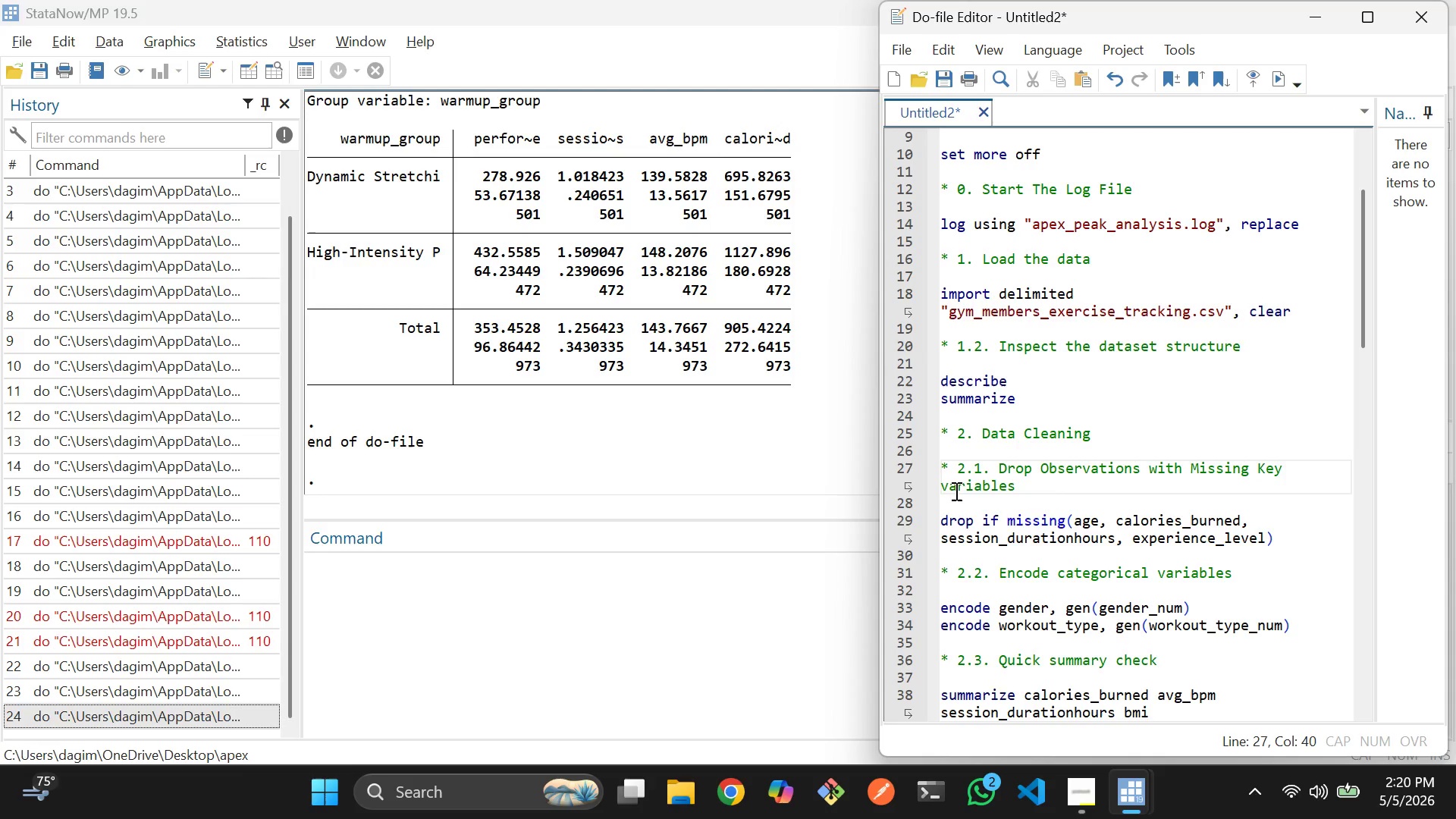 
left_click([952, 480])
 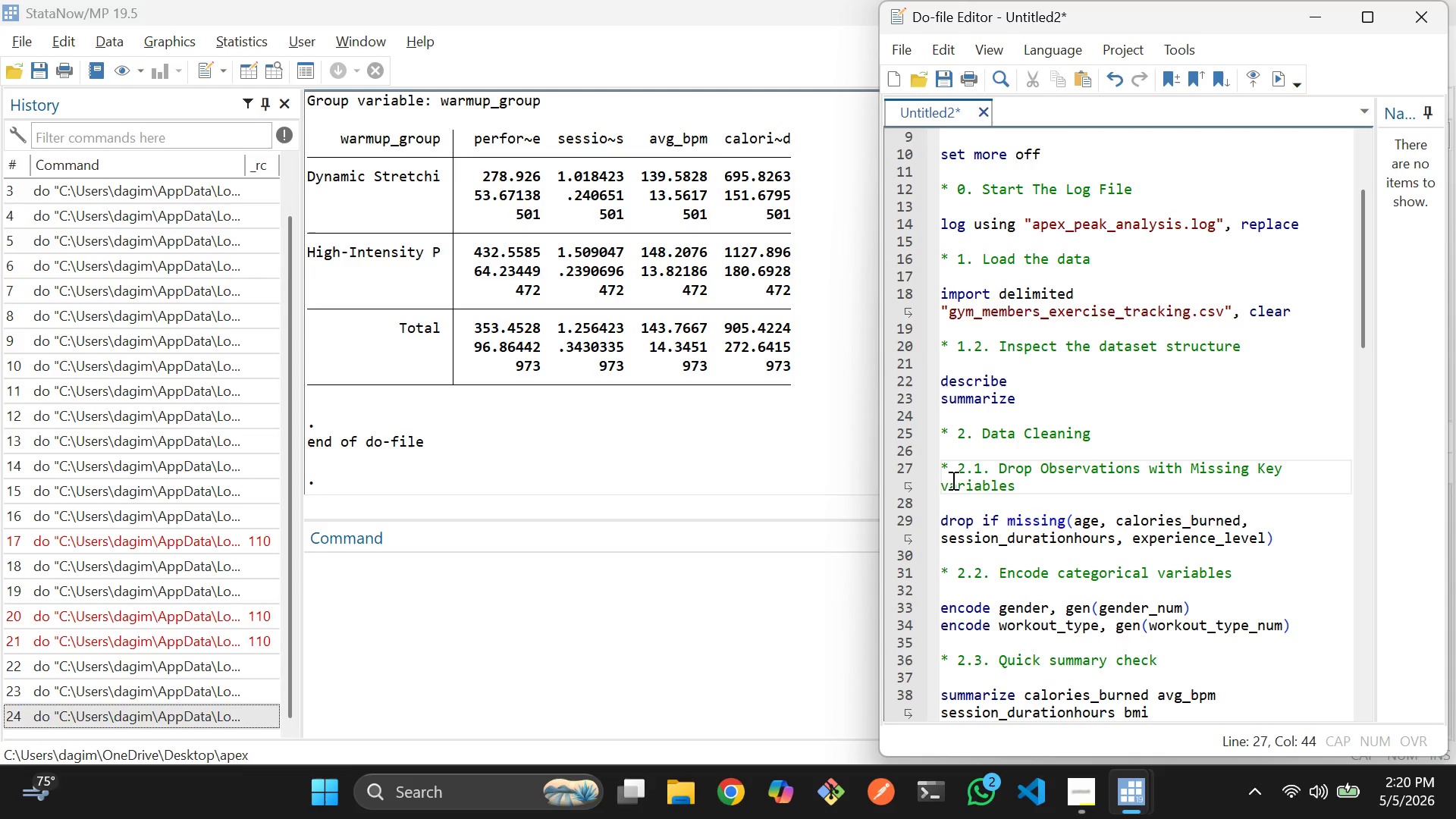 
key(Backspace)
 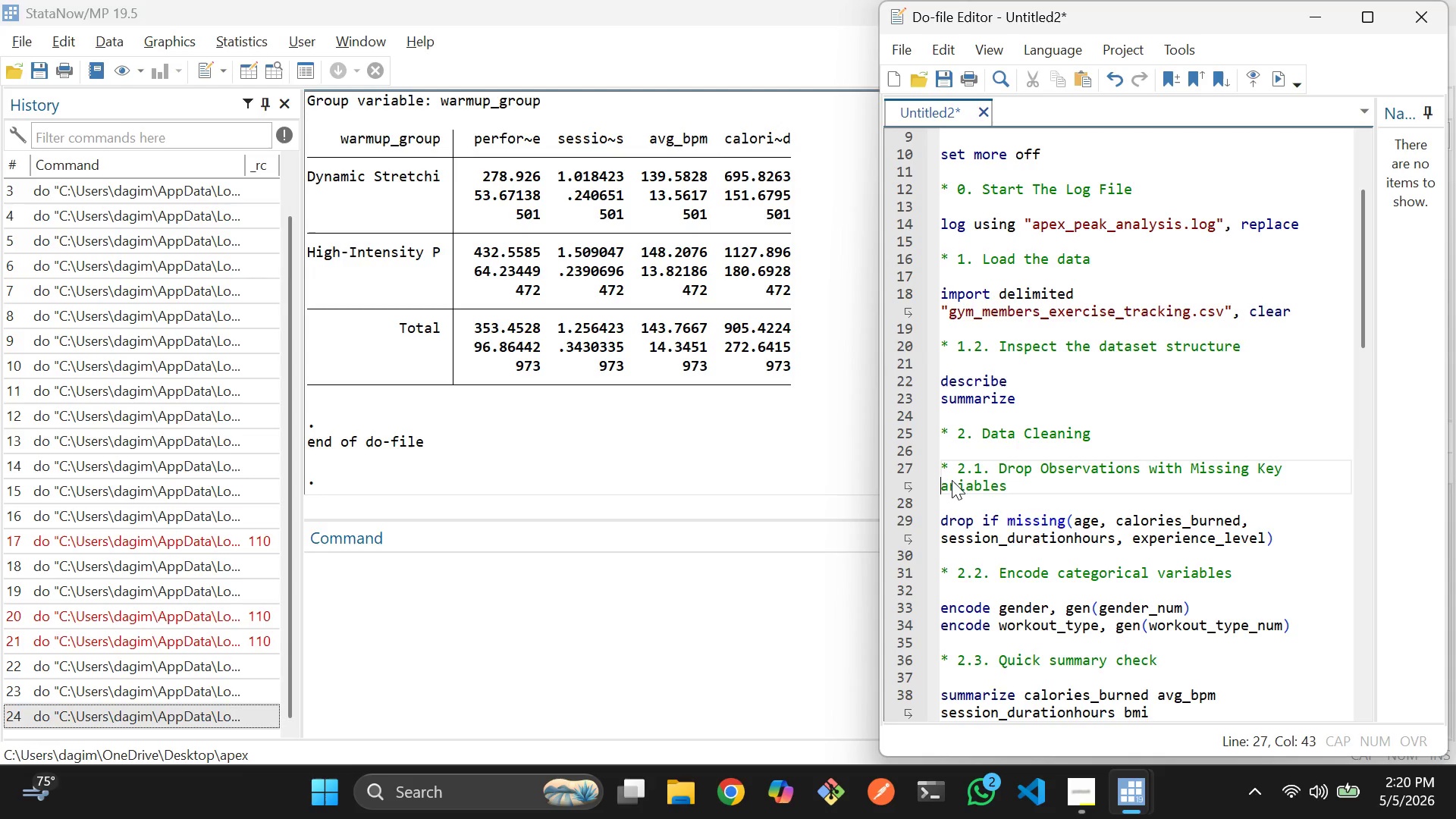 
key(Shift+V)
 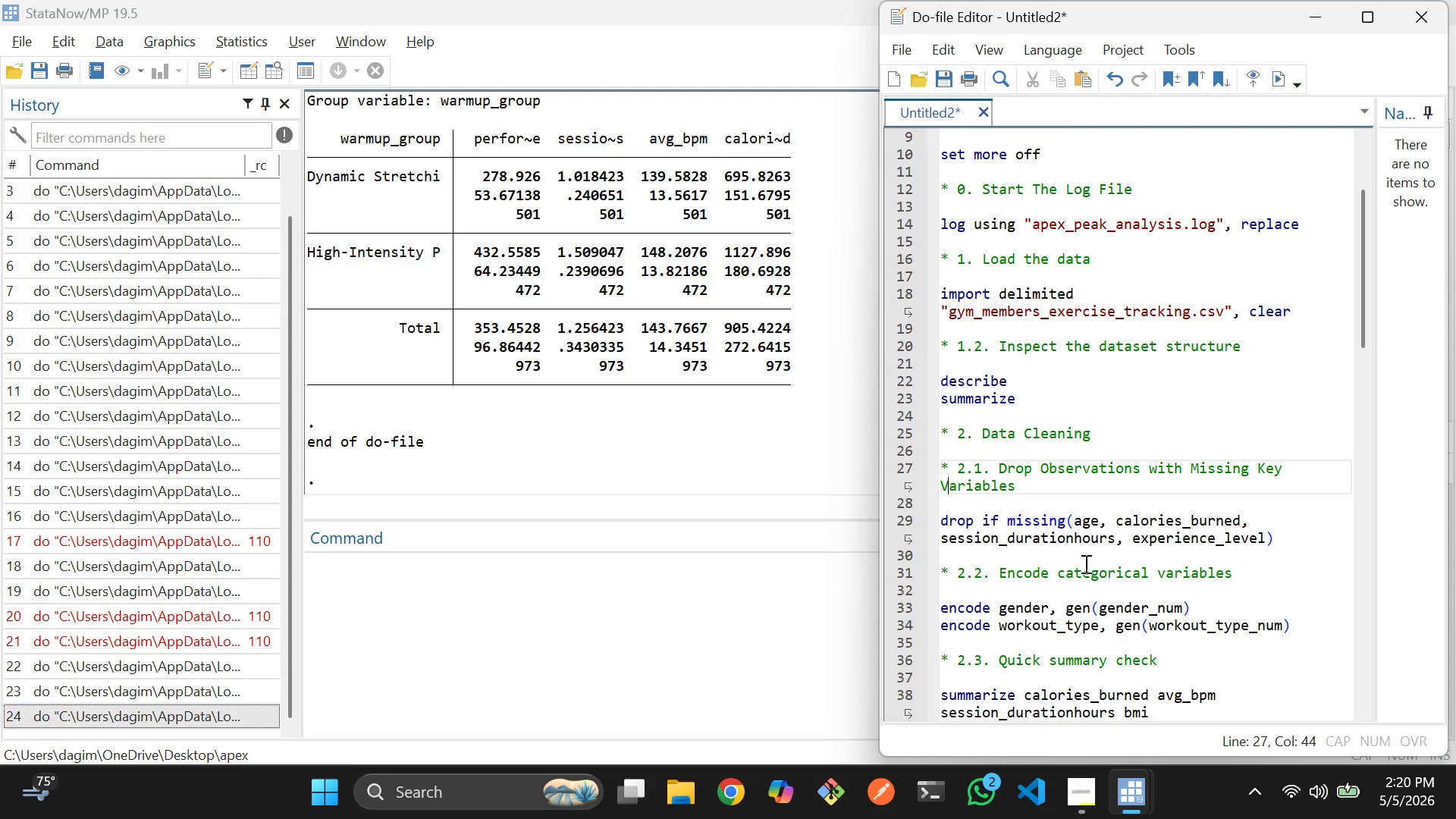 
left_click([1030, 560])
 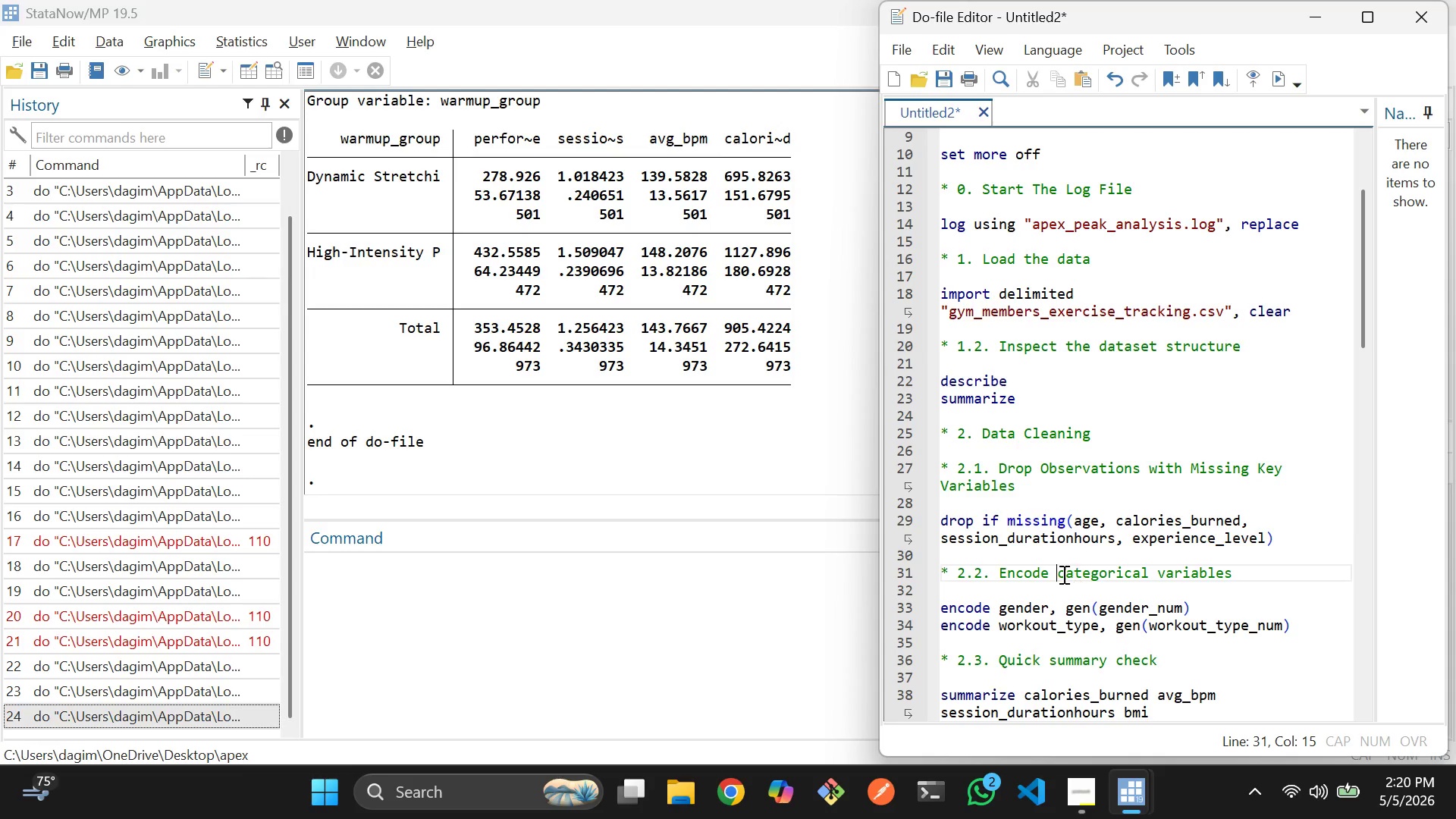 
left_click([1062, 574])
 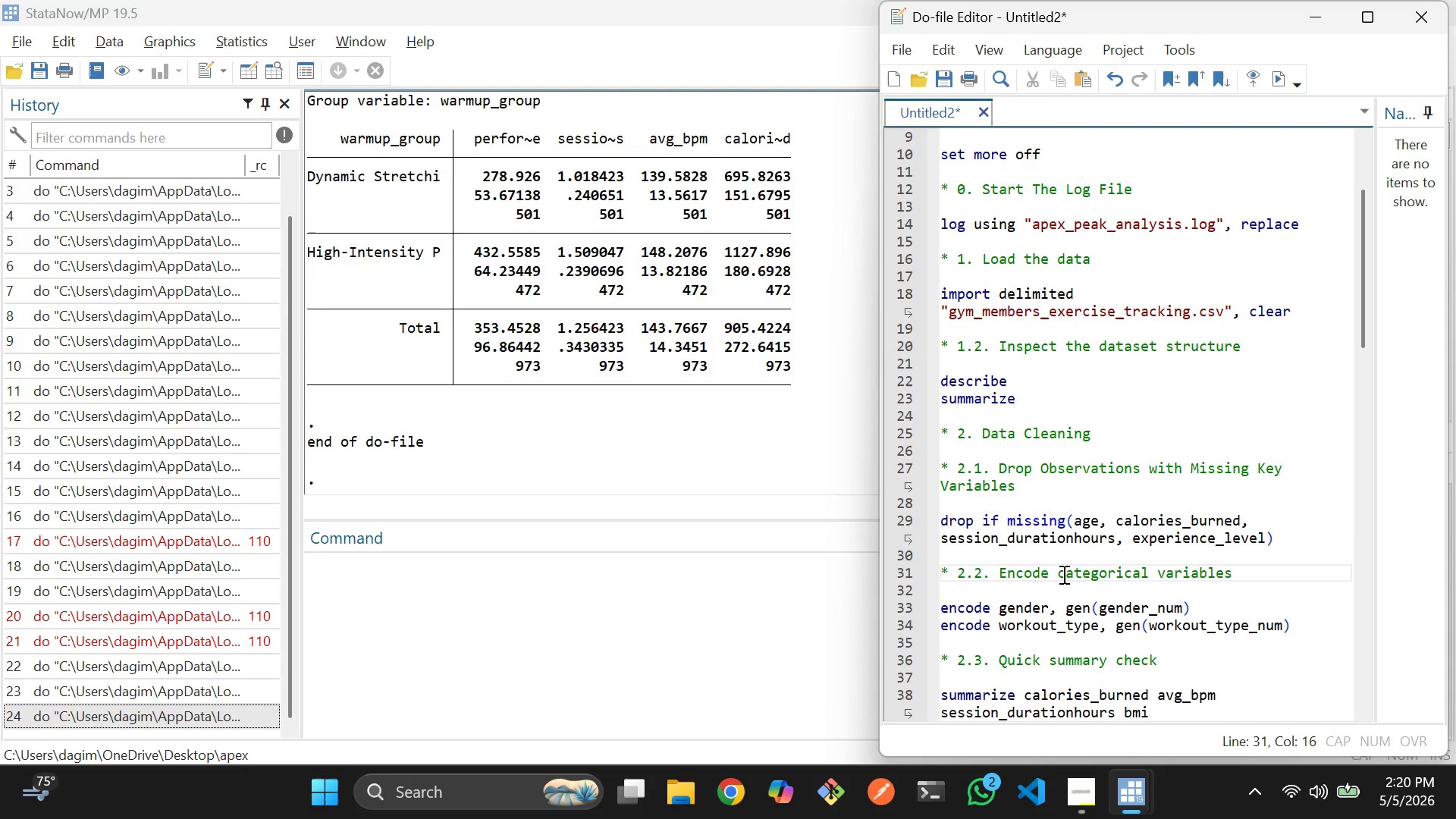 
key(Backspace)
 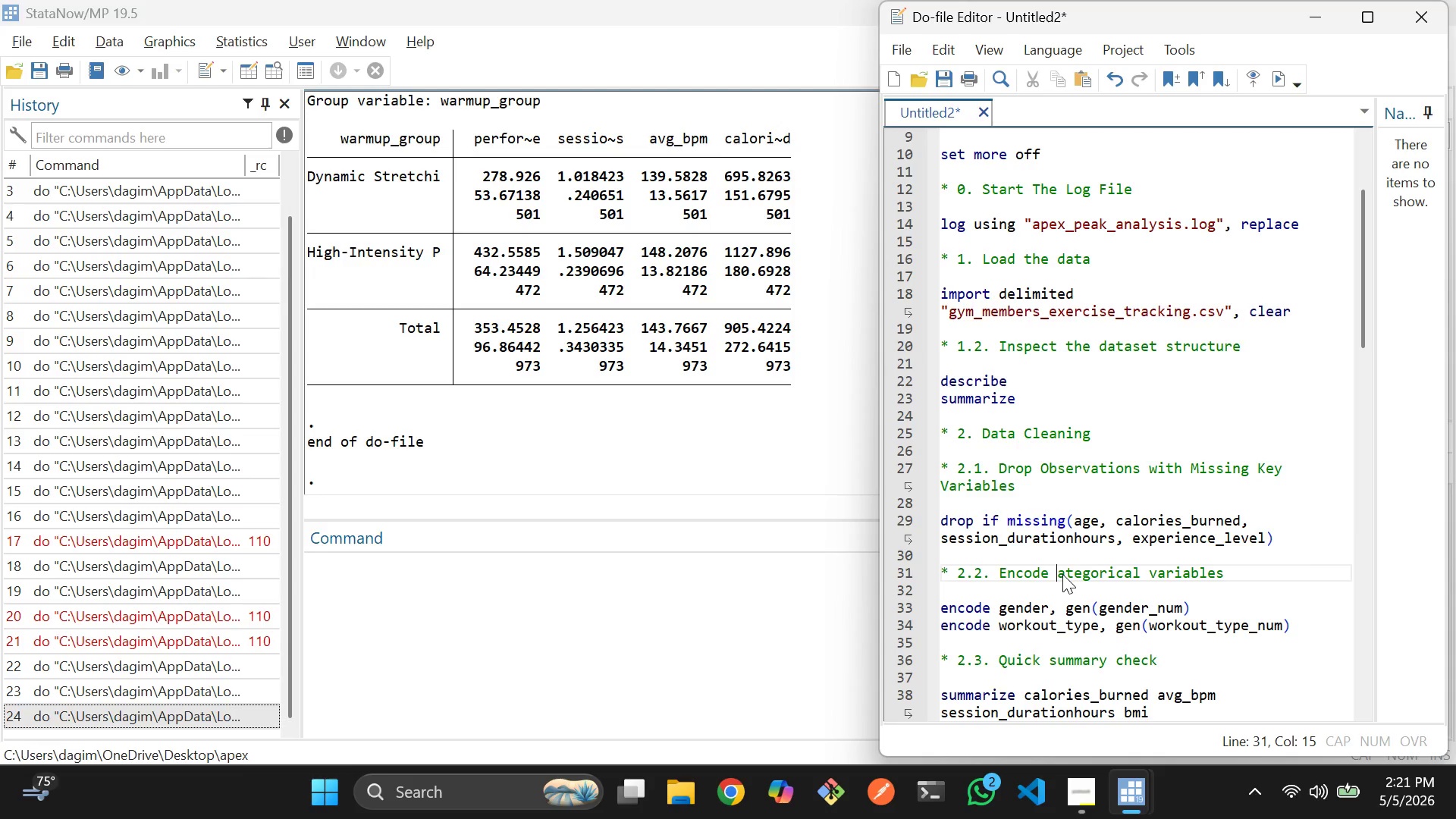 
key(Shift+ShiftLeft)
 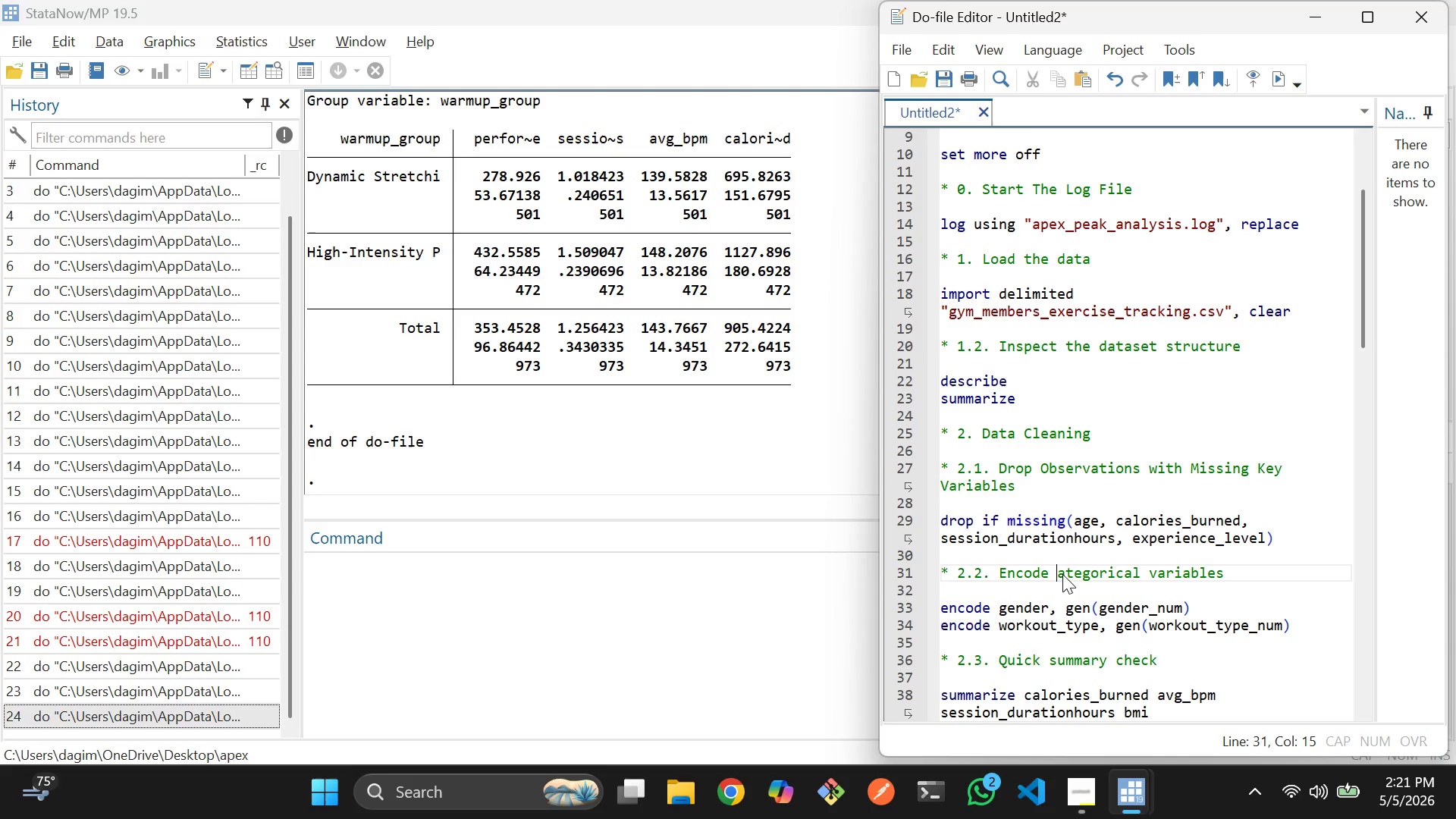 
key(Shift+C)
 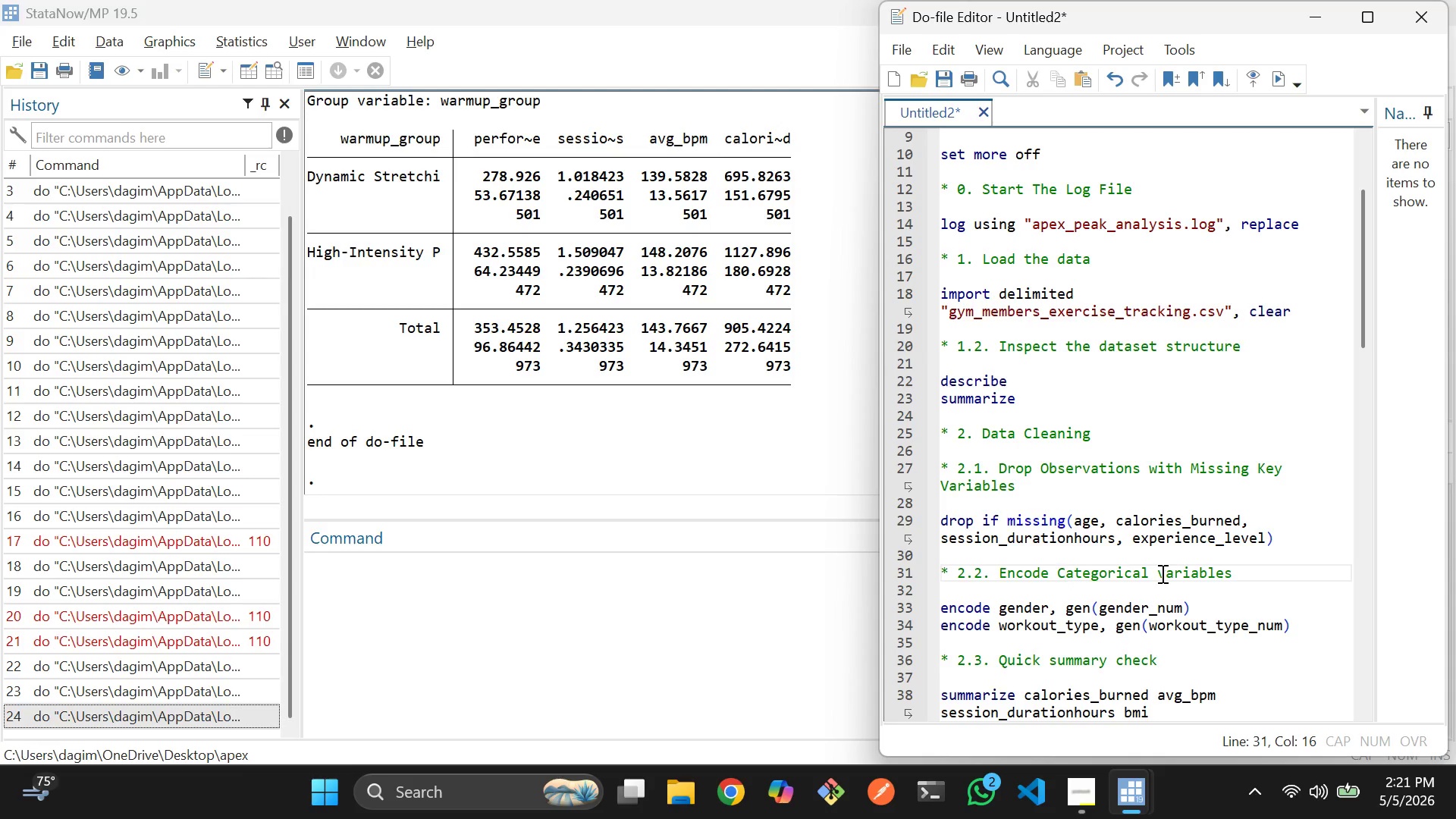 
double_click([1170, 566])
 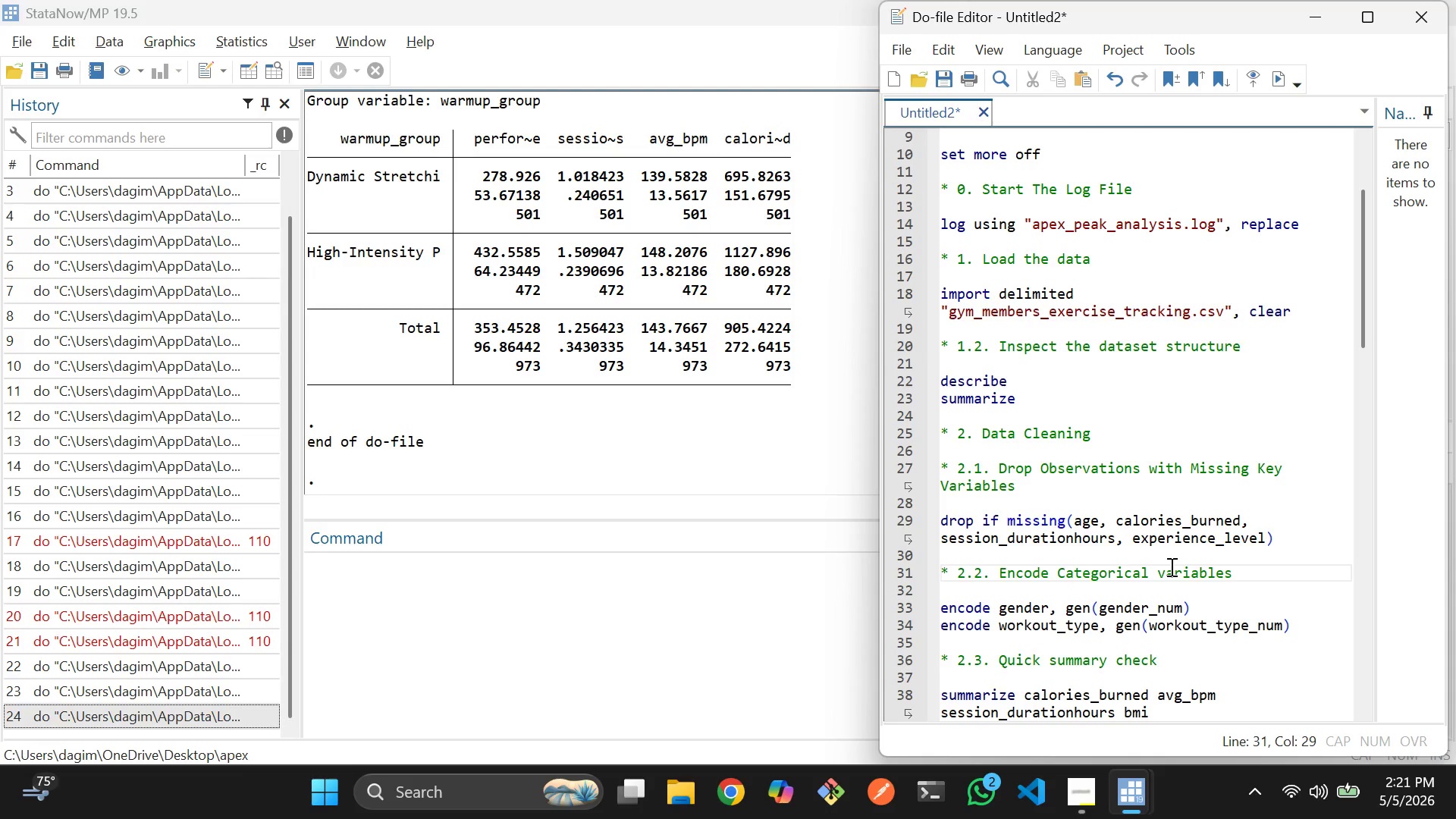 
key(ArrowLeft)
 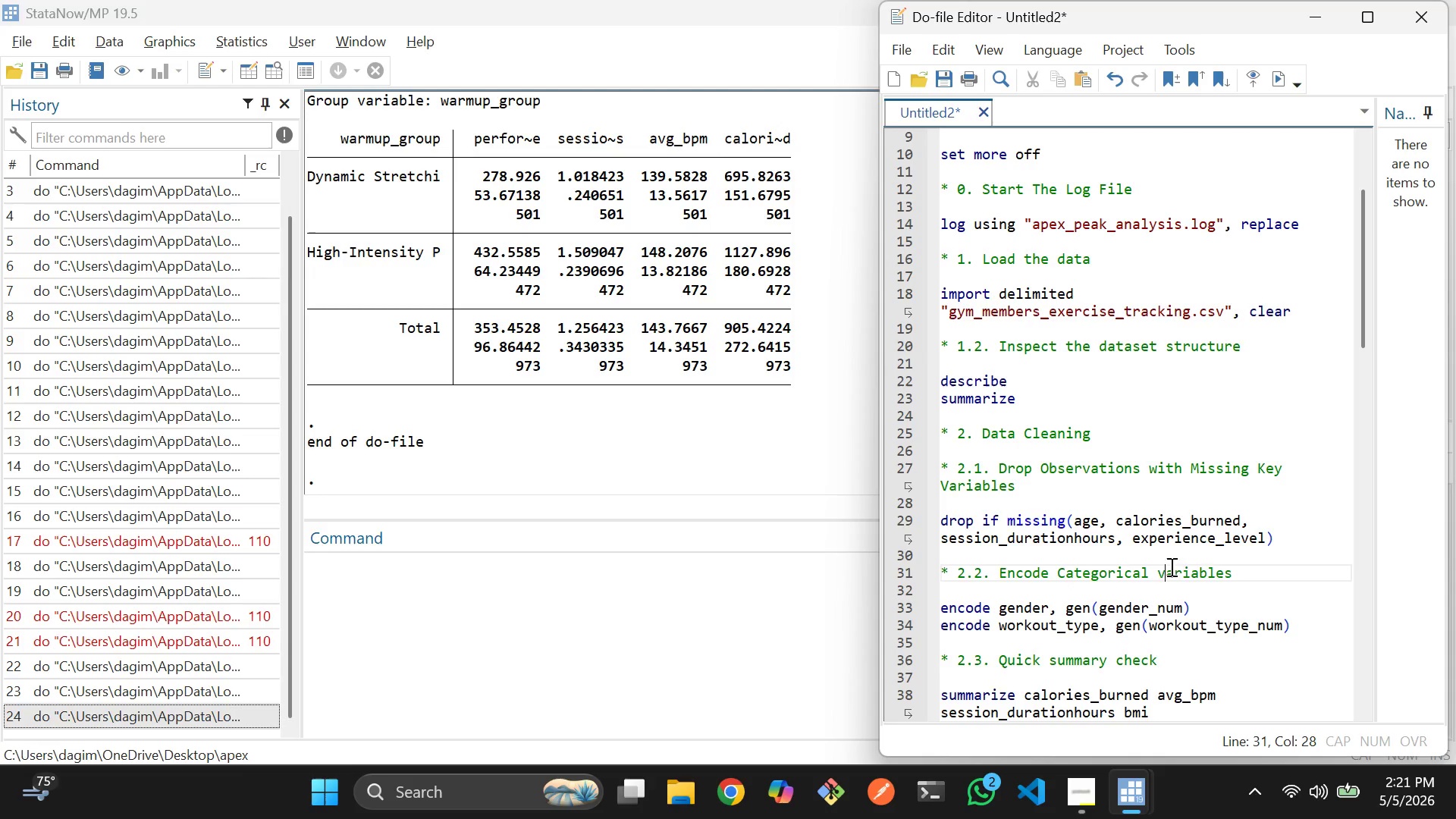 
key(Backspace)
 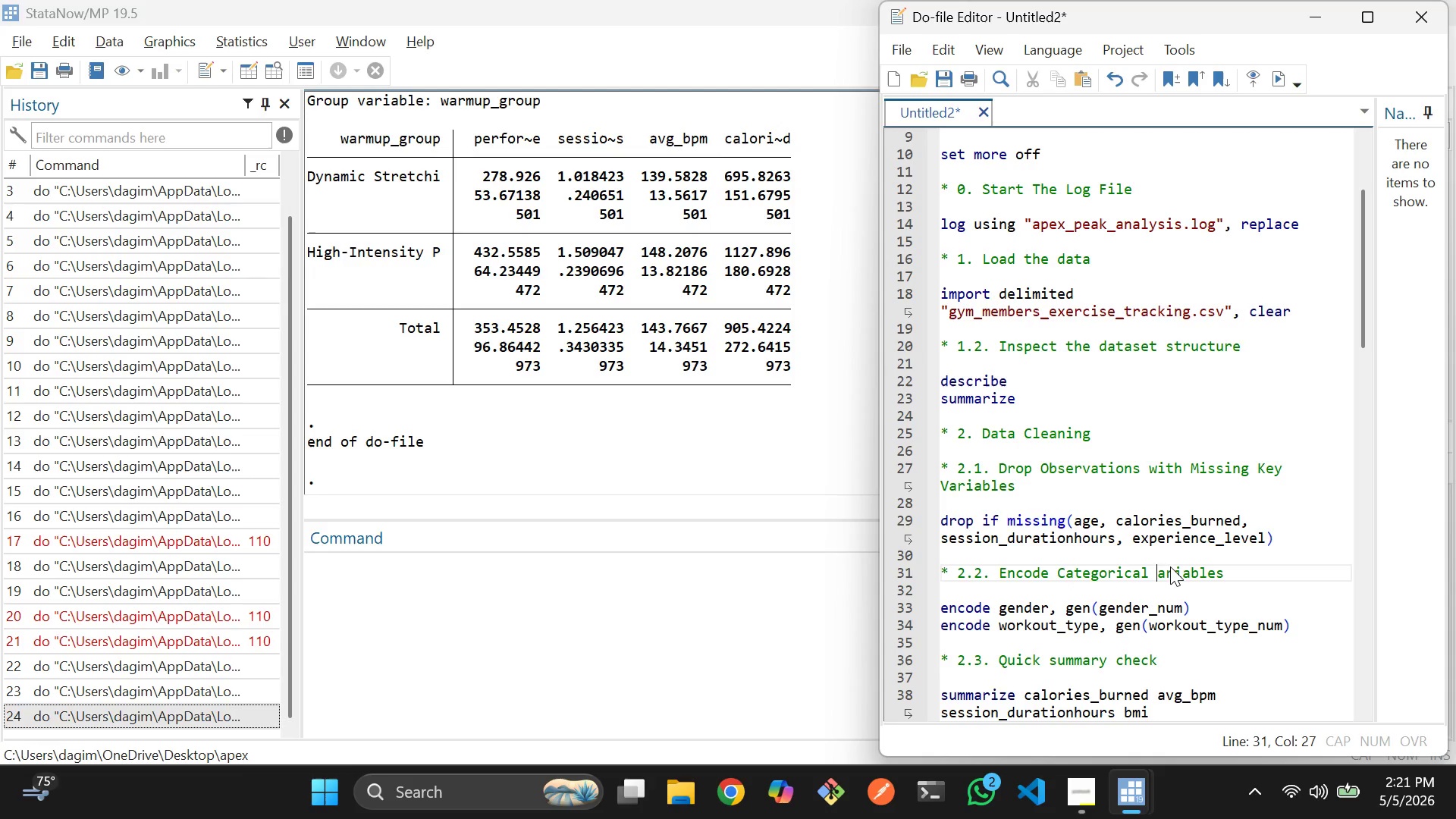 
key(Shift+V)
 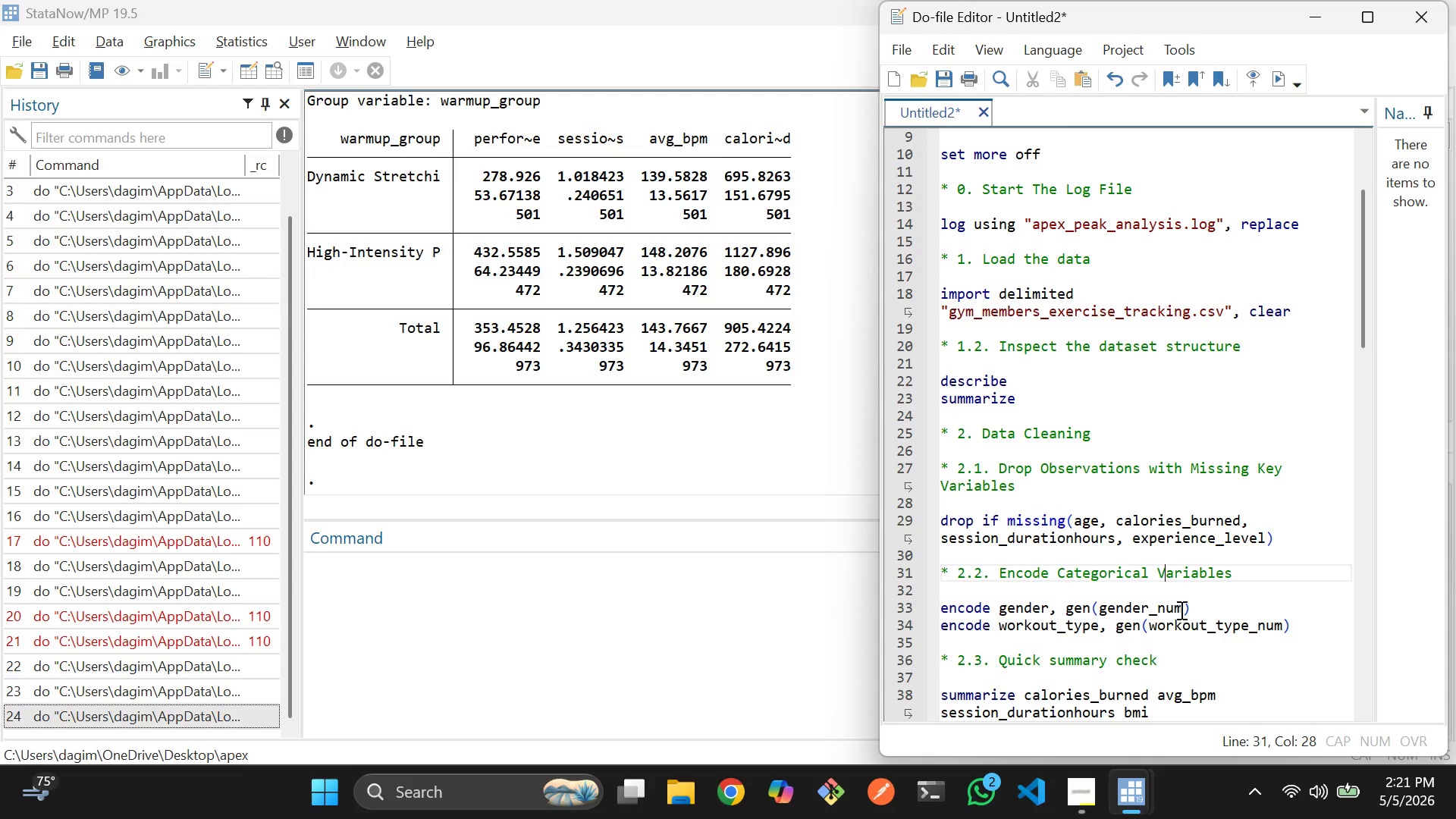 
scroll: coordinate [1109, 652], scroll_direction: down, amount: 4.0
 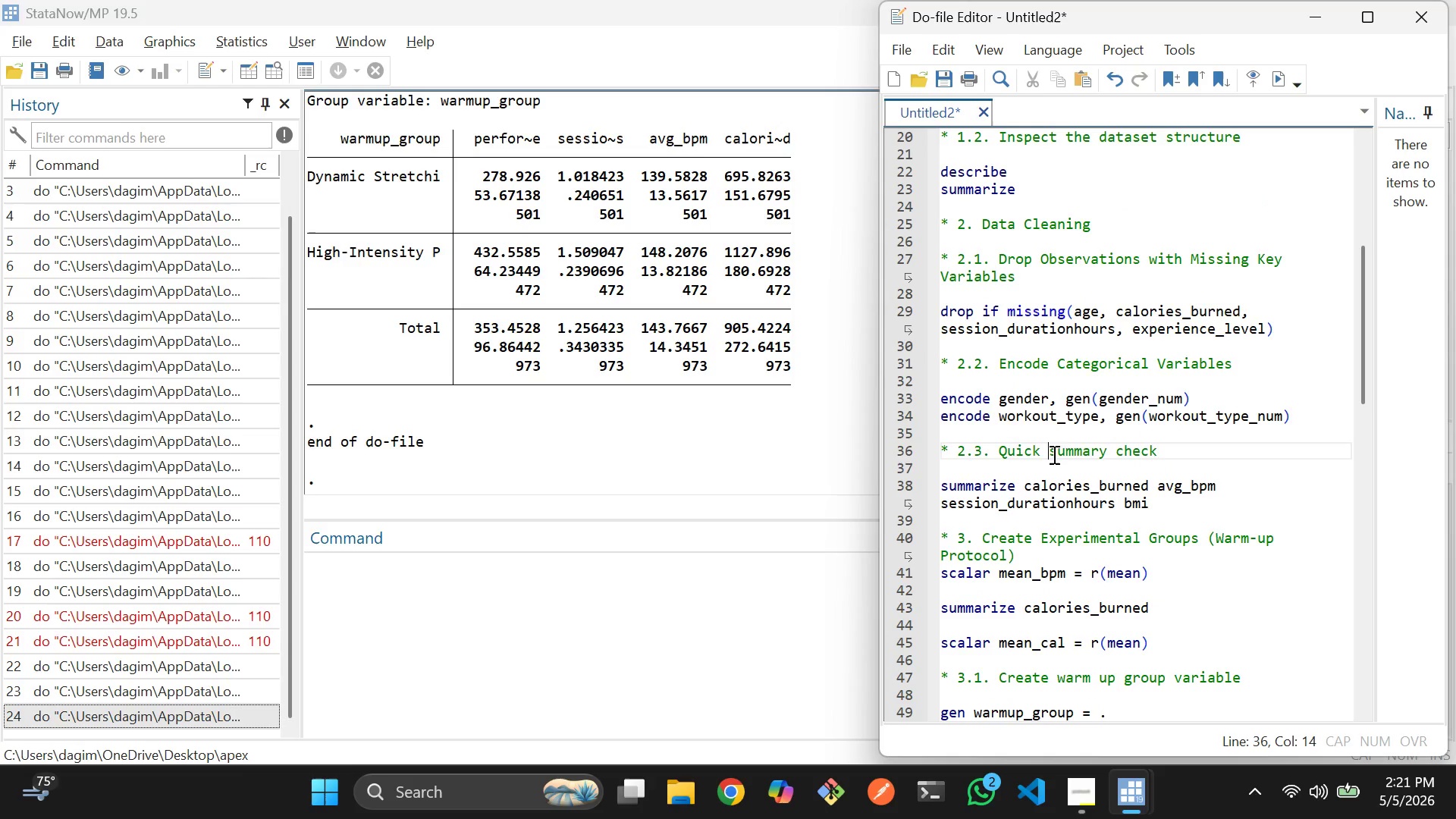 
key(ArrowRight)
 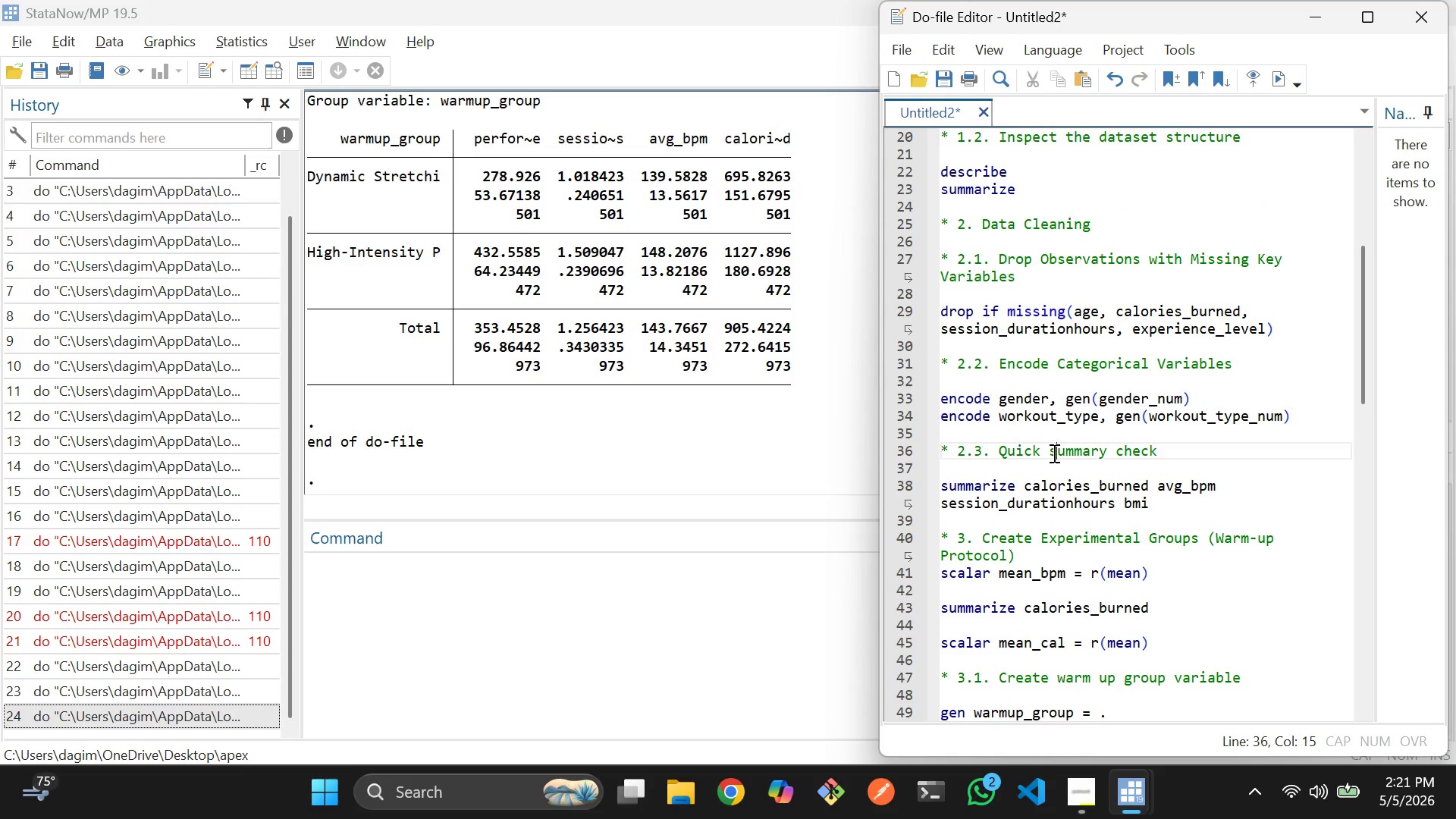 
key(Backspace)
 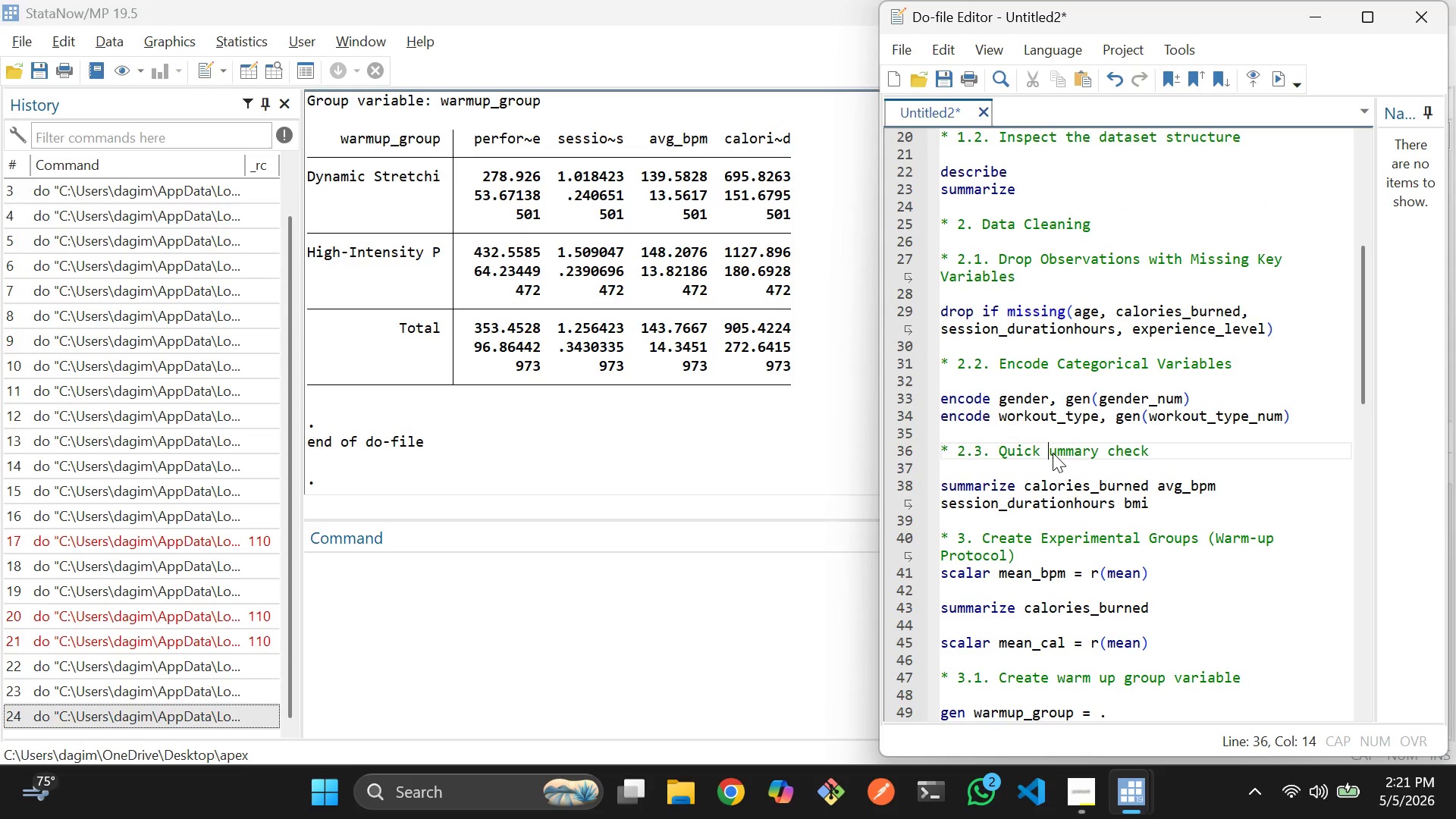 
key(Shift+S)
 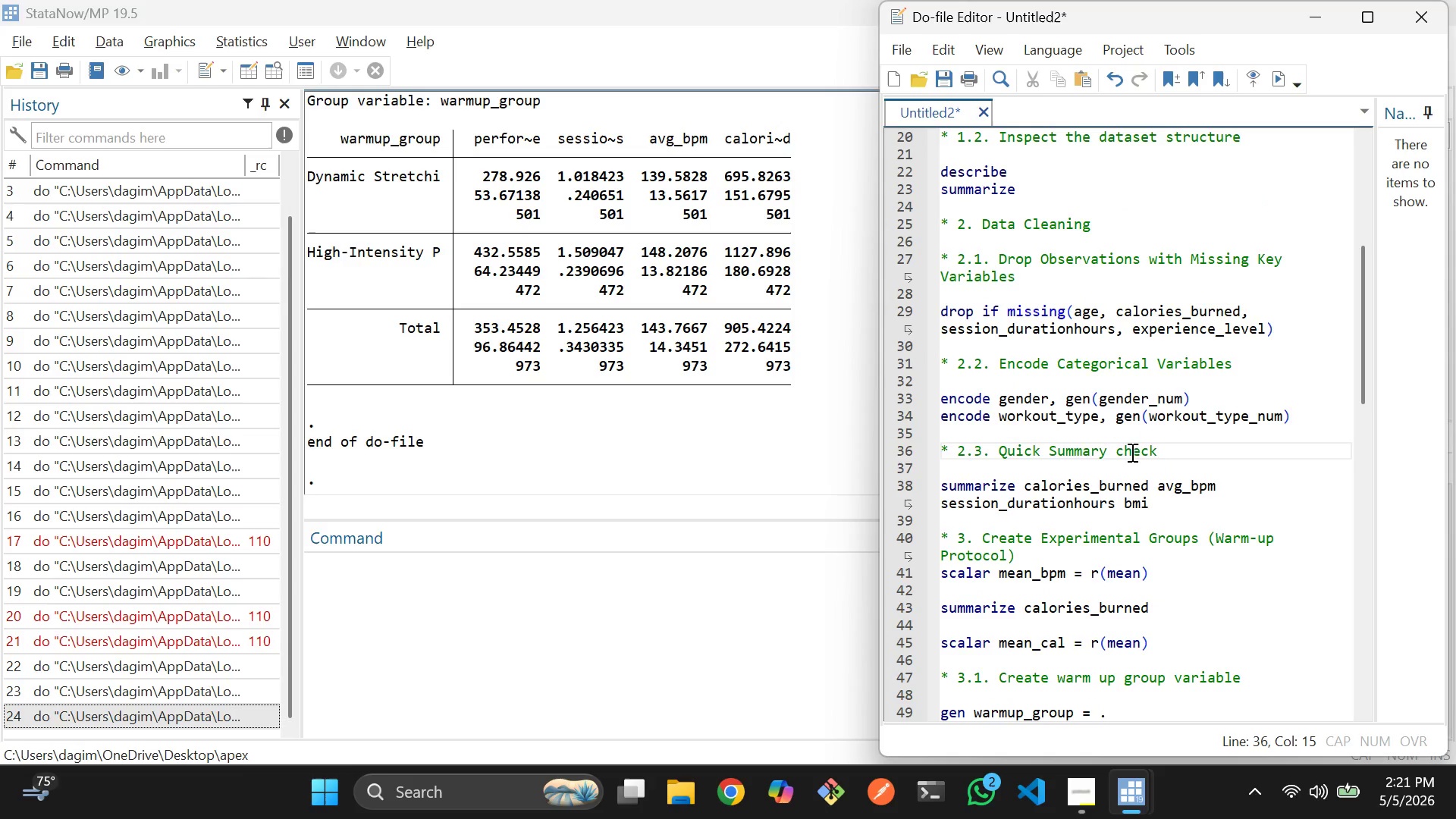 
left_click([1129, 450])
 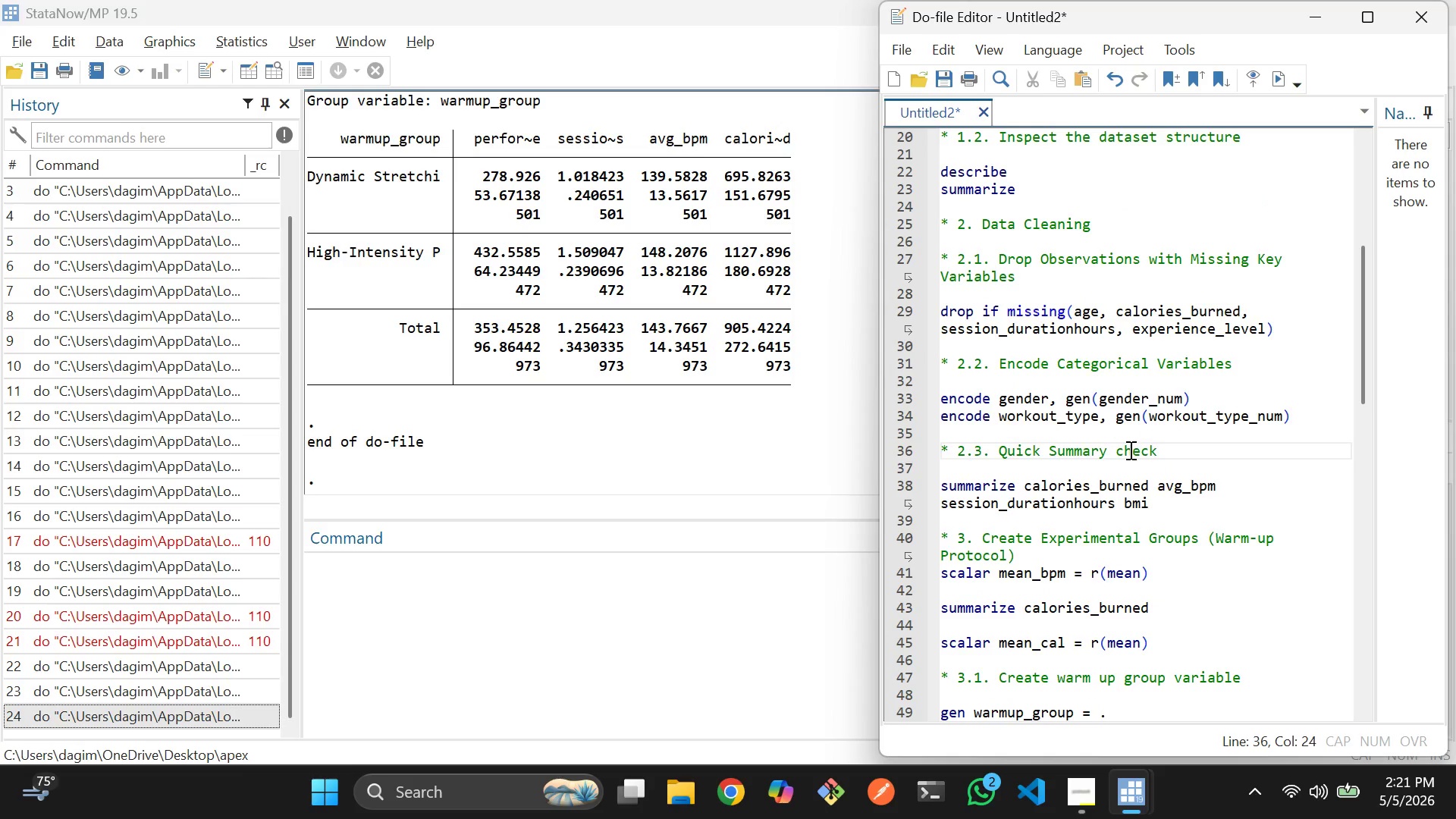 
key(ArrowLeft)
 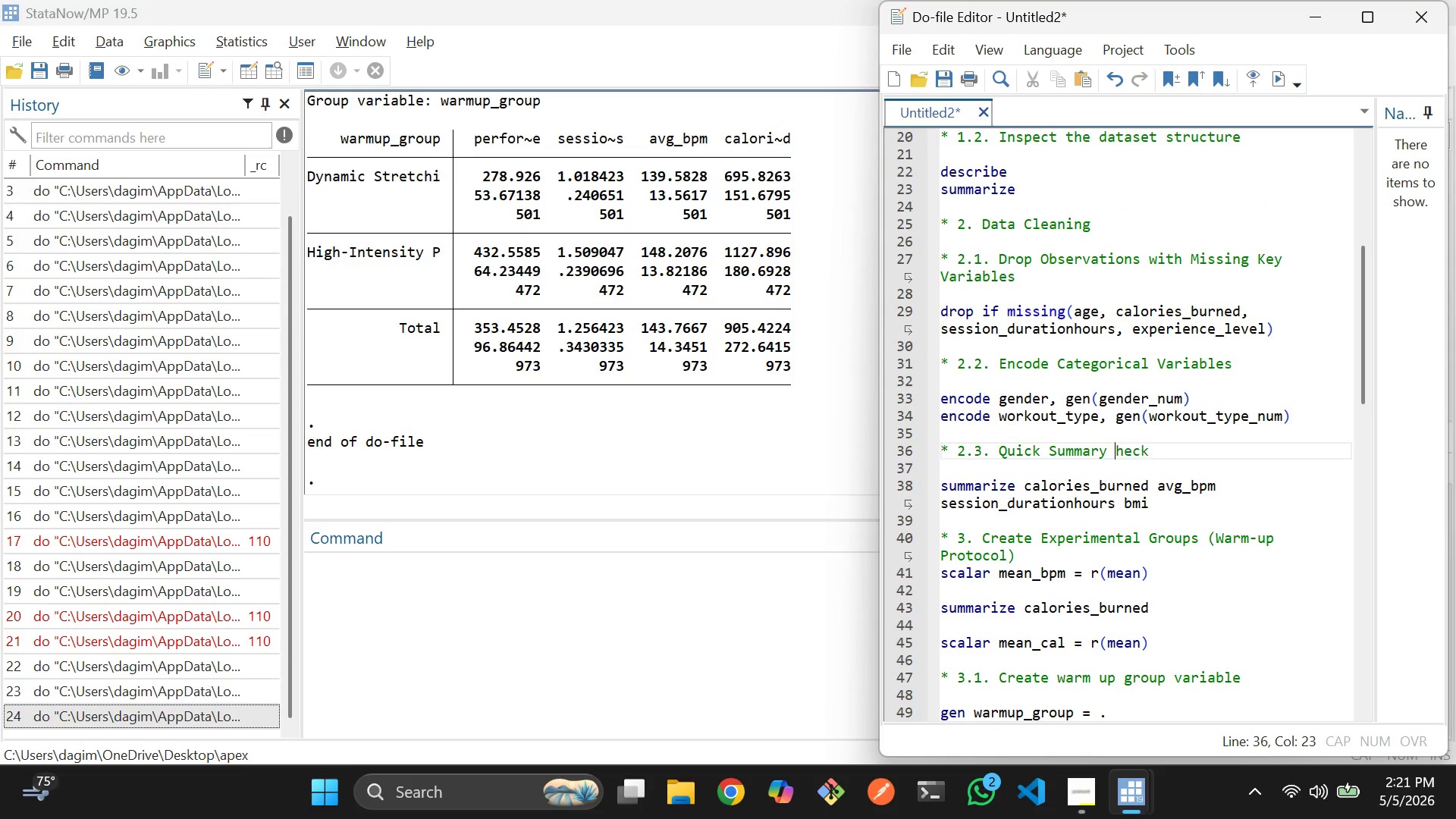 
key(Backspace)
 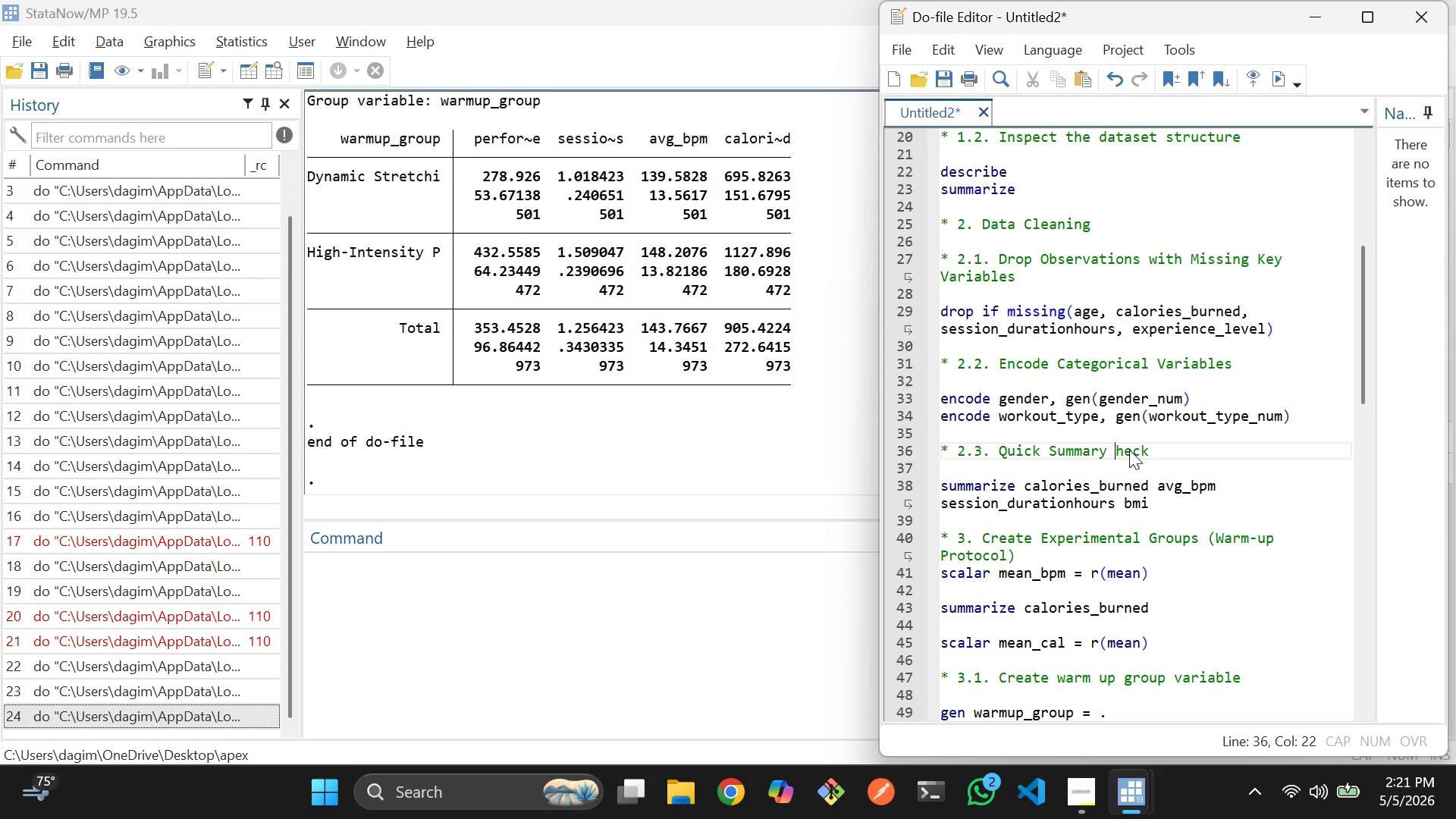 
key(Shift+C)
 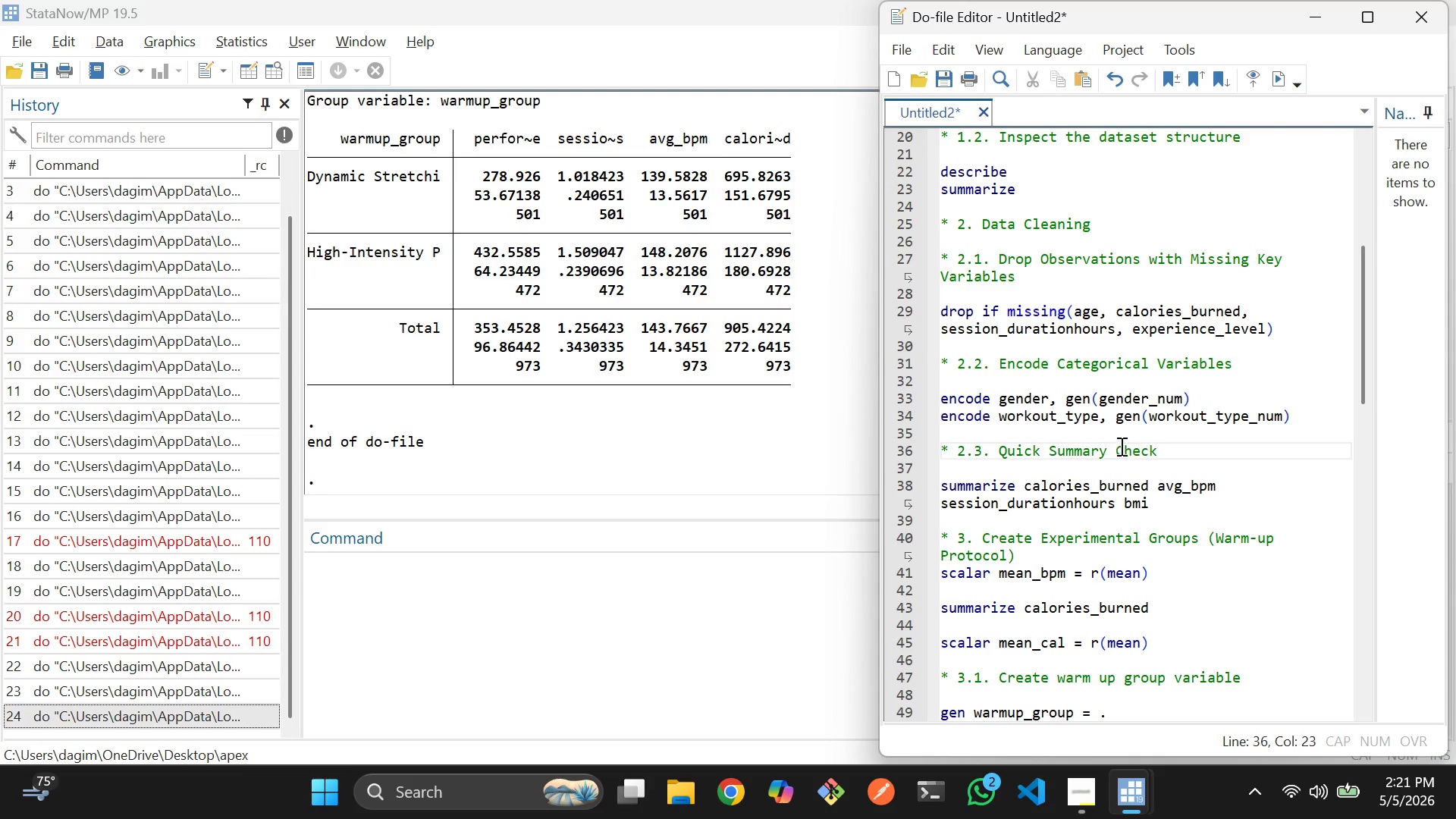 
scroll: coordinate [1121, 450], scroll_direction: down, amount: 7.0
 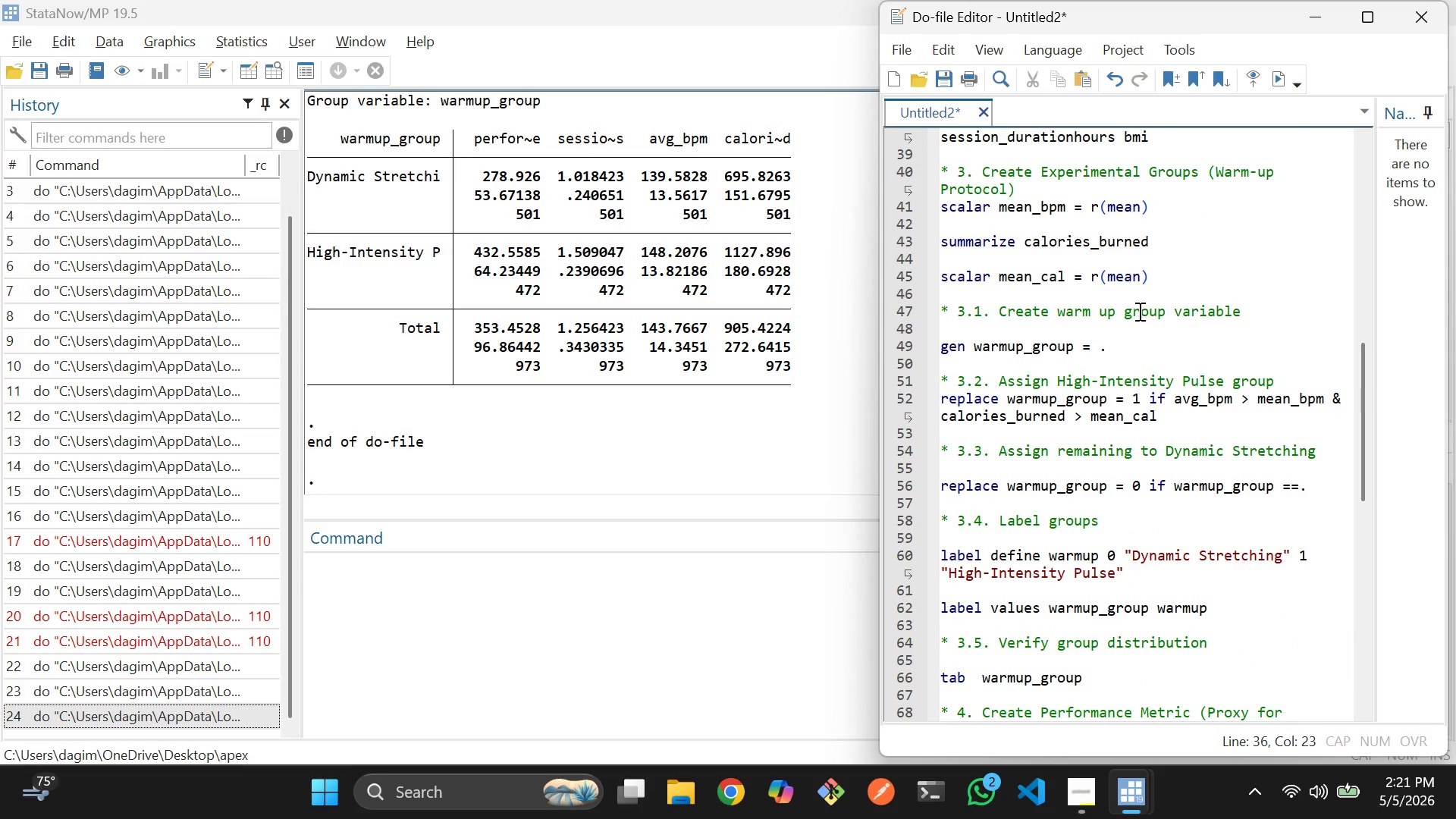 
left_click([1128, 318])
 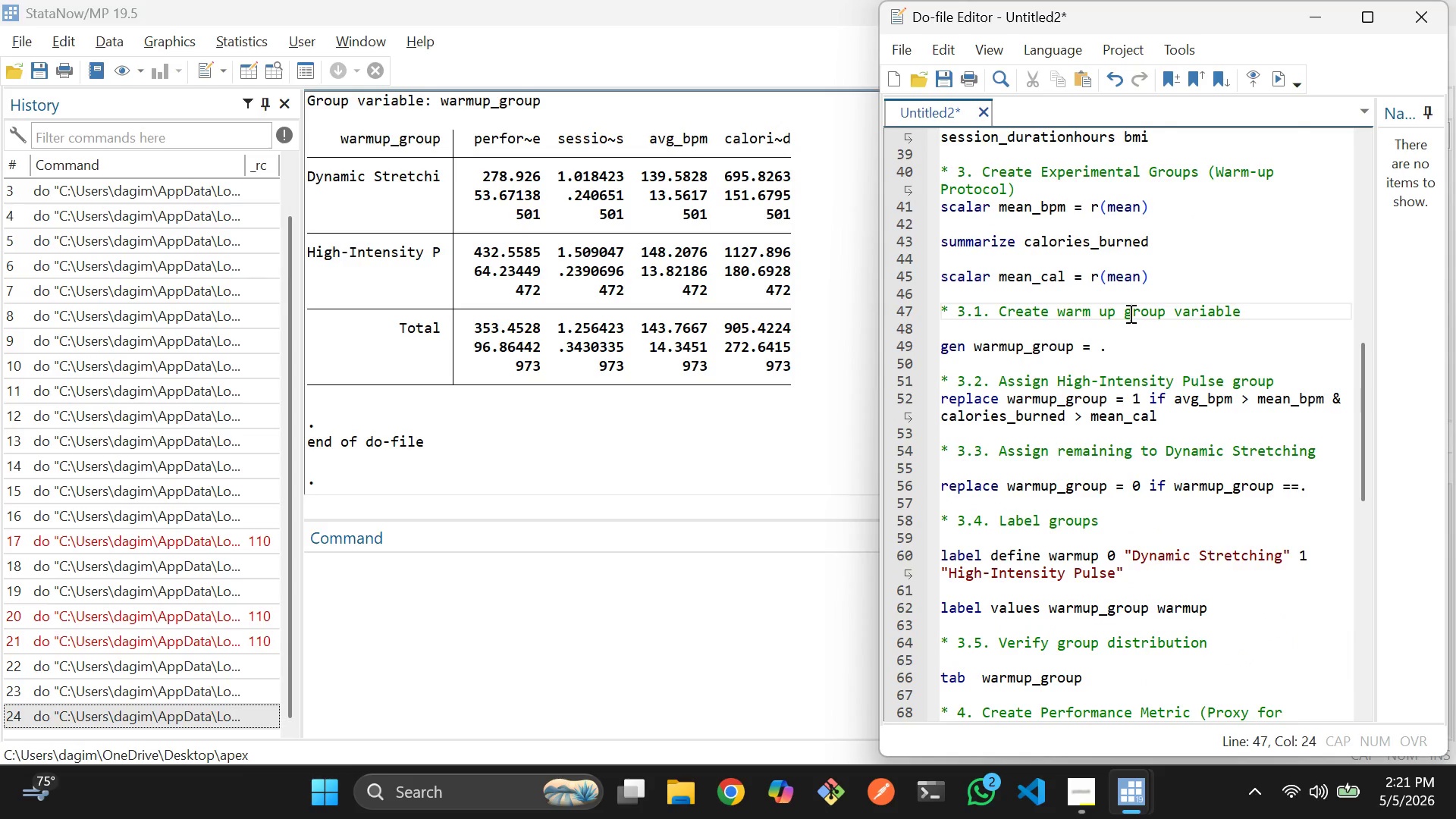 
key(Backspace)
 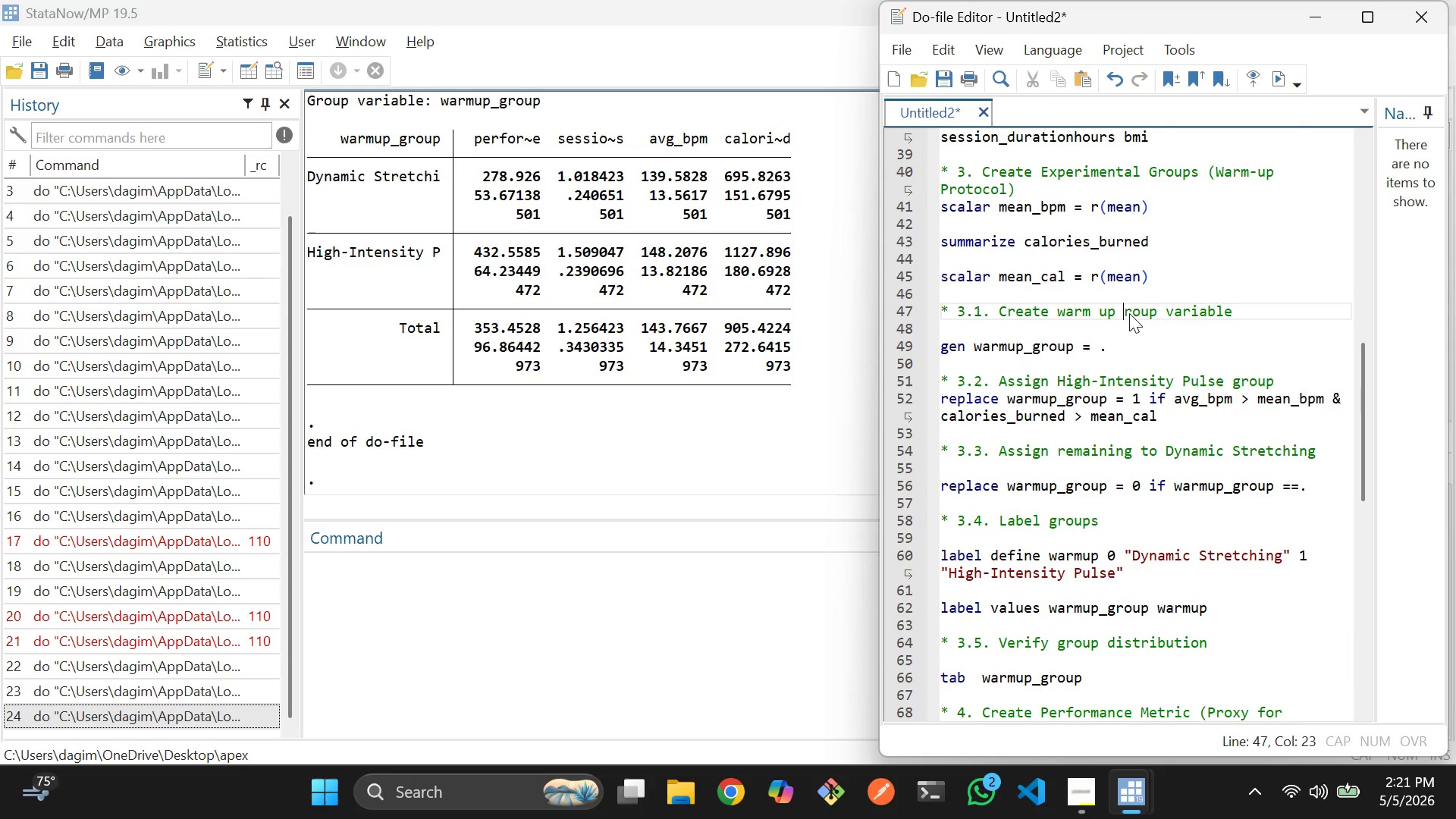 
key(Shift+ShiftLeft)
 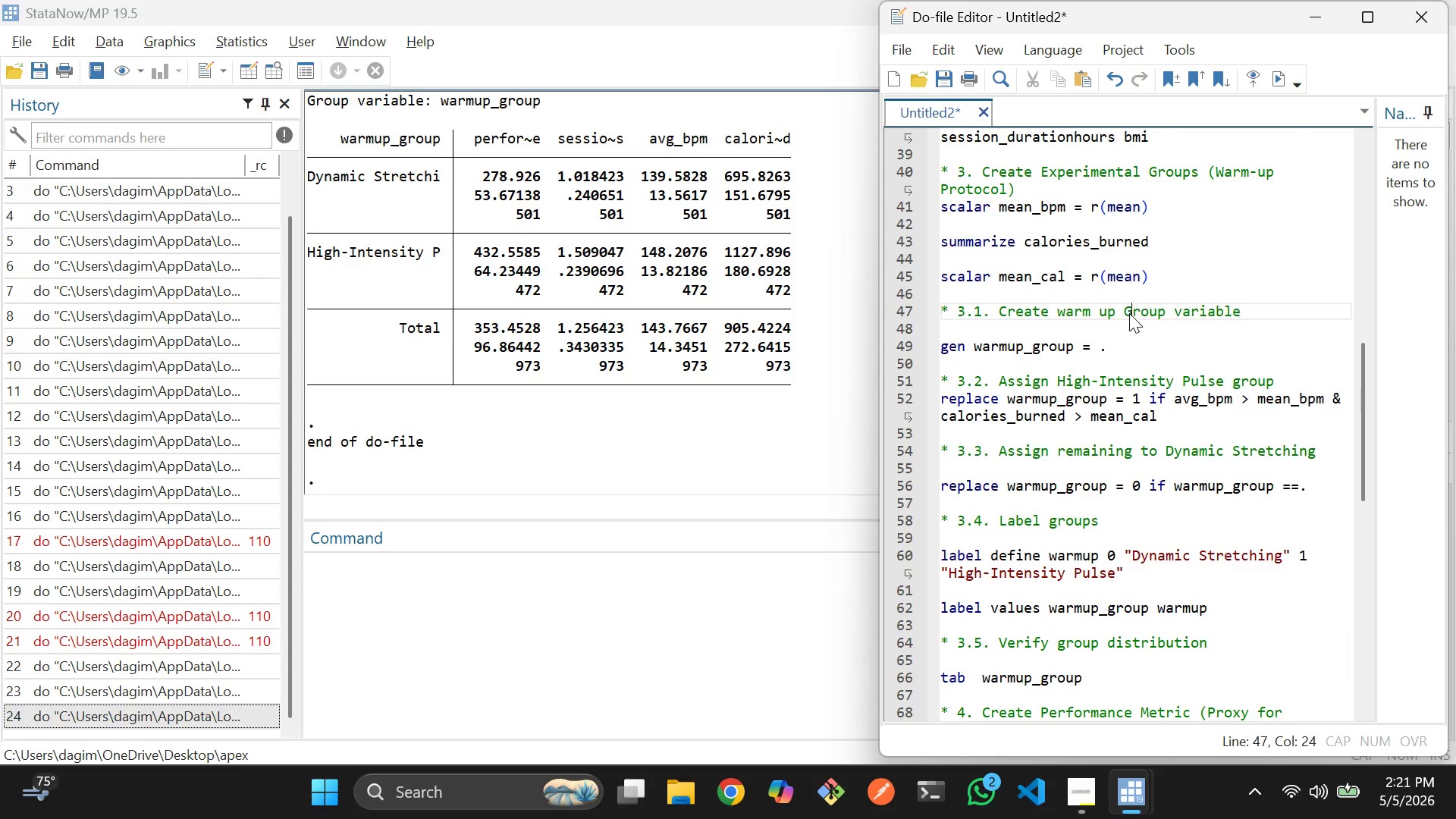 
key(Shift+G)
 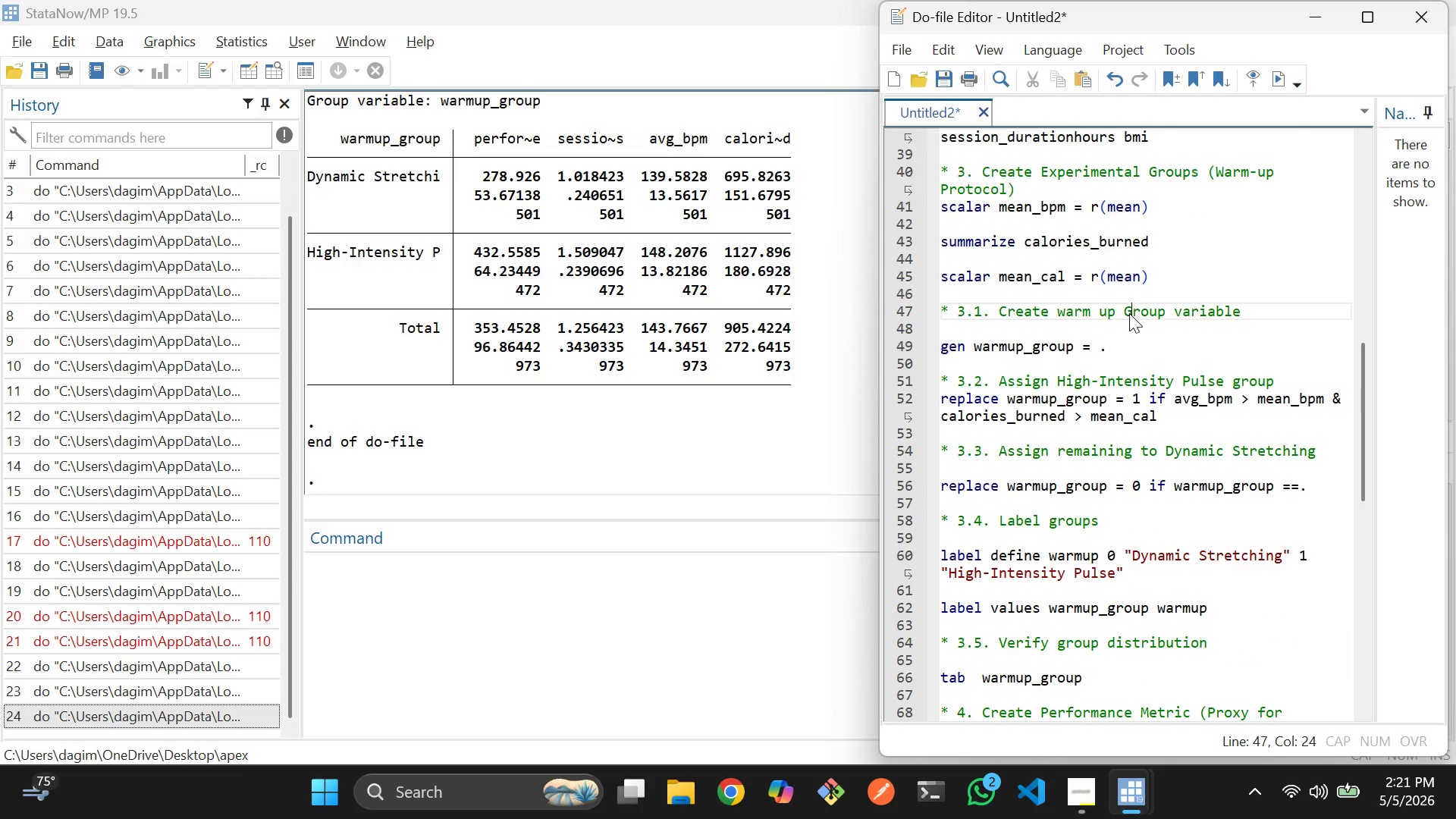 
key(ArrowRight)
 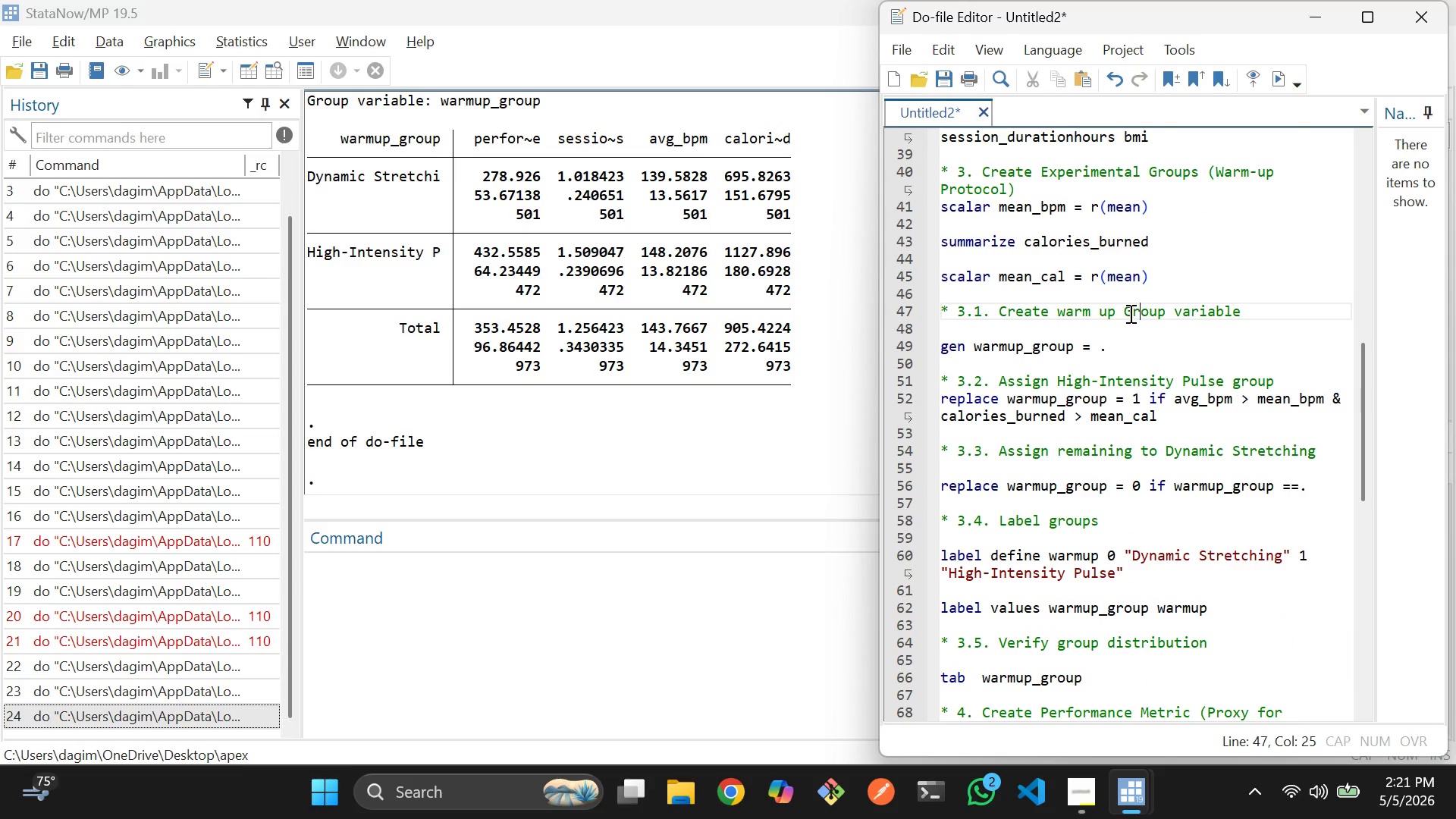 
key(ArrowRight)
 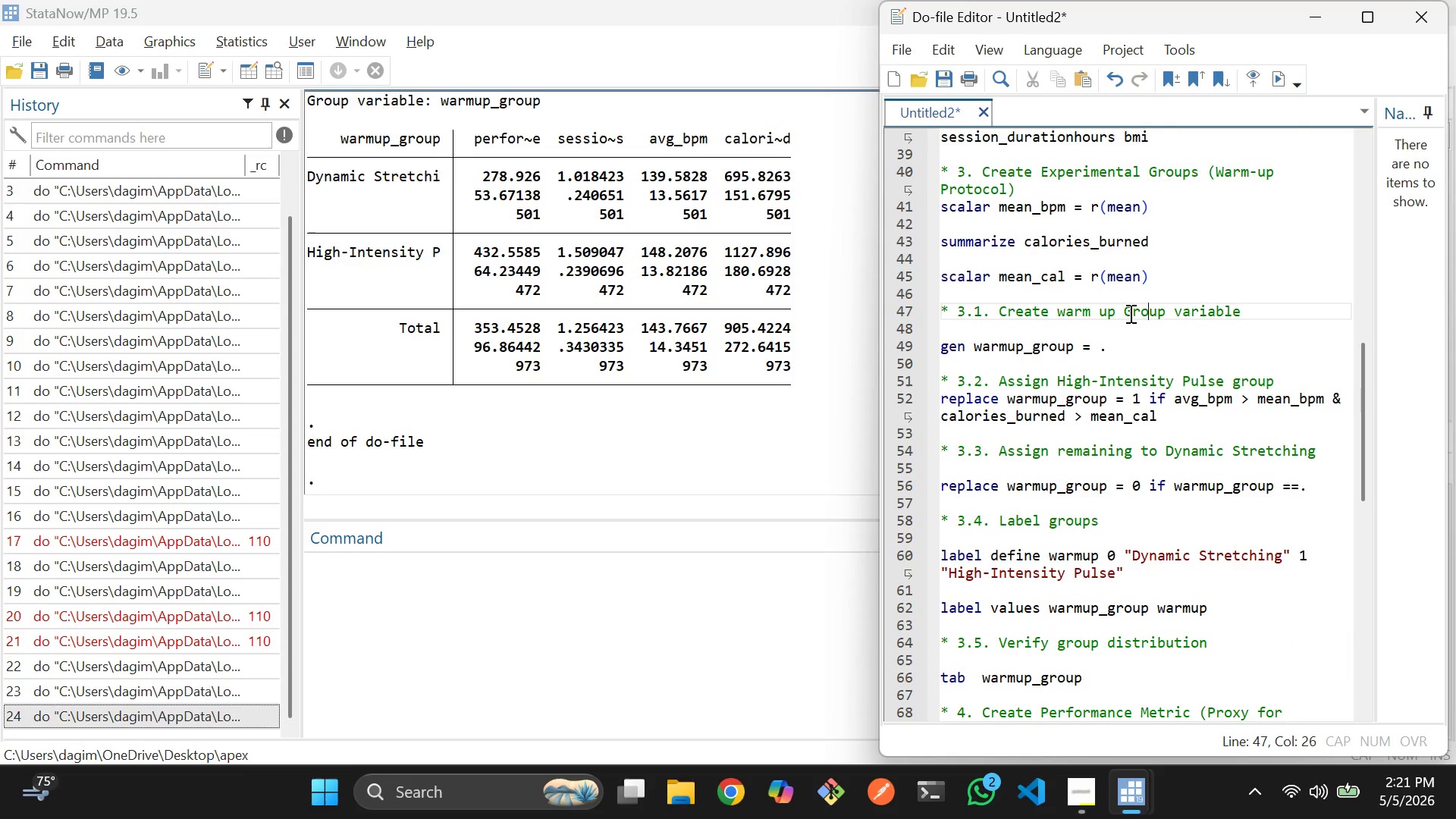 
key(ArrowRight)
 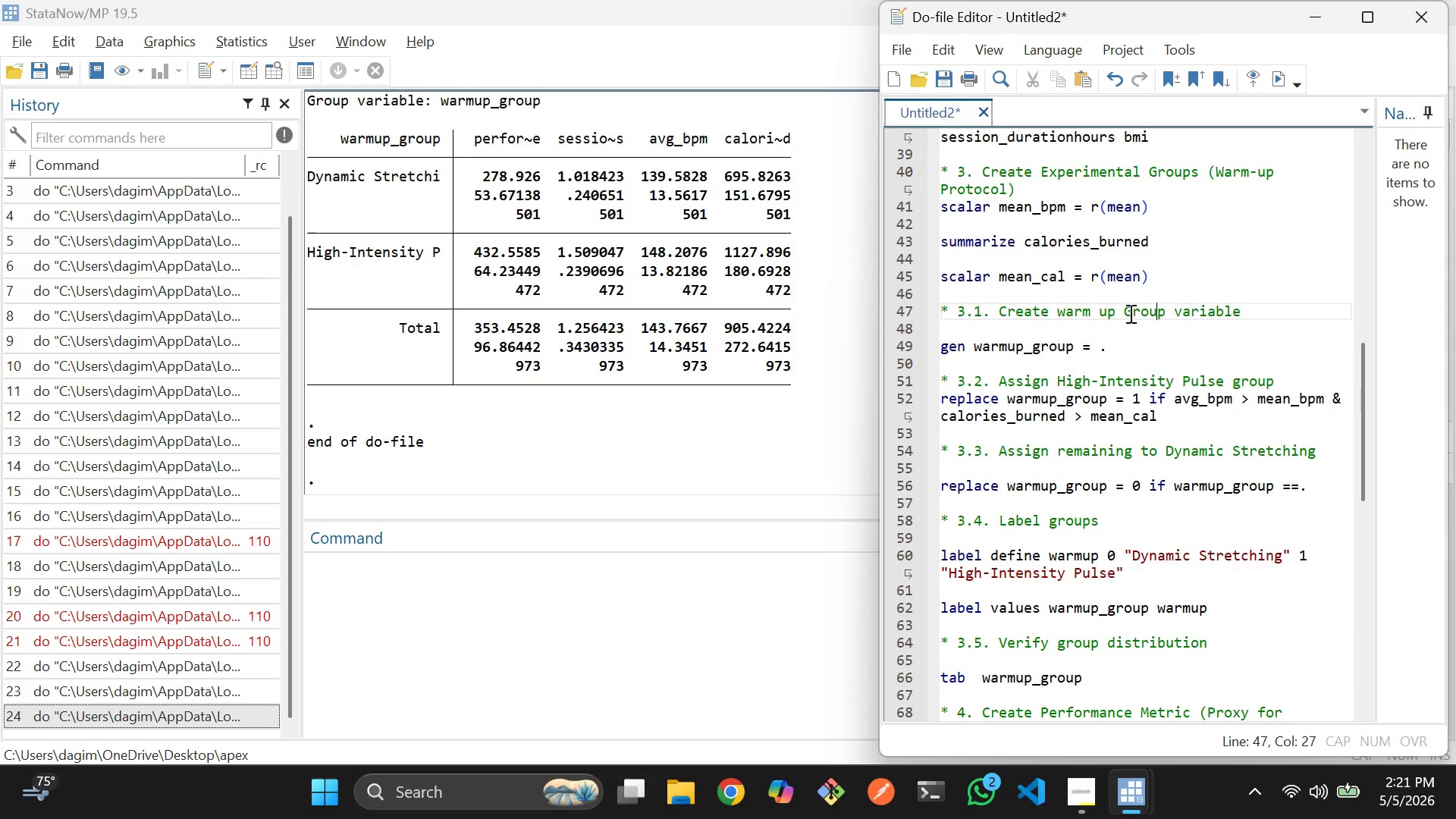 
key(ArrowRight)
 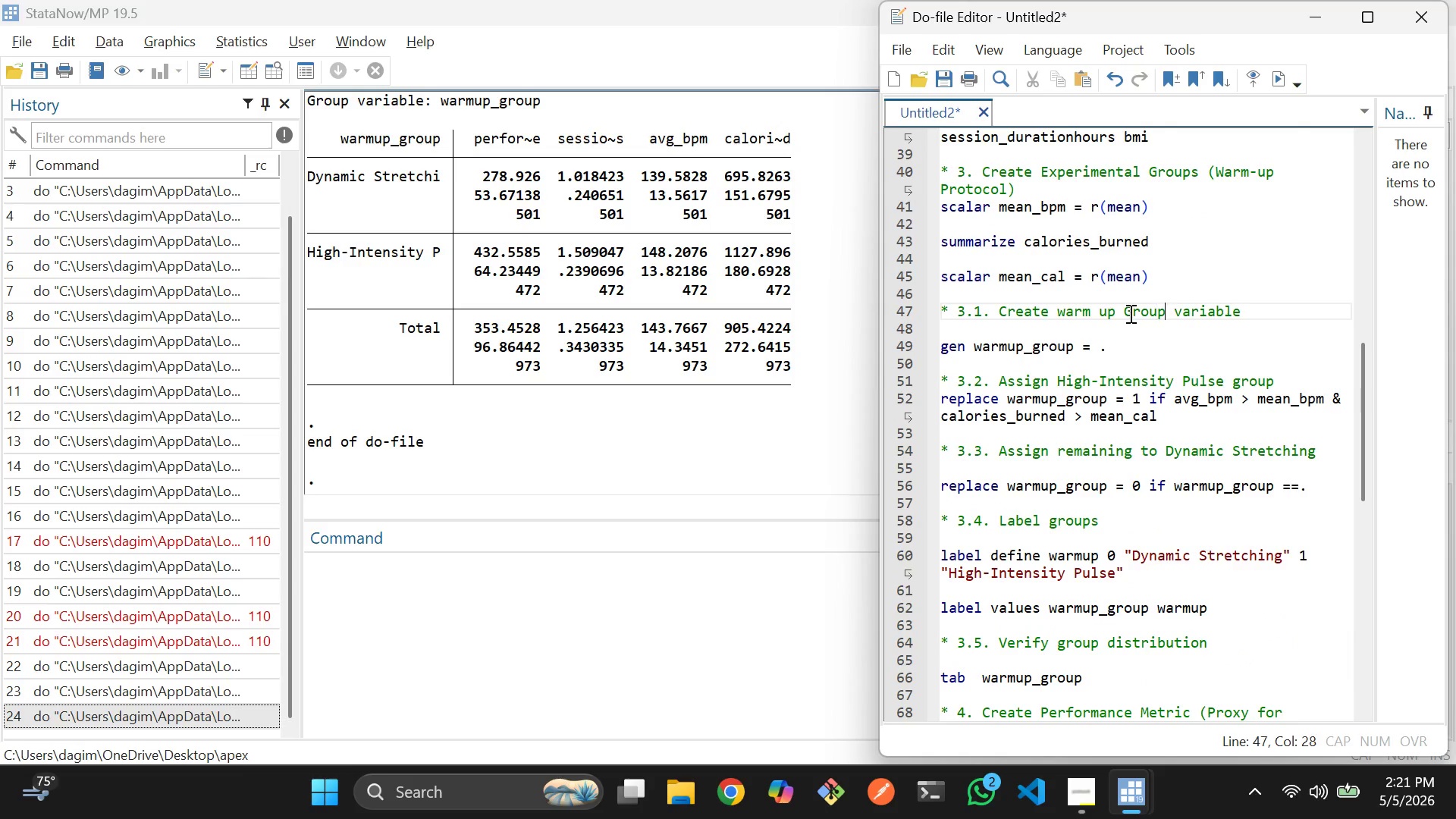 
key(ArrowRight)
 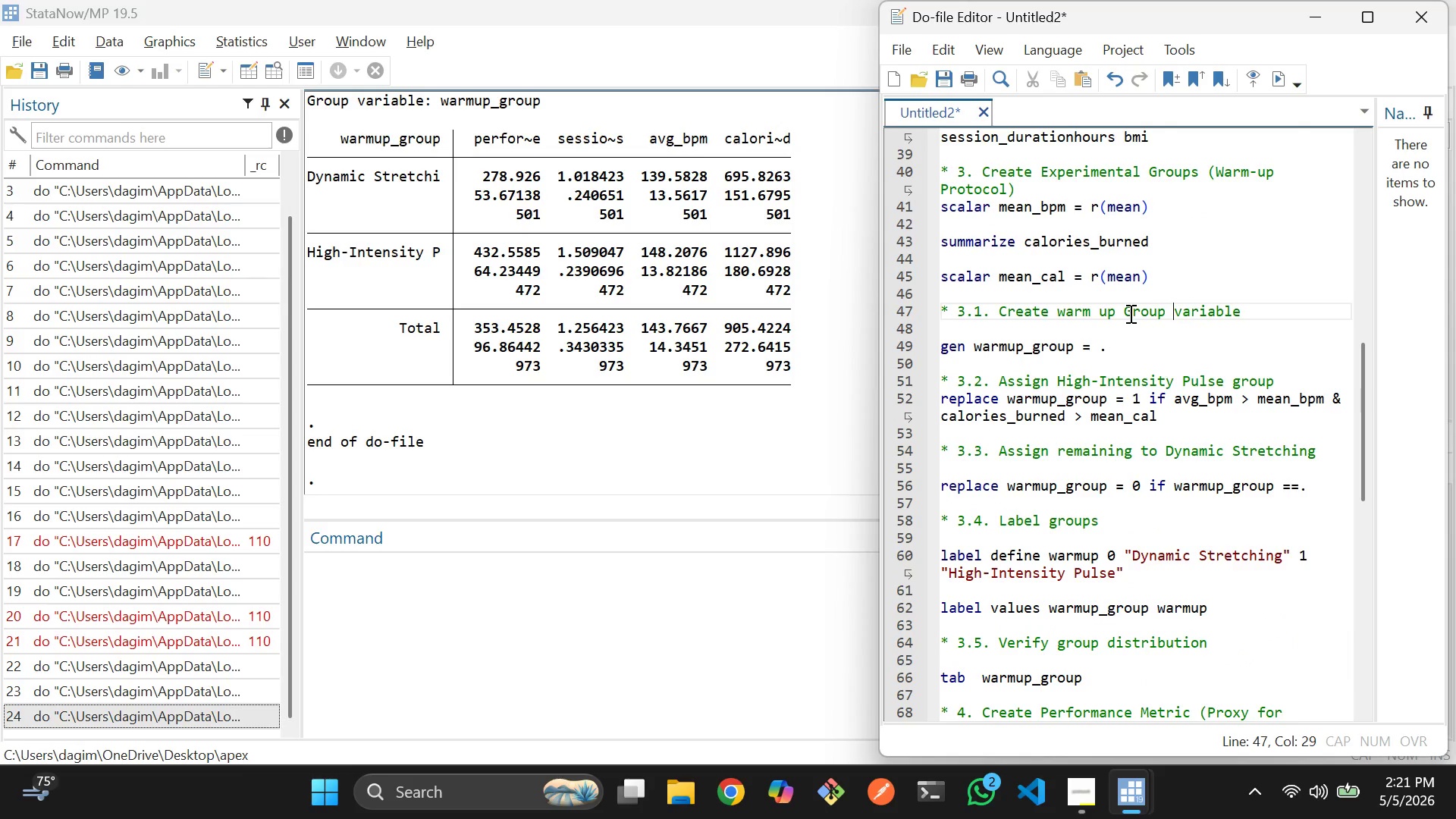 
key(ArrowRight)
 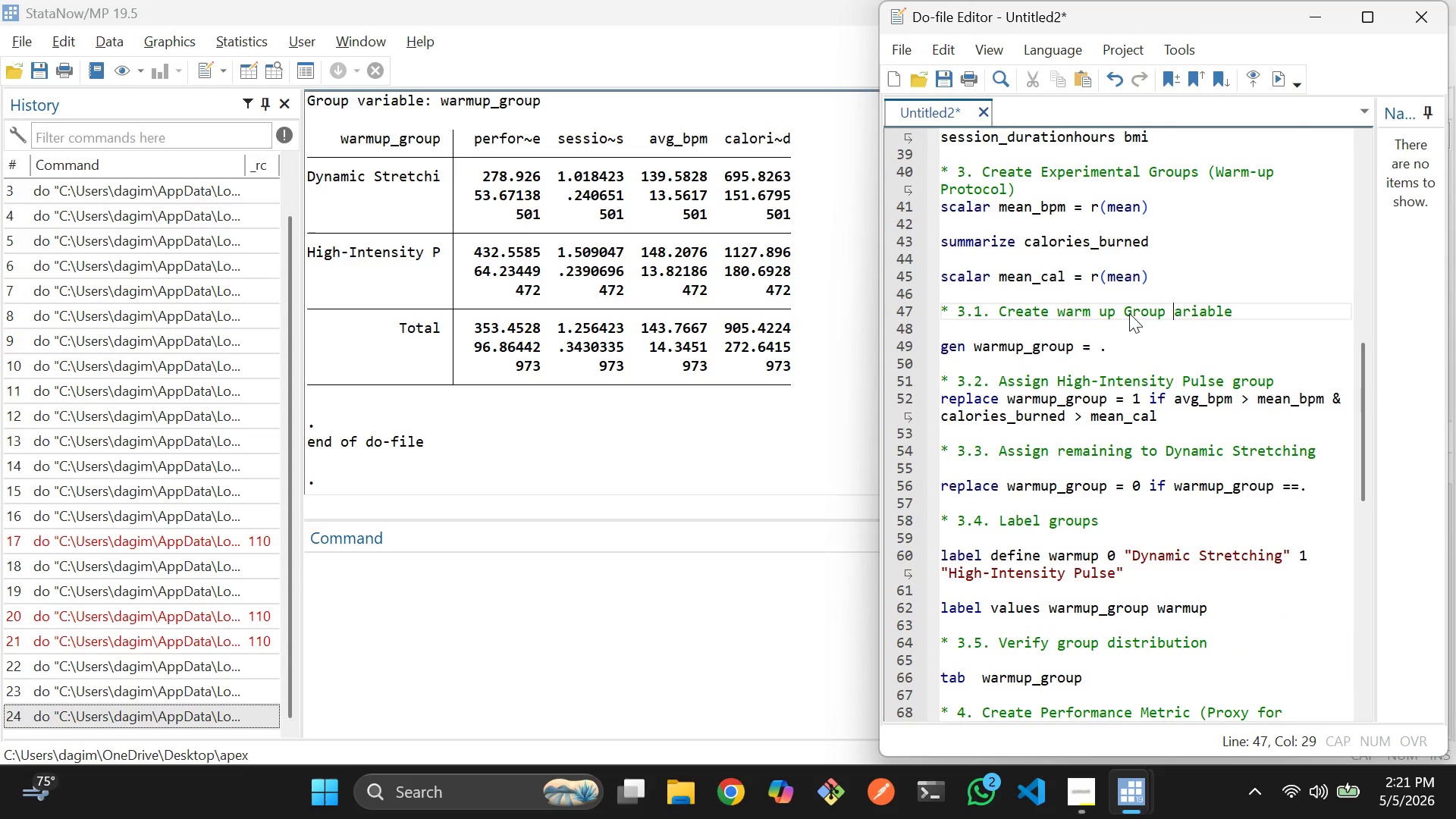 
key(Backspace)
 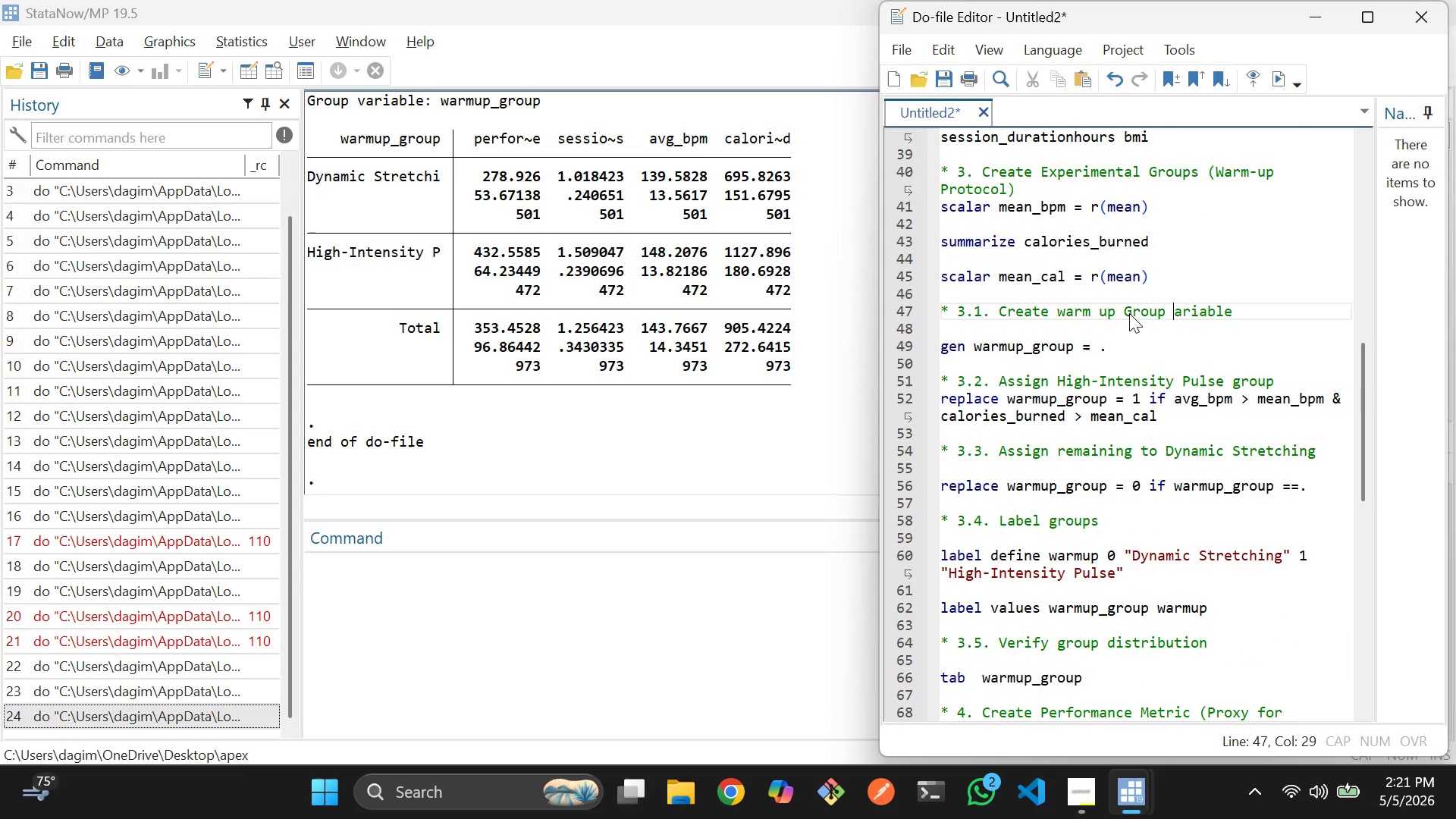 
key(Shift+V)
 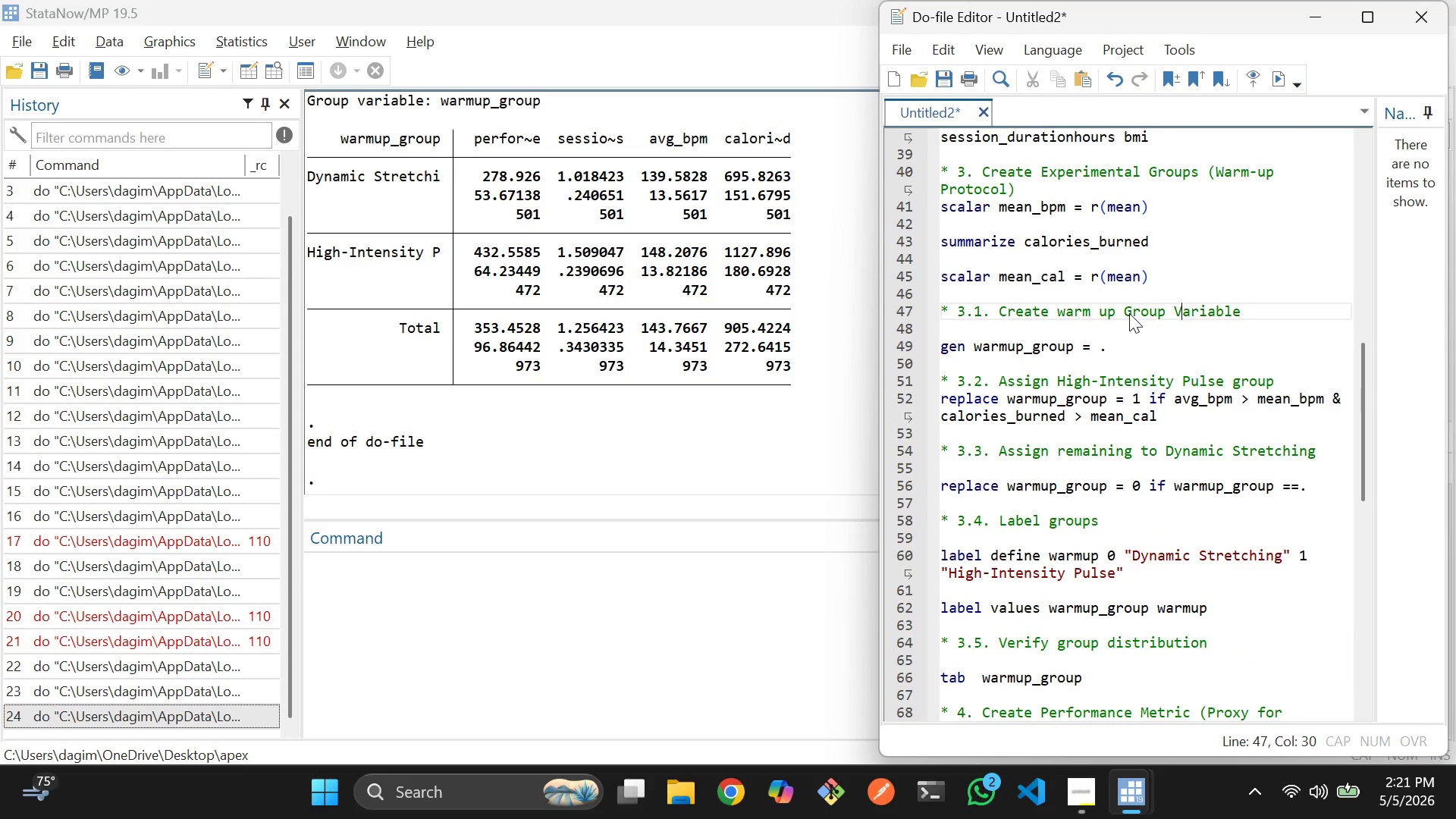 
hold_key(key=ArrowLeft, duration=0.81)
 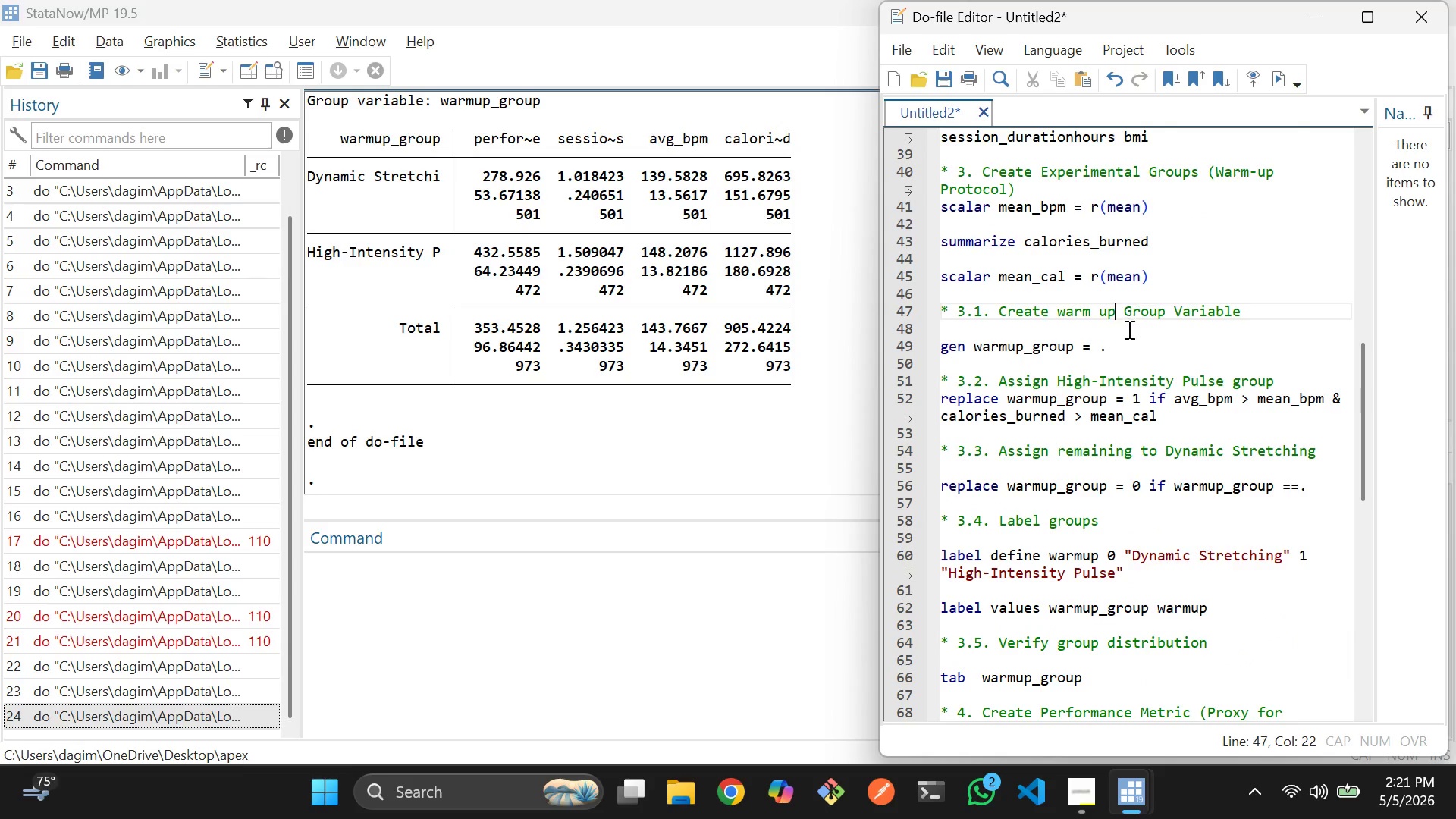 
scroll: coordinate [1128, 397], scroll_direction: down, amount: 25.0
 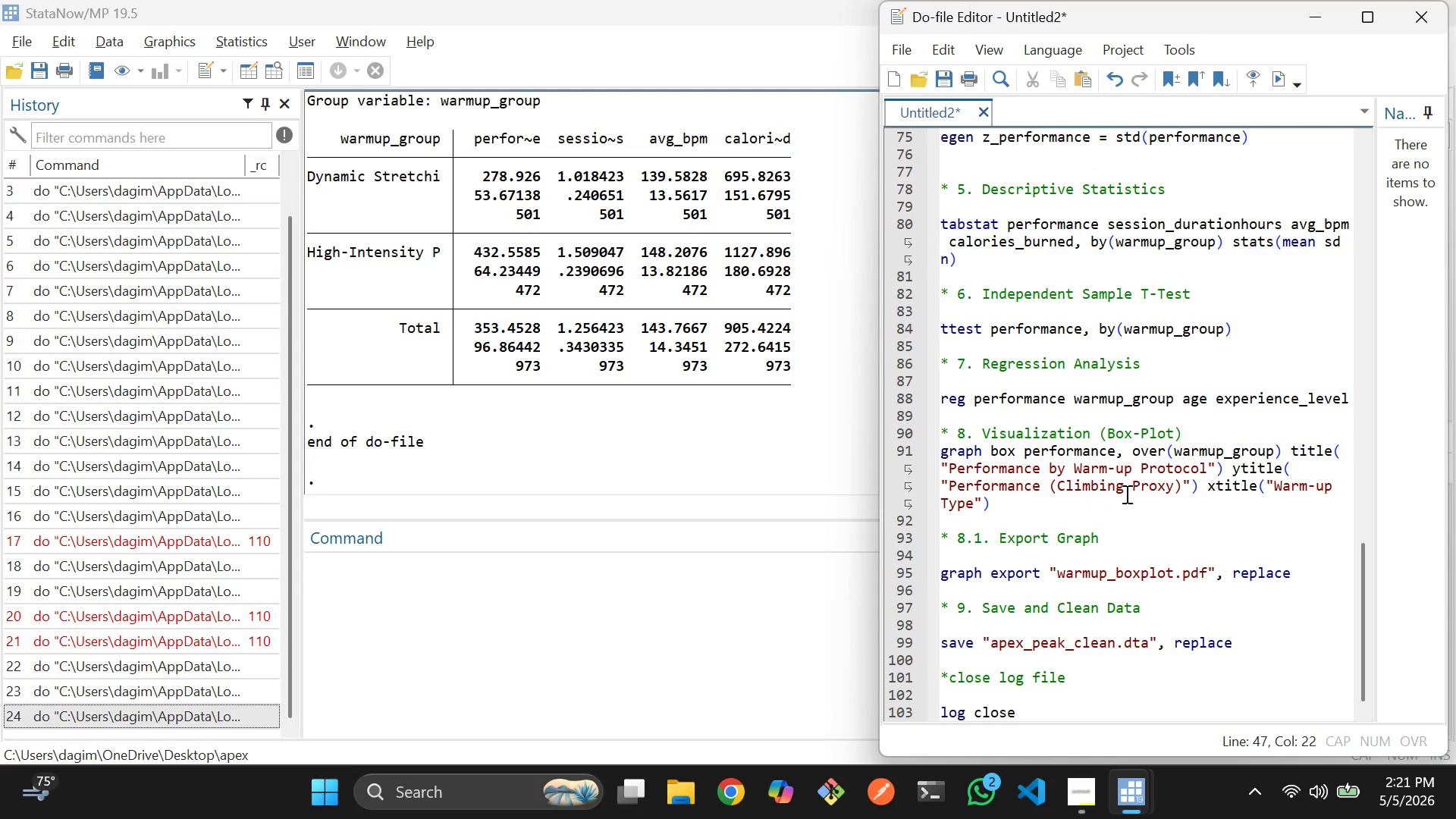 
scroll: coordinate [1125, 489], scroll_direction: up, amount: 1.0
 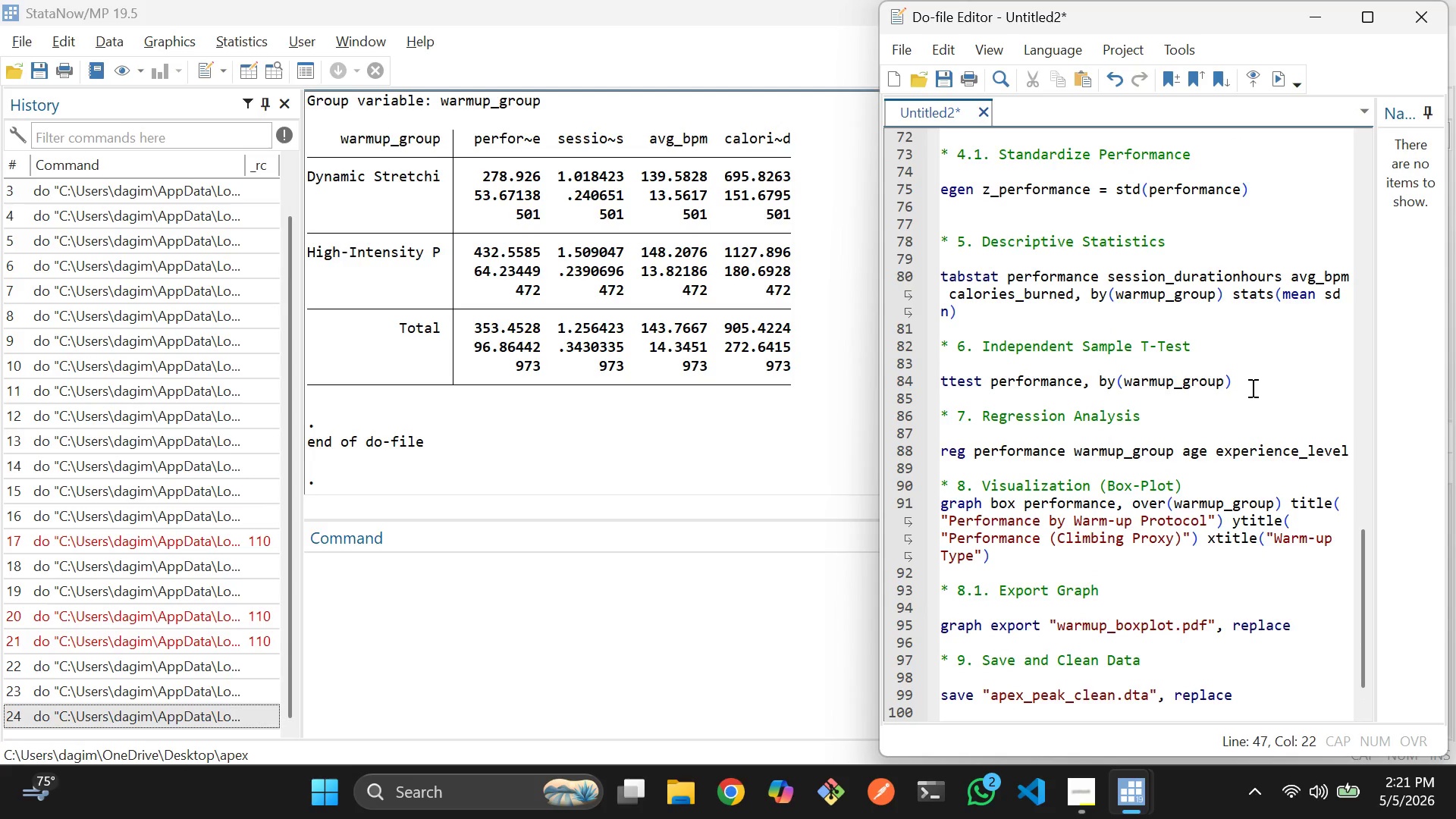 
left_click_drag(start_coordinate=[1251, 388], to_coordinate=[940, 378])
 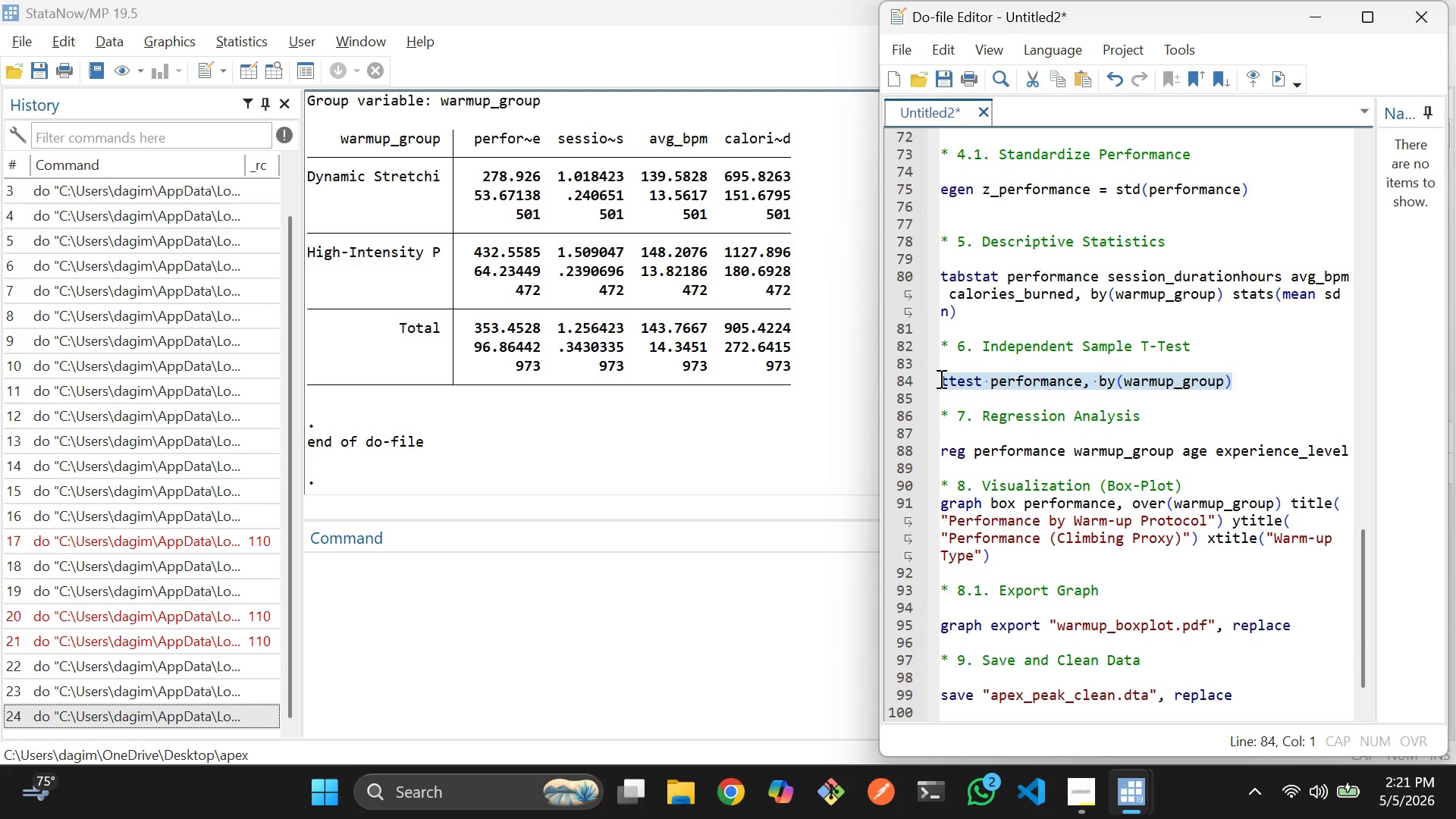 
key(Control+D)
 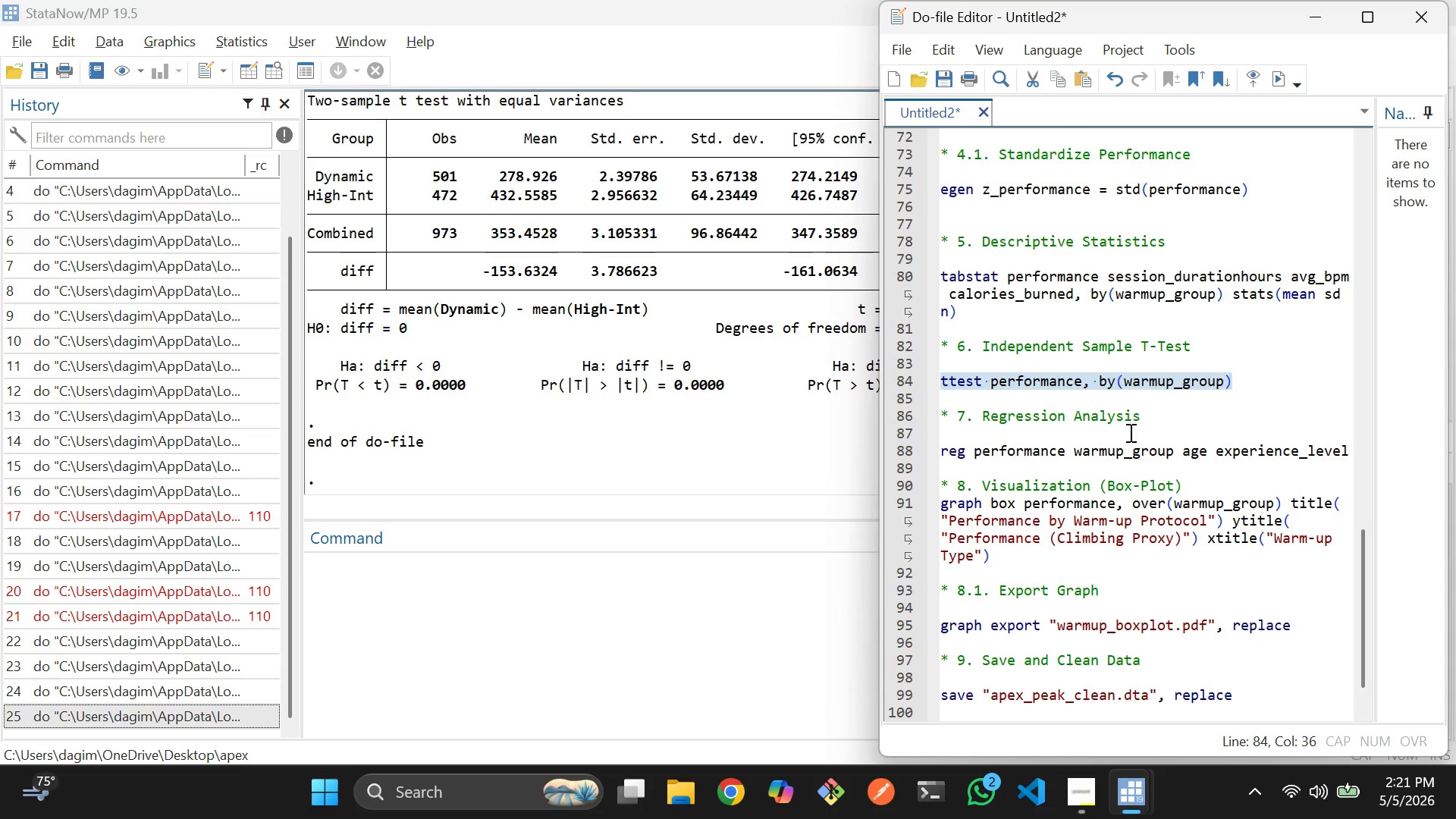 
wait(5.12)
 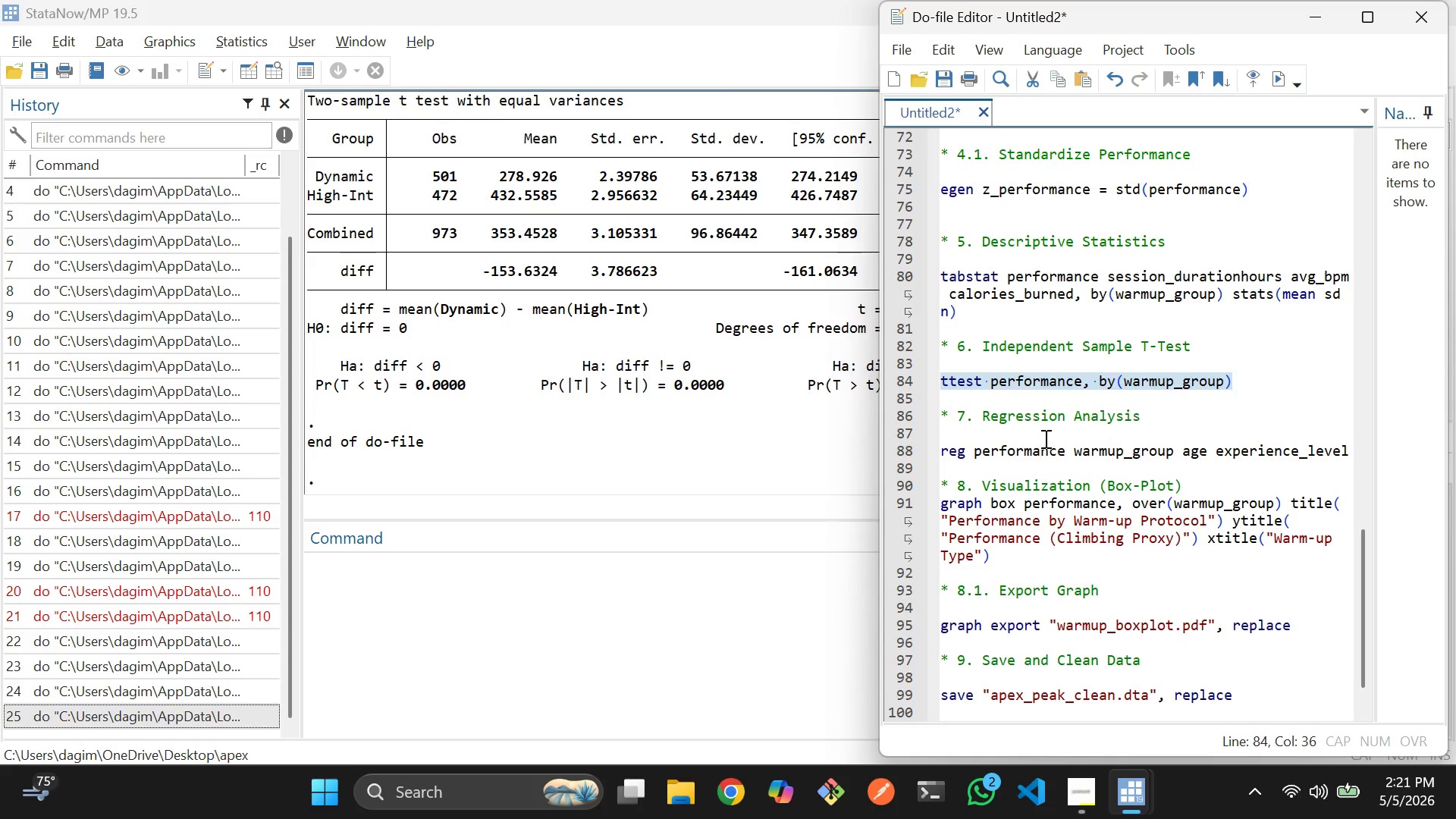 
left_click([815, 439])
 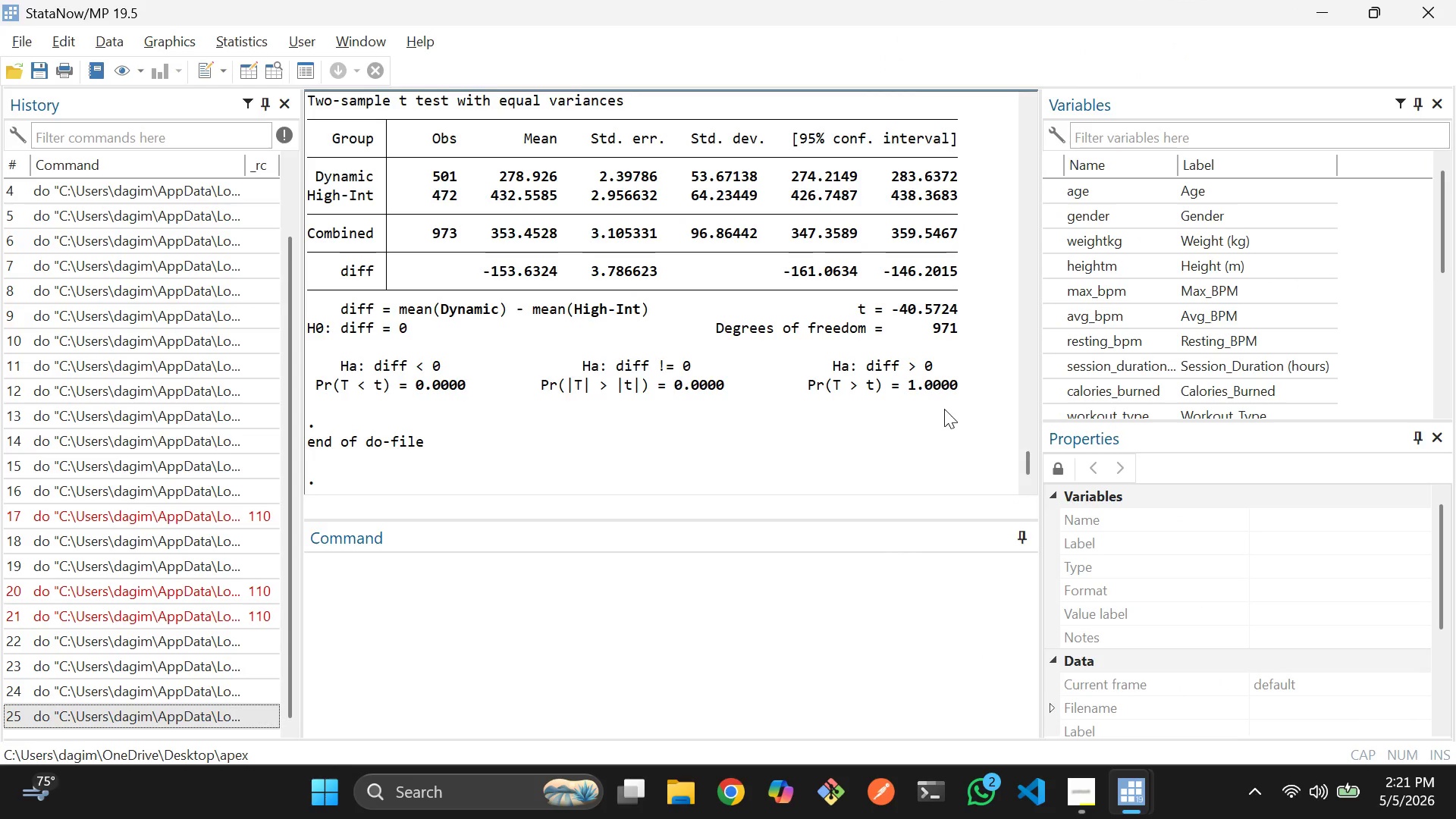 
key(Alt+AltLeft)
 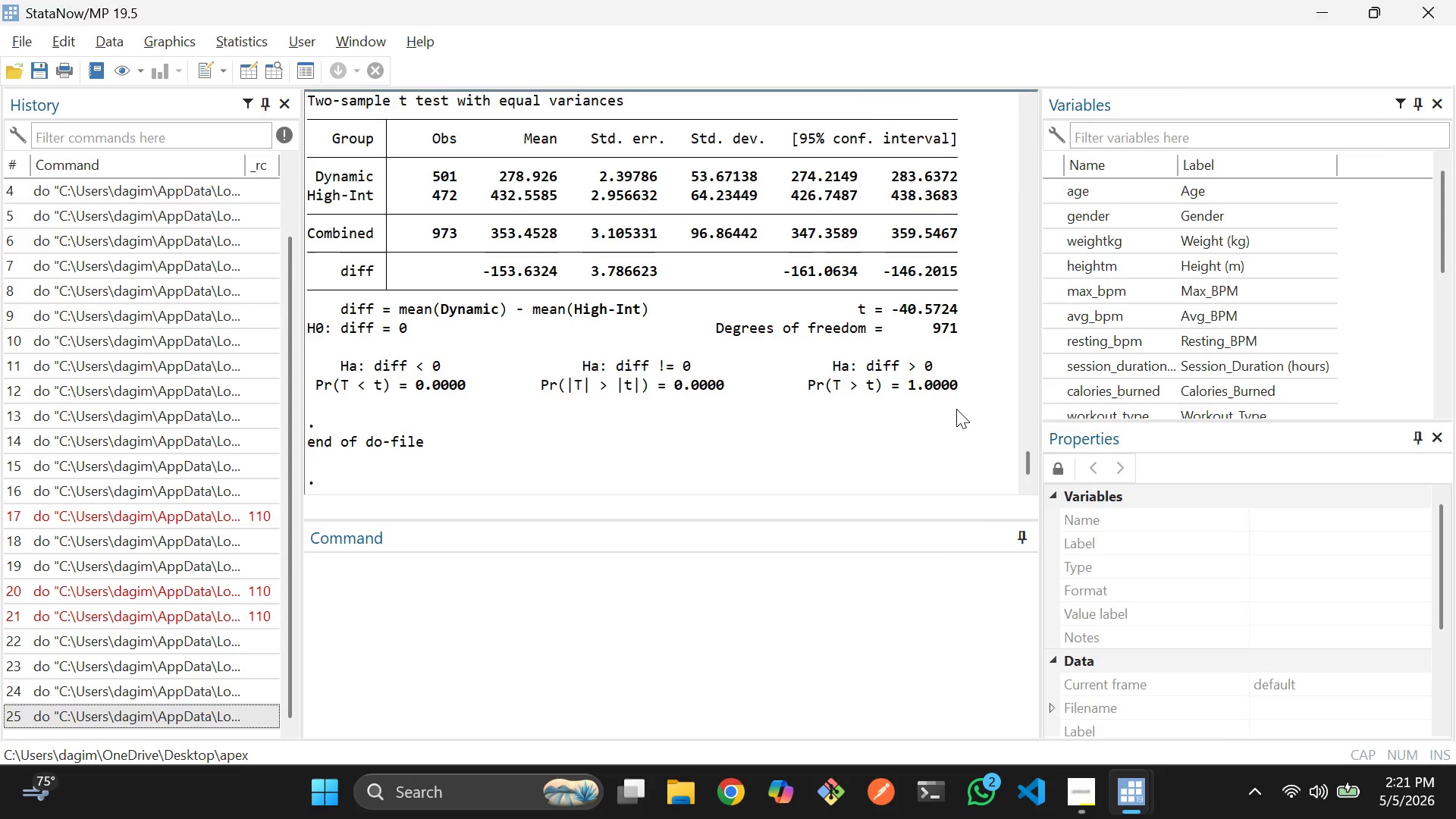 
key(Alt+Tab)
 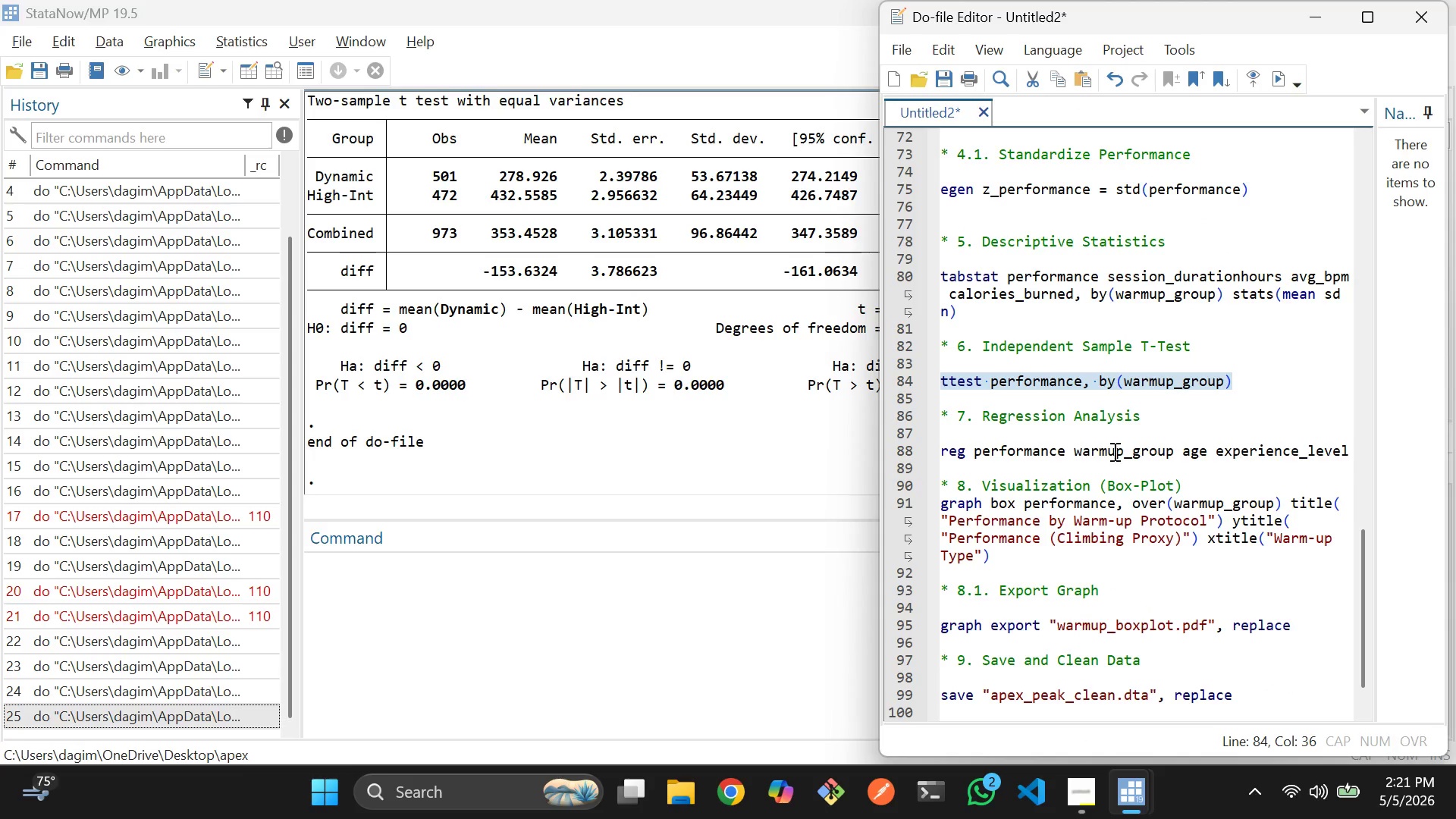 
left_click_drag(start_coordinate=[949, 439], to_coordinate=[948, 464])
 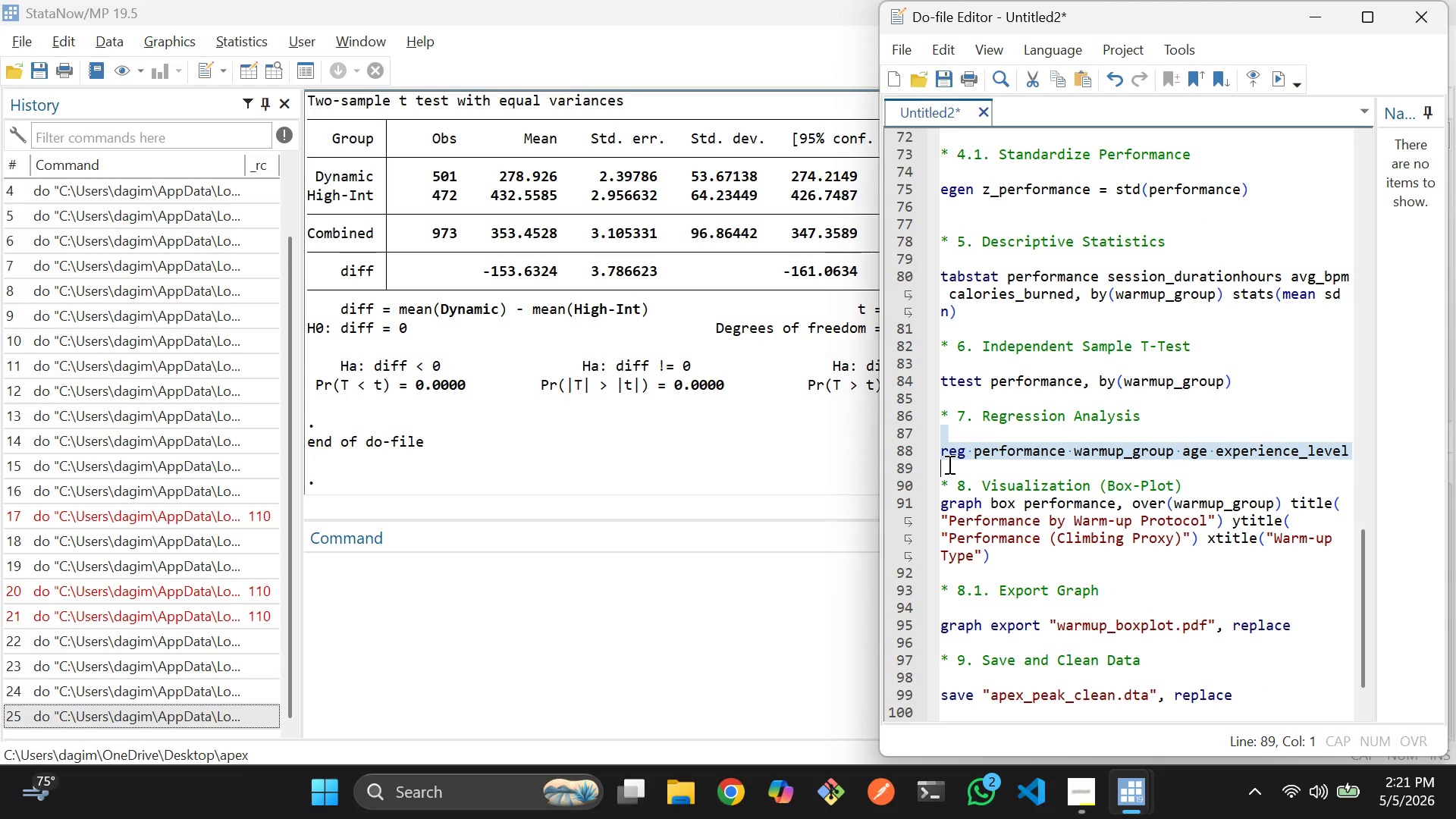 
key(Control+ControlLeft)
 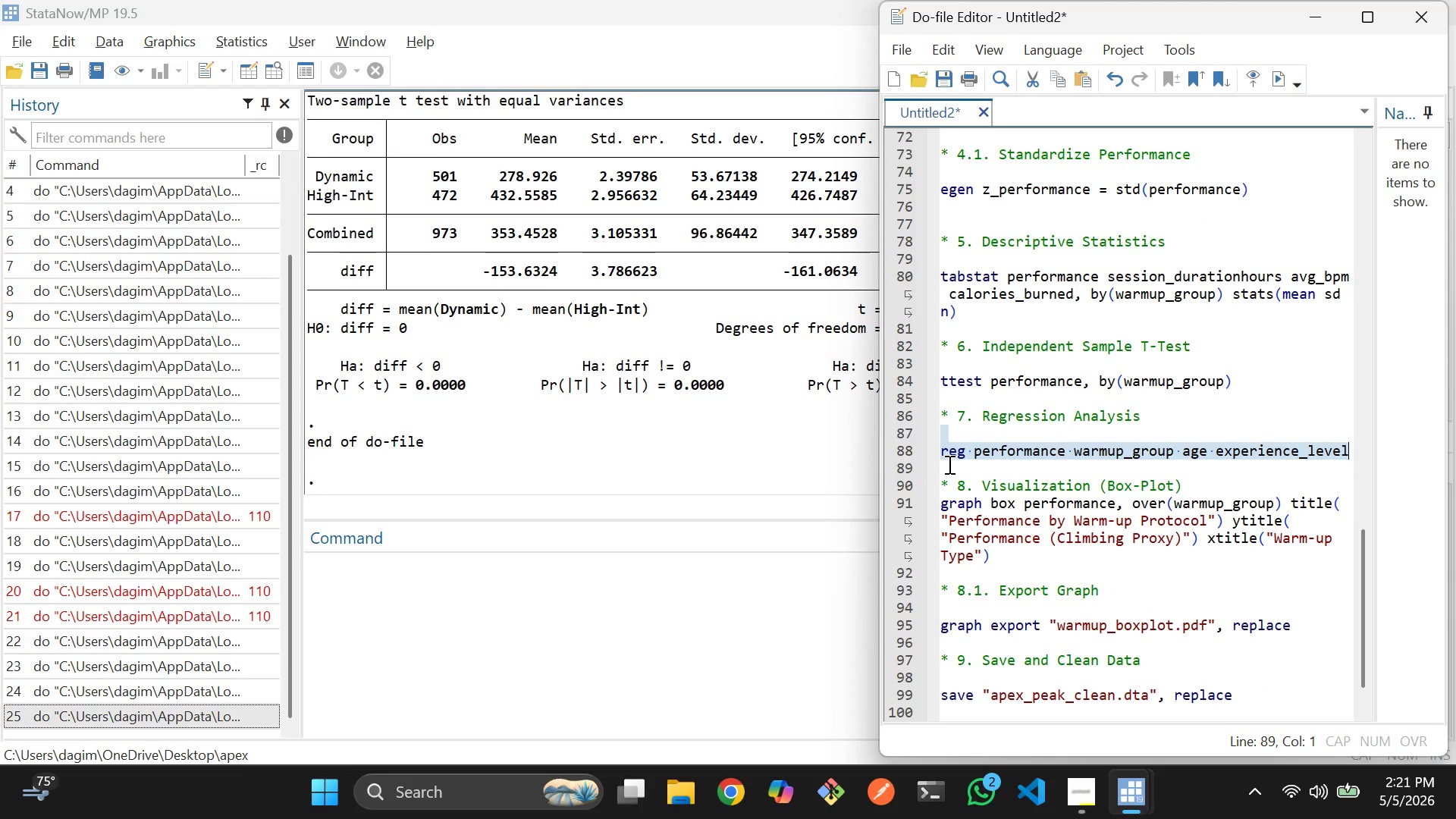 
key(Control+D)
 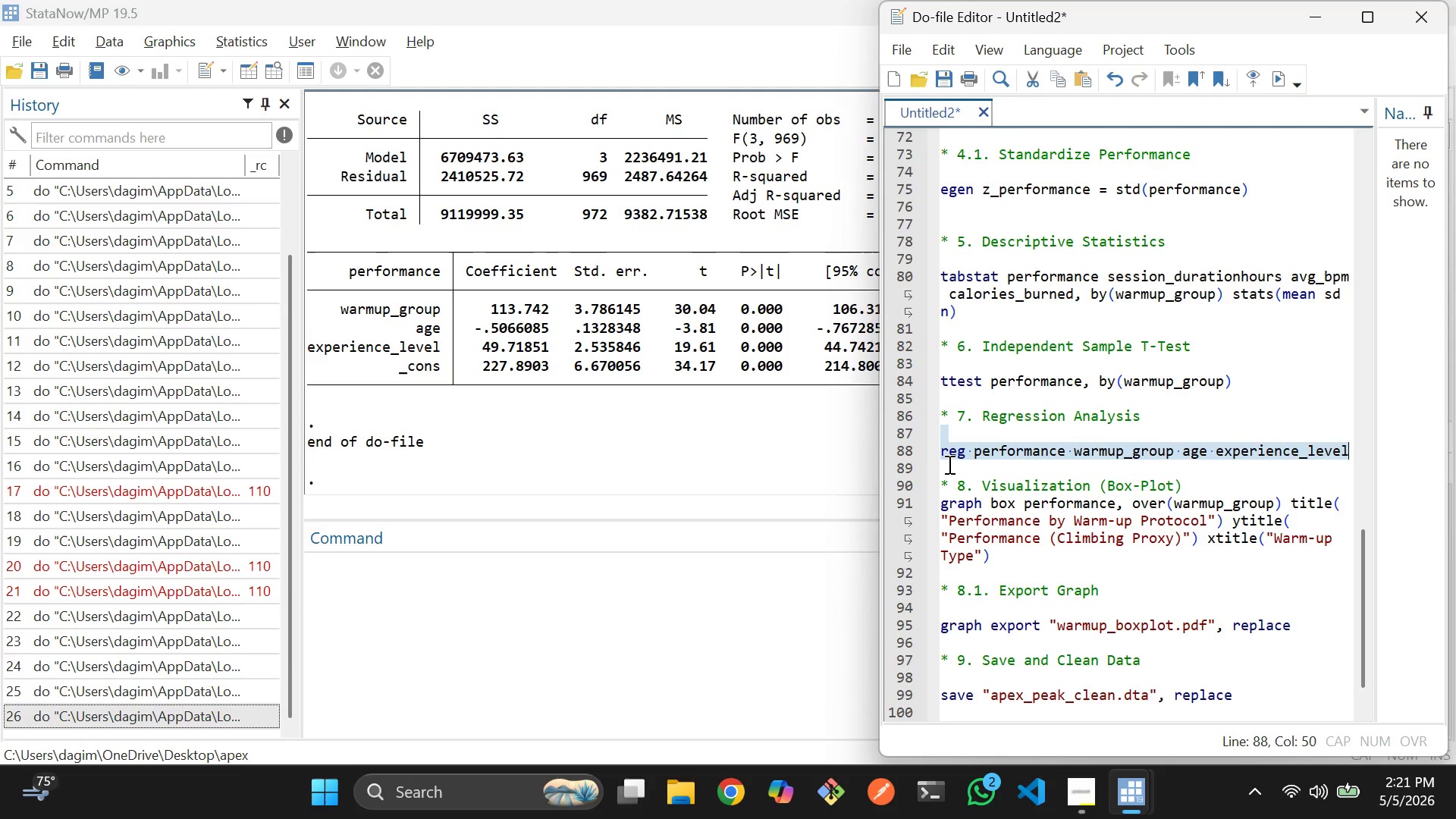 
scroll: coordinate [620, 431], scroll_direction: up, amount: 5.0
 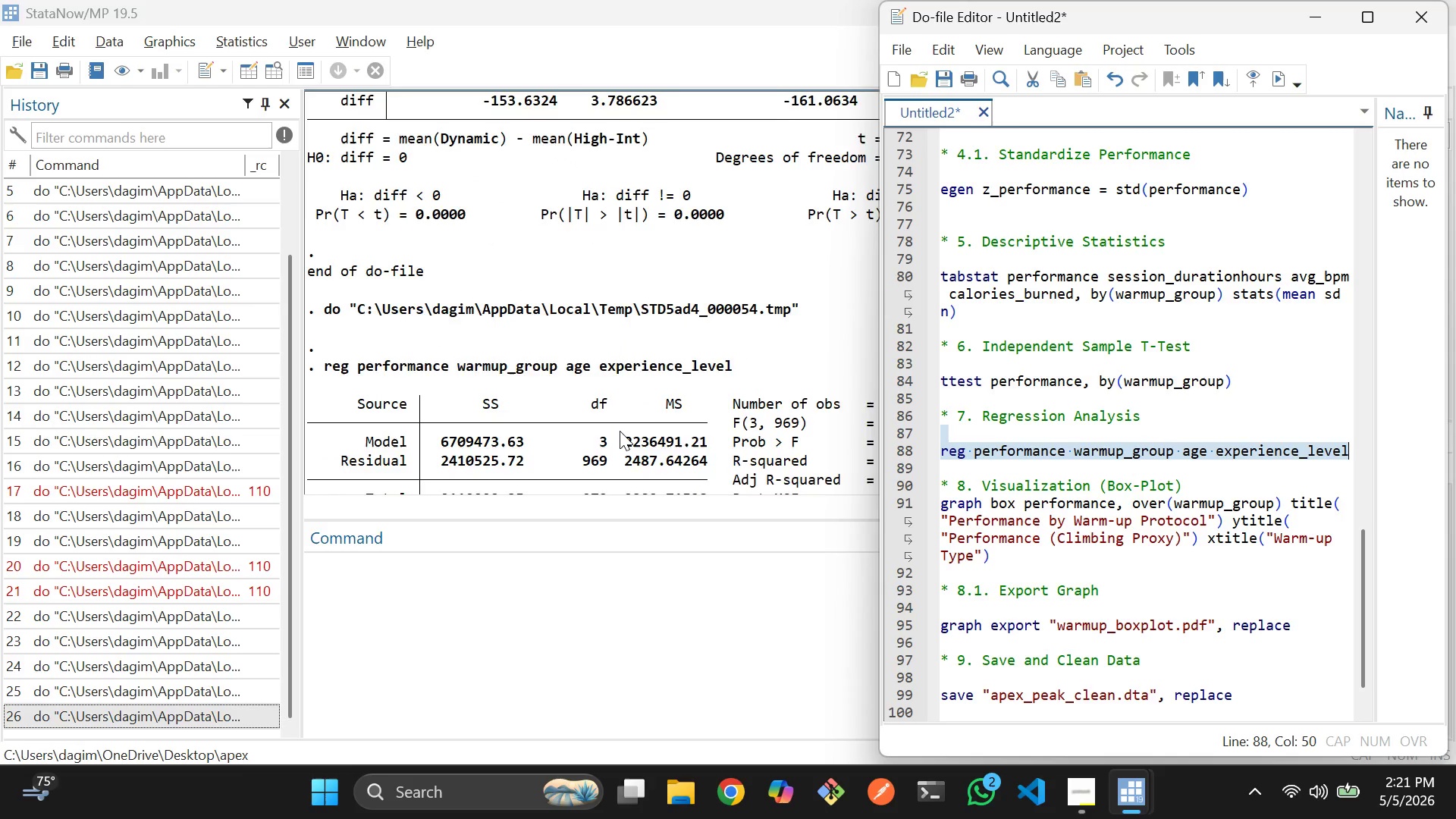 
scroll: coordinate [623, 431], scroll_direction: down, amount: 9.0
 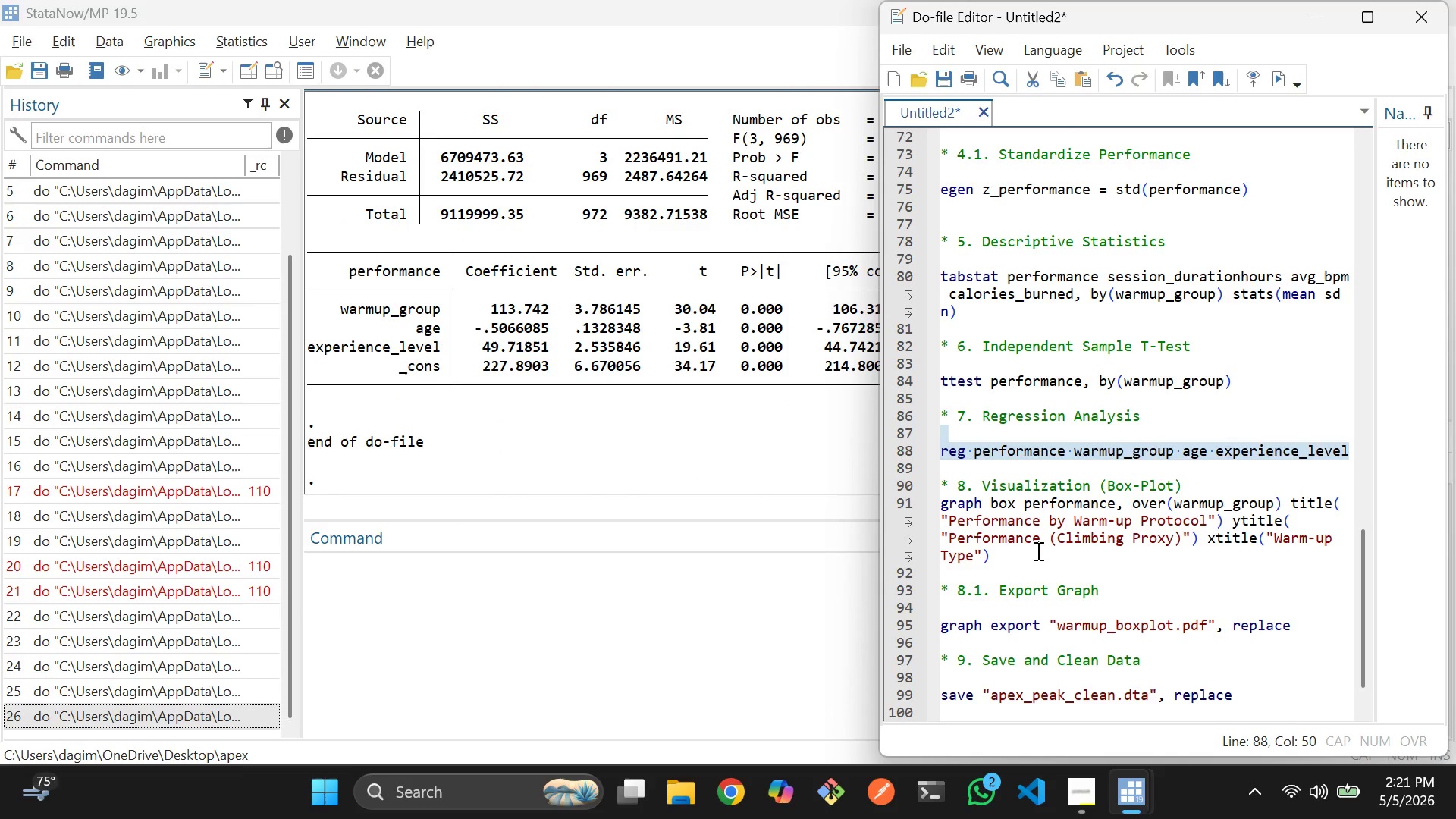 
left_click_drag(start_coordinate=[1037, 551], to_coordinate=[937, 507])
 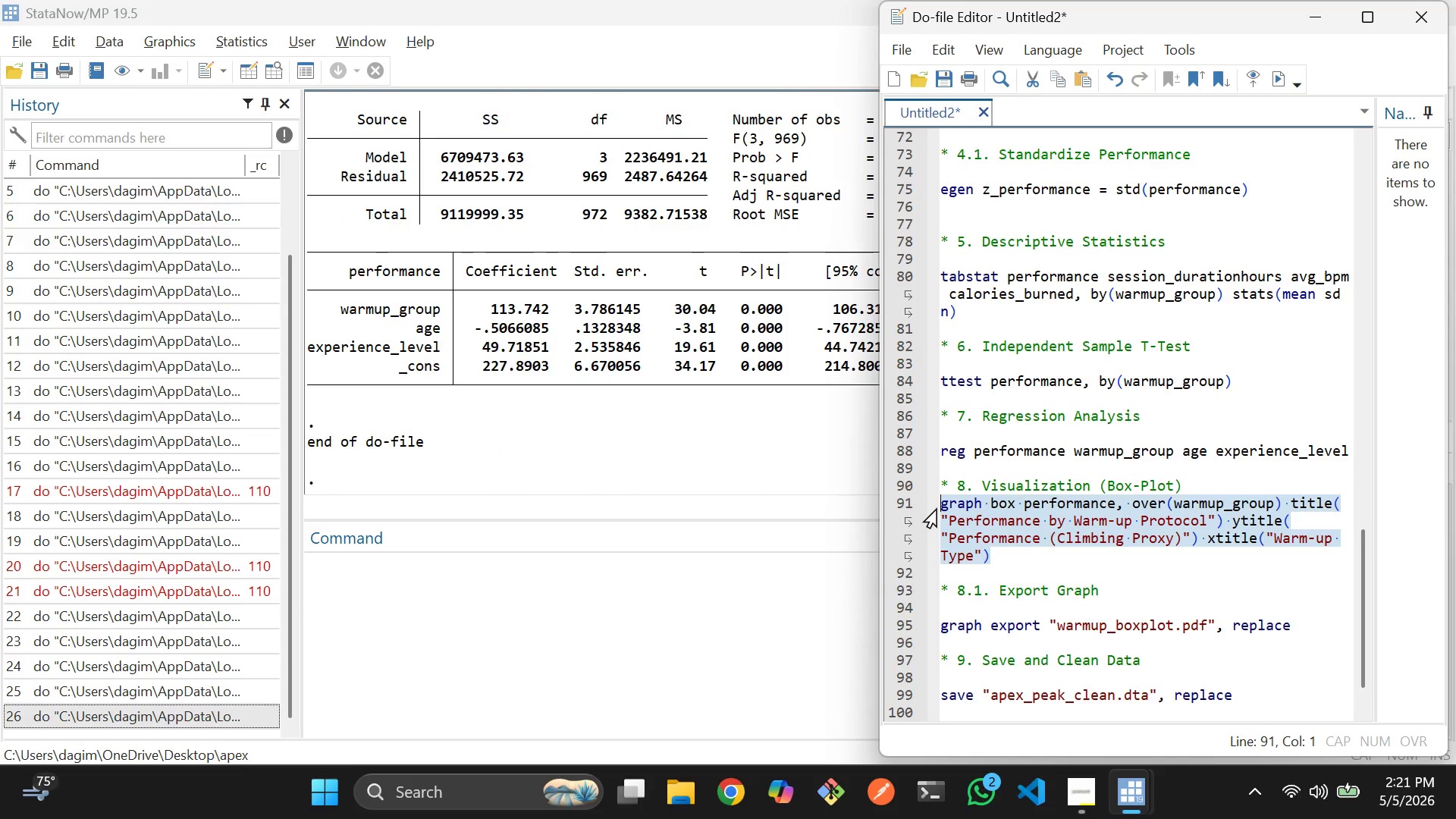 
key(Control+D)
 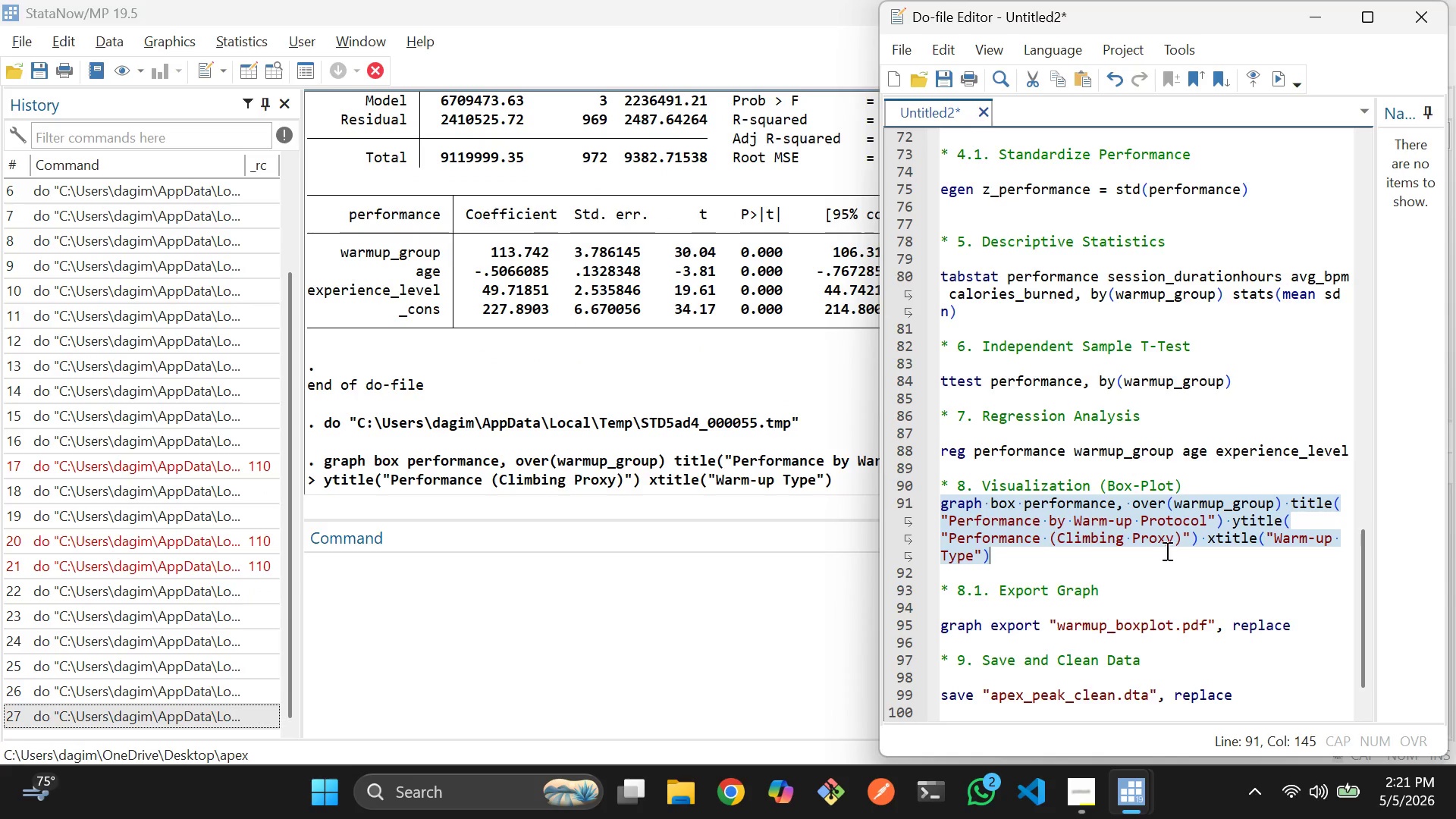 
wait(5.52)
 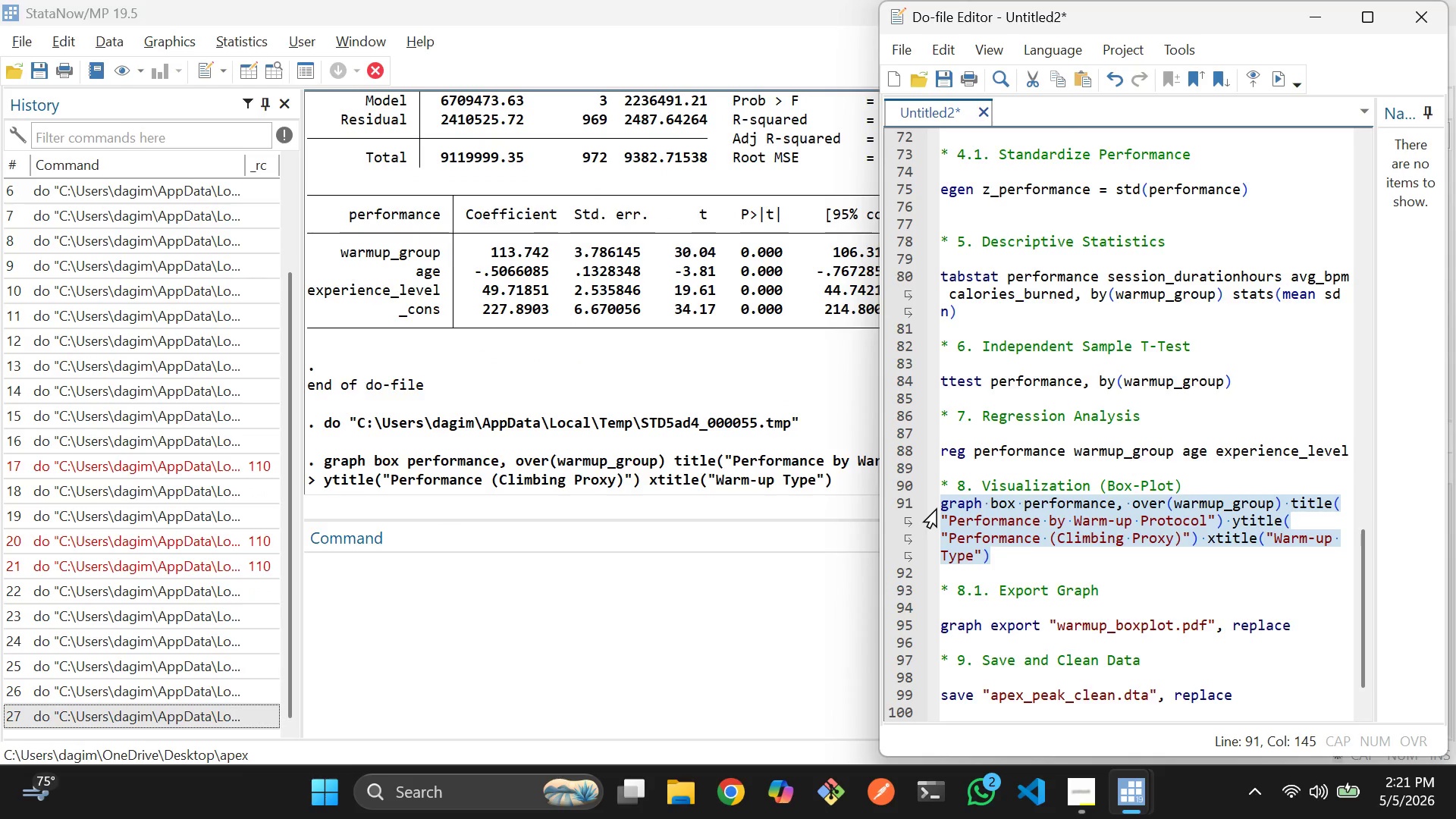 
scroll: coordinate [780, 426], scroll_direction: down, amount: 3.0
 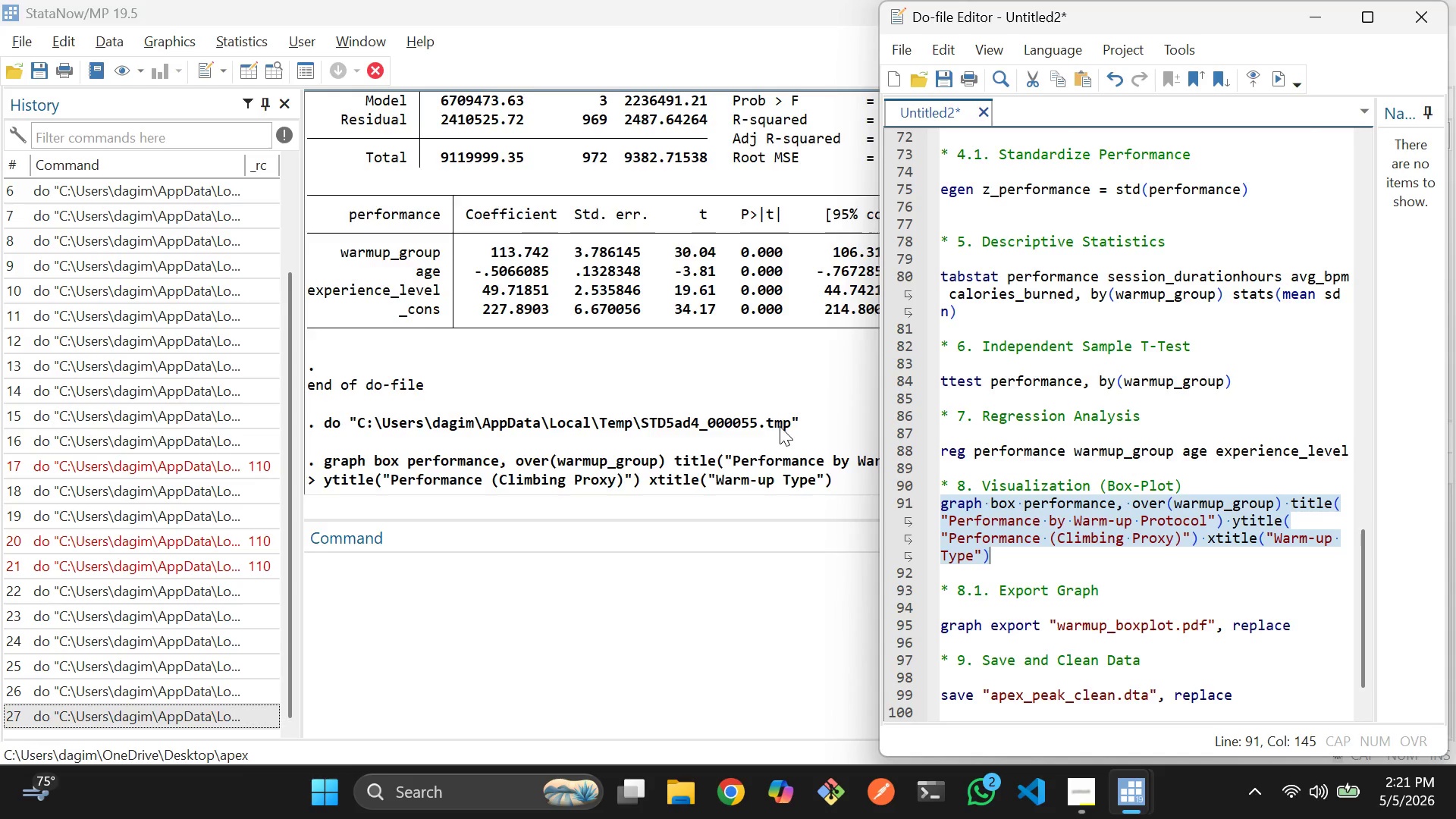 
scroll: coordinate [780, 426], scroll_direction: up, amount: 2.0
 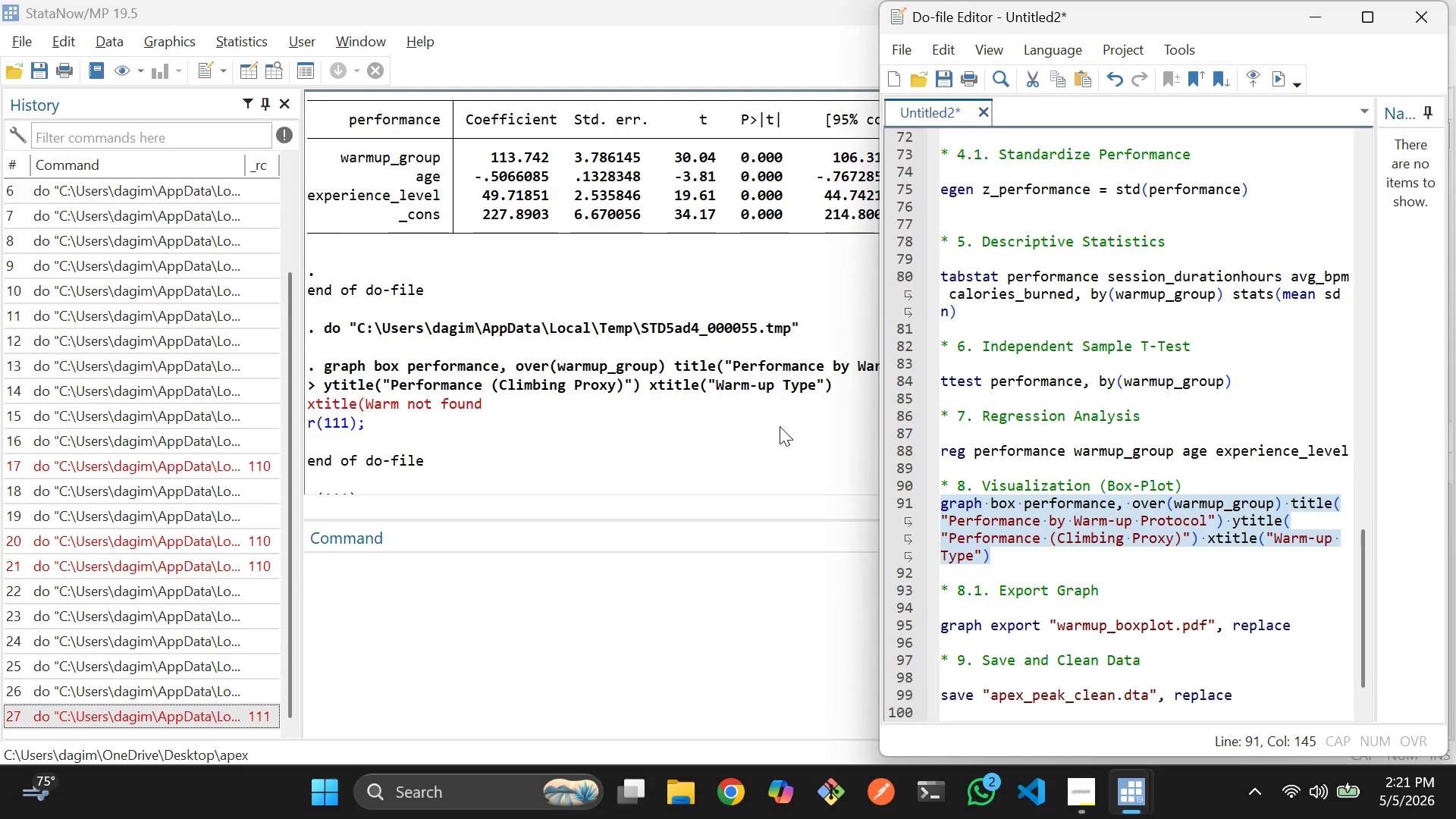 
scroll: coordinate [780, 426], scroll_direction: down, amount: 2.0
 